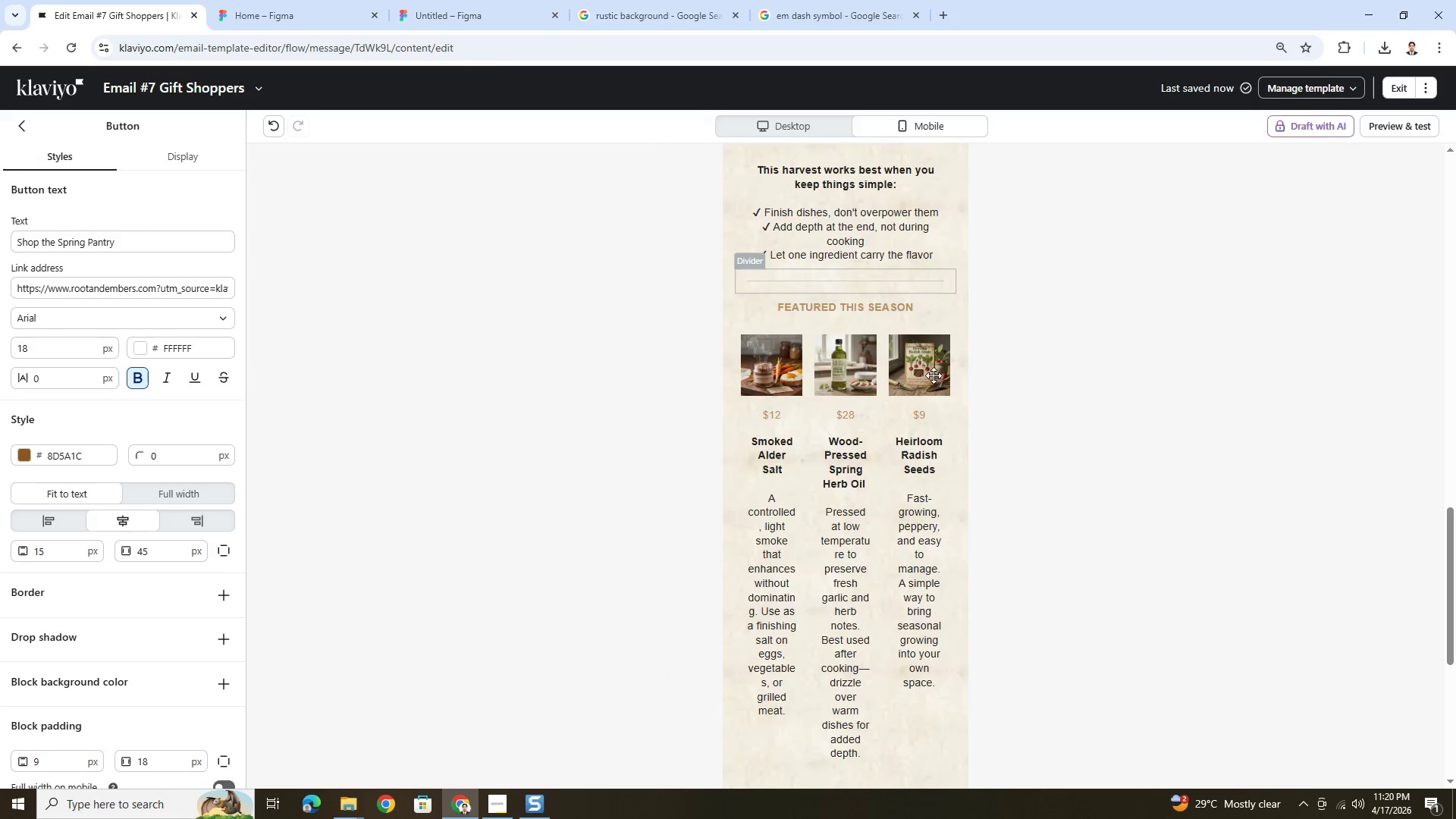 
scroll: coordinate [909, 582], scroll_direction: down, amount: 14.0
 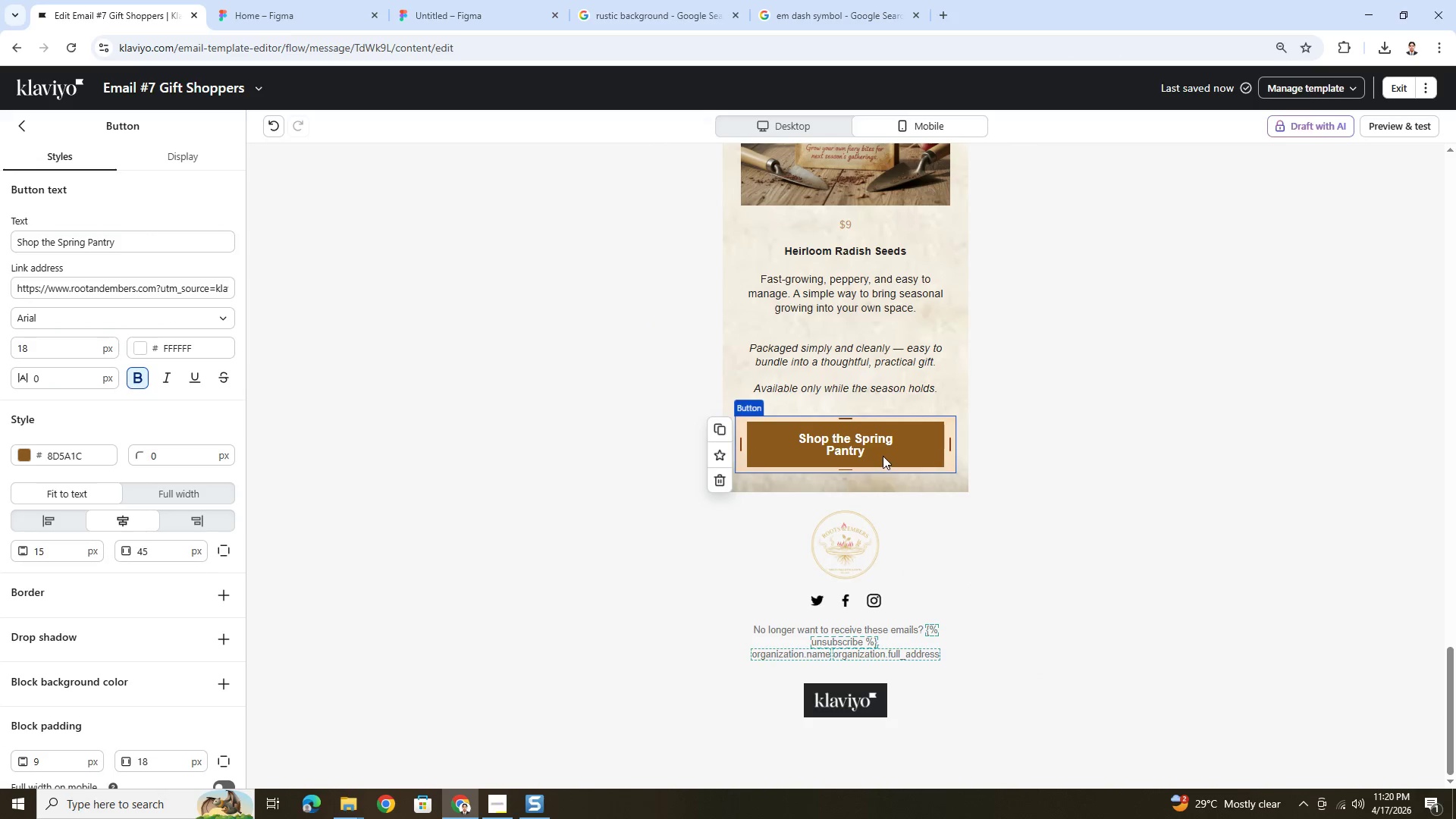 
left_click([883, 454])
 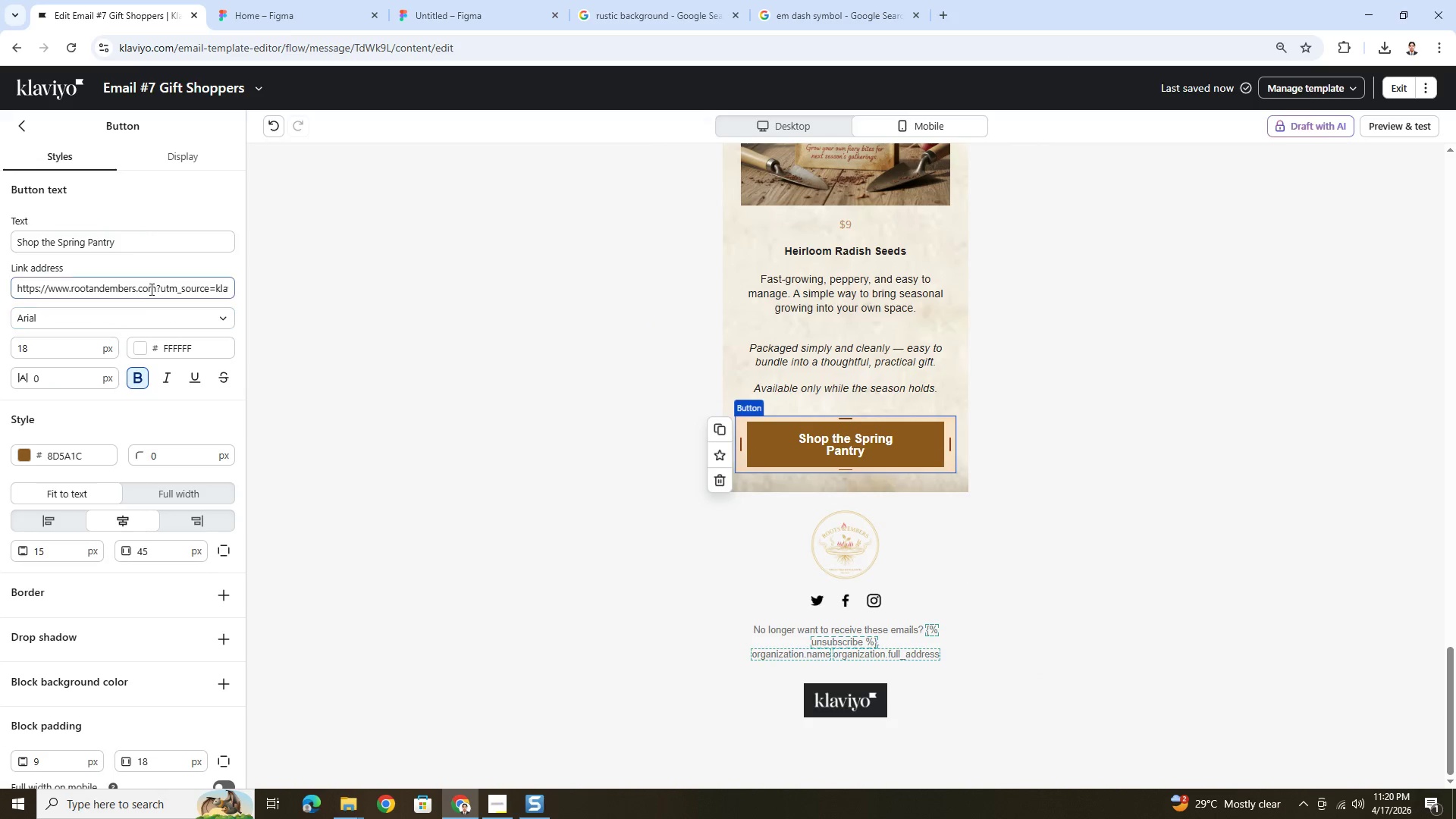 
left_click_drag(start_coordinate=[152, 288], to_coordinate=[256, 293])
 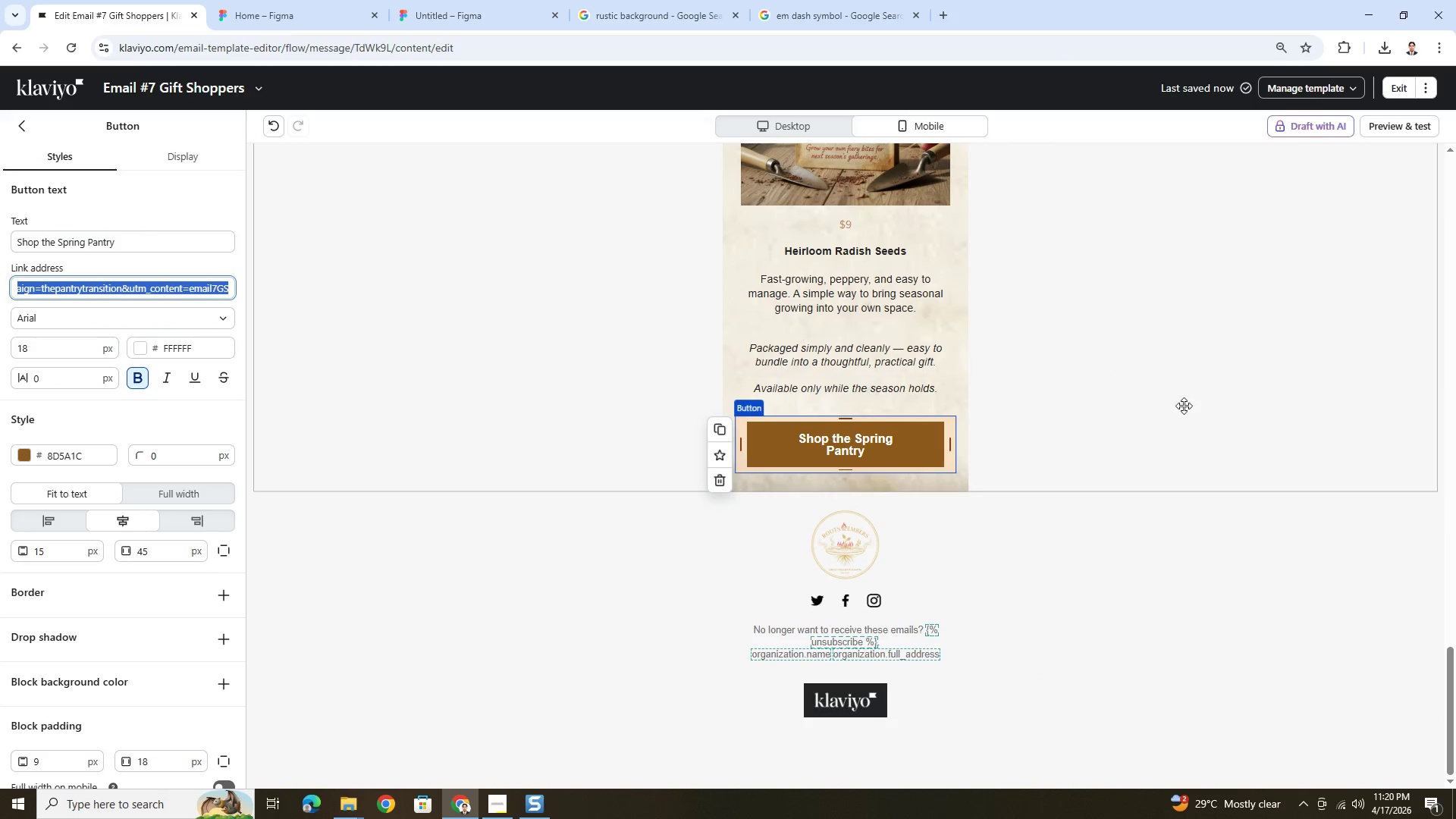 
scroll: coordinate [1185, 406], scroll_direction: up, amount: 26.0
 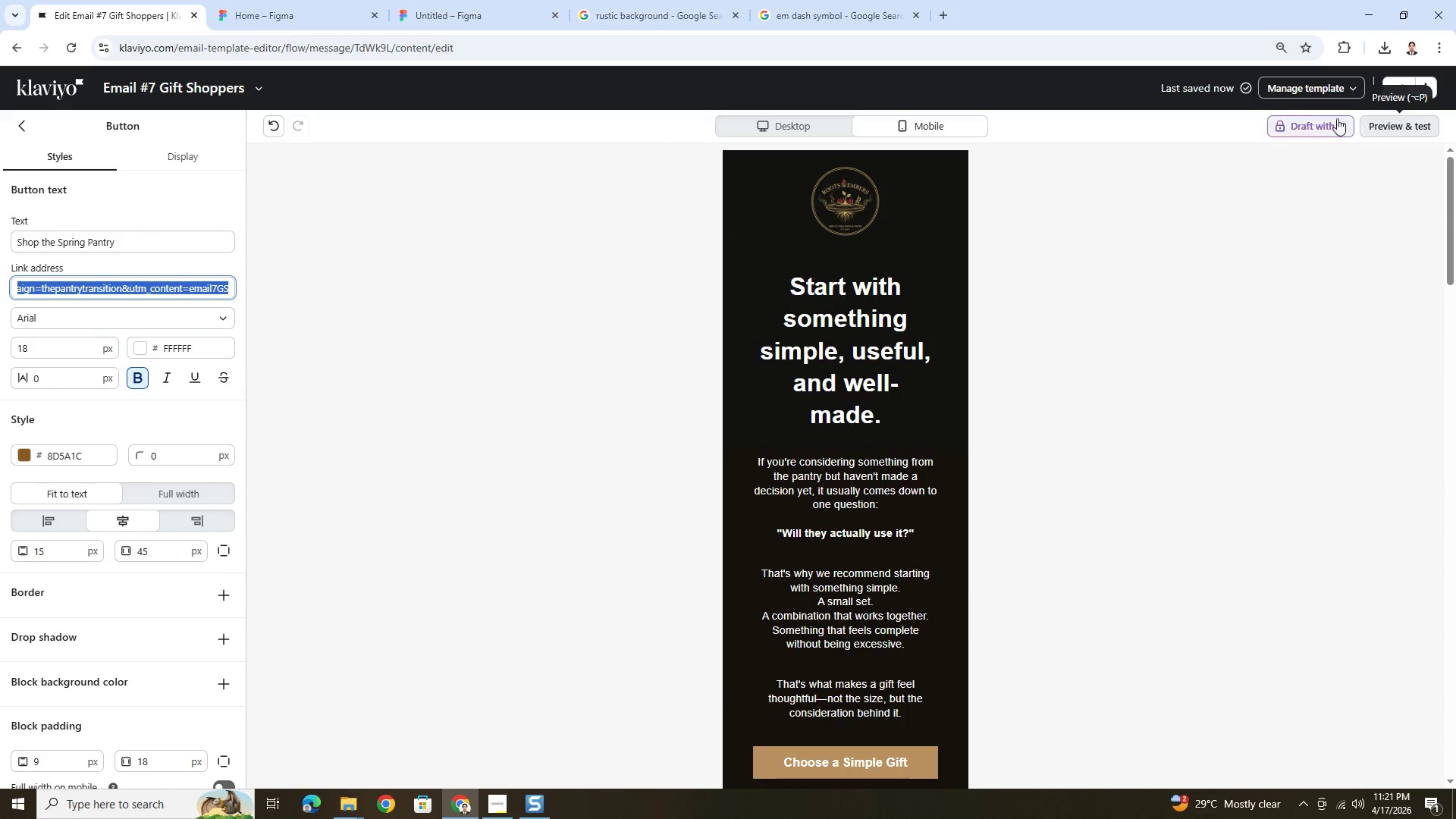 
left_click([1389, 85])
 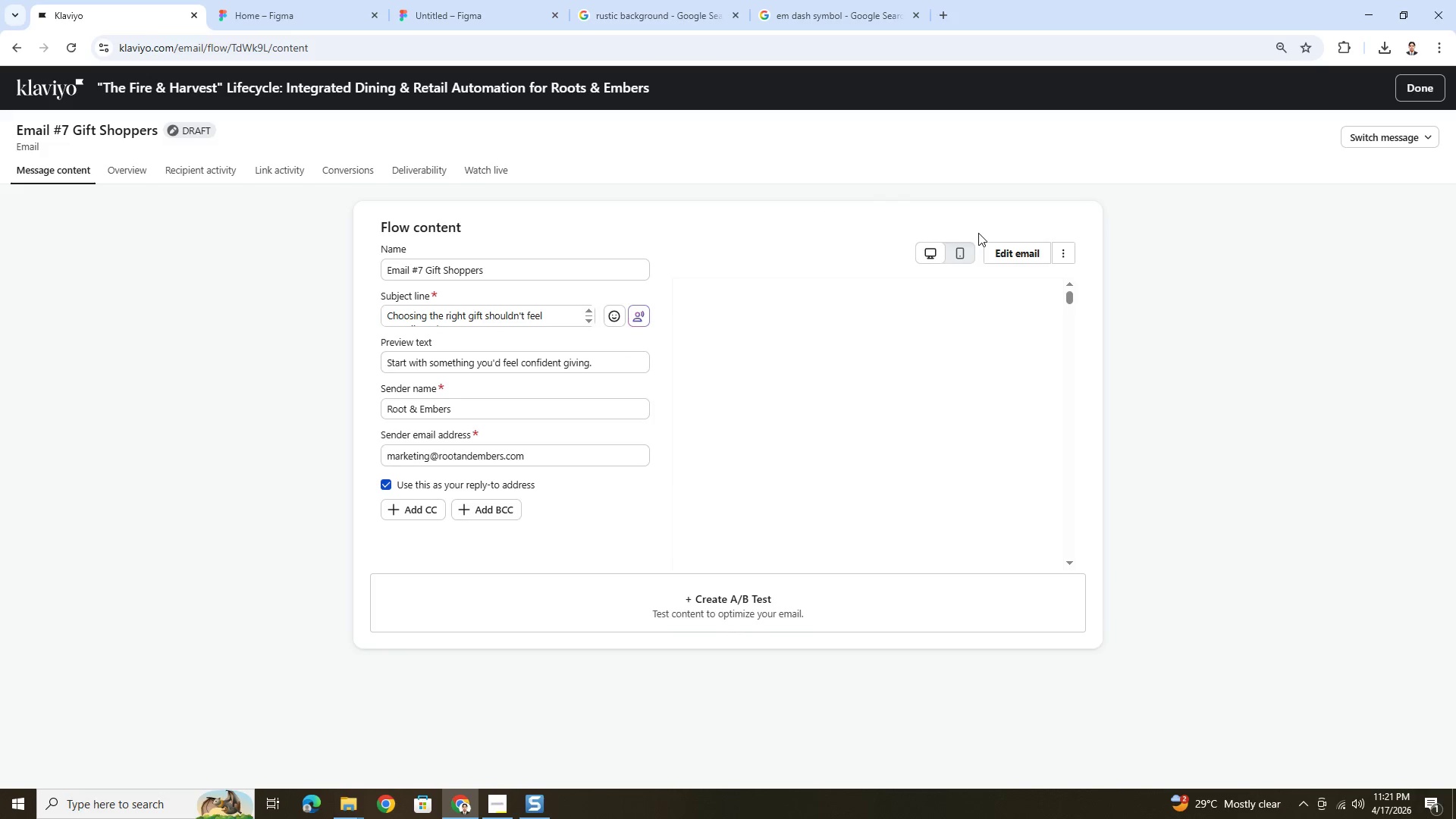 
wait(8.12)
 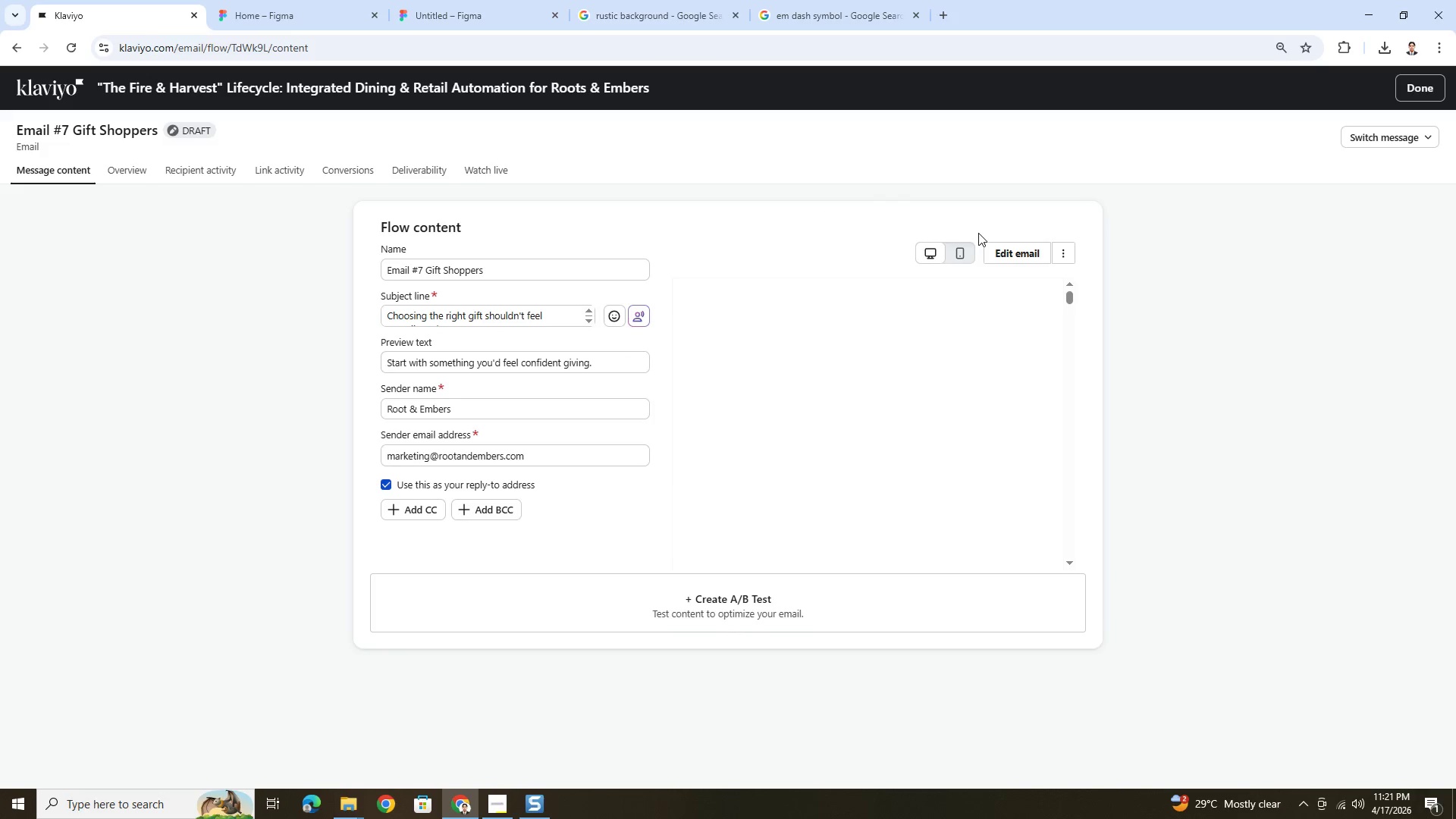 
left_click([1070, 249])
 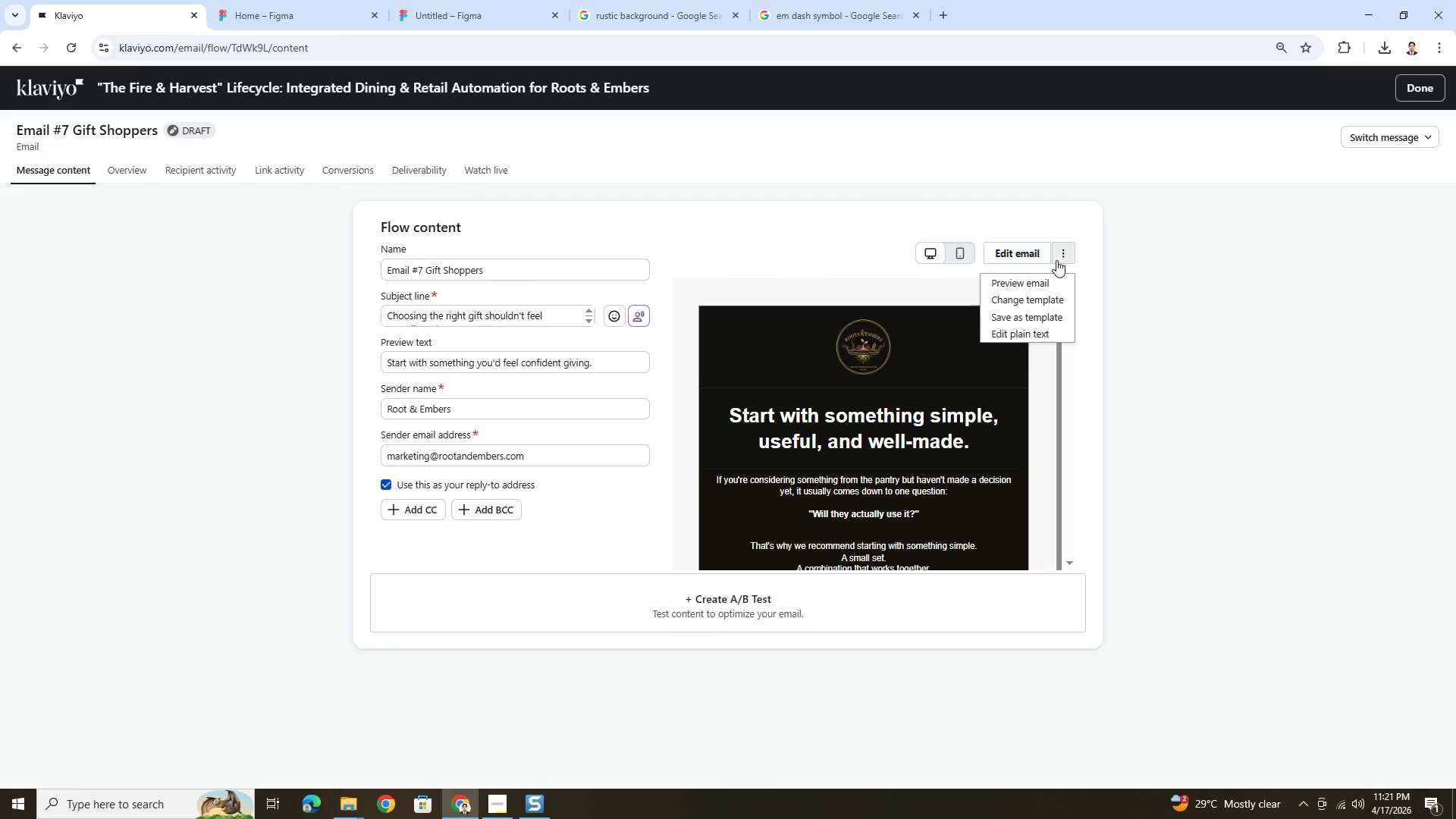 
left_click([1065, 256])
 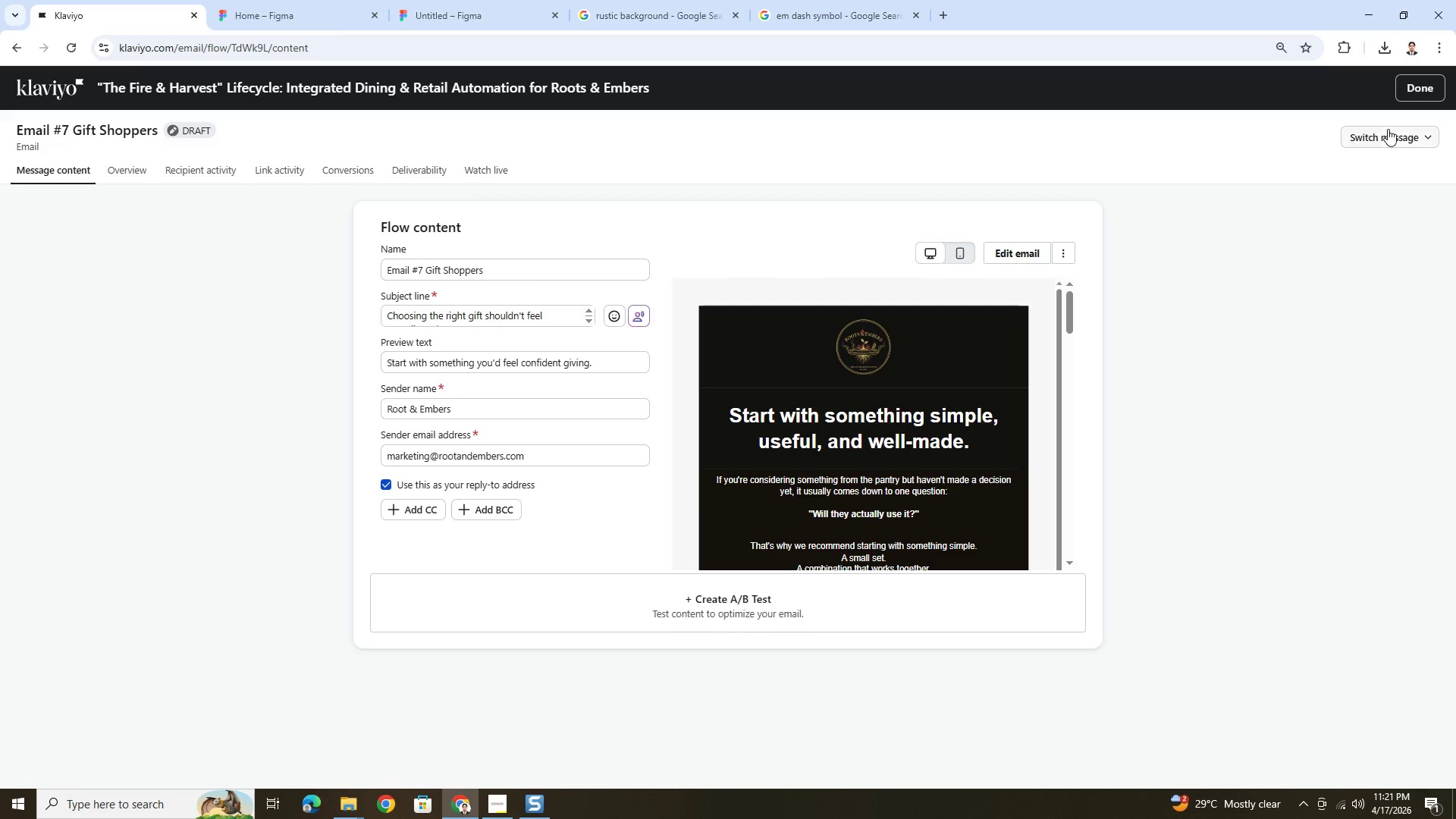 
left_click([1392, 136])
 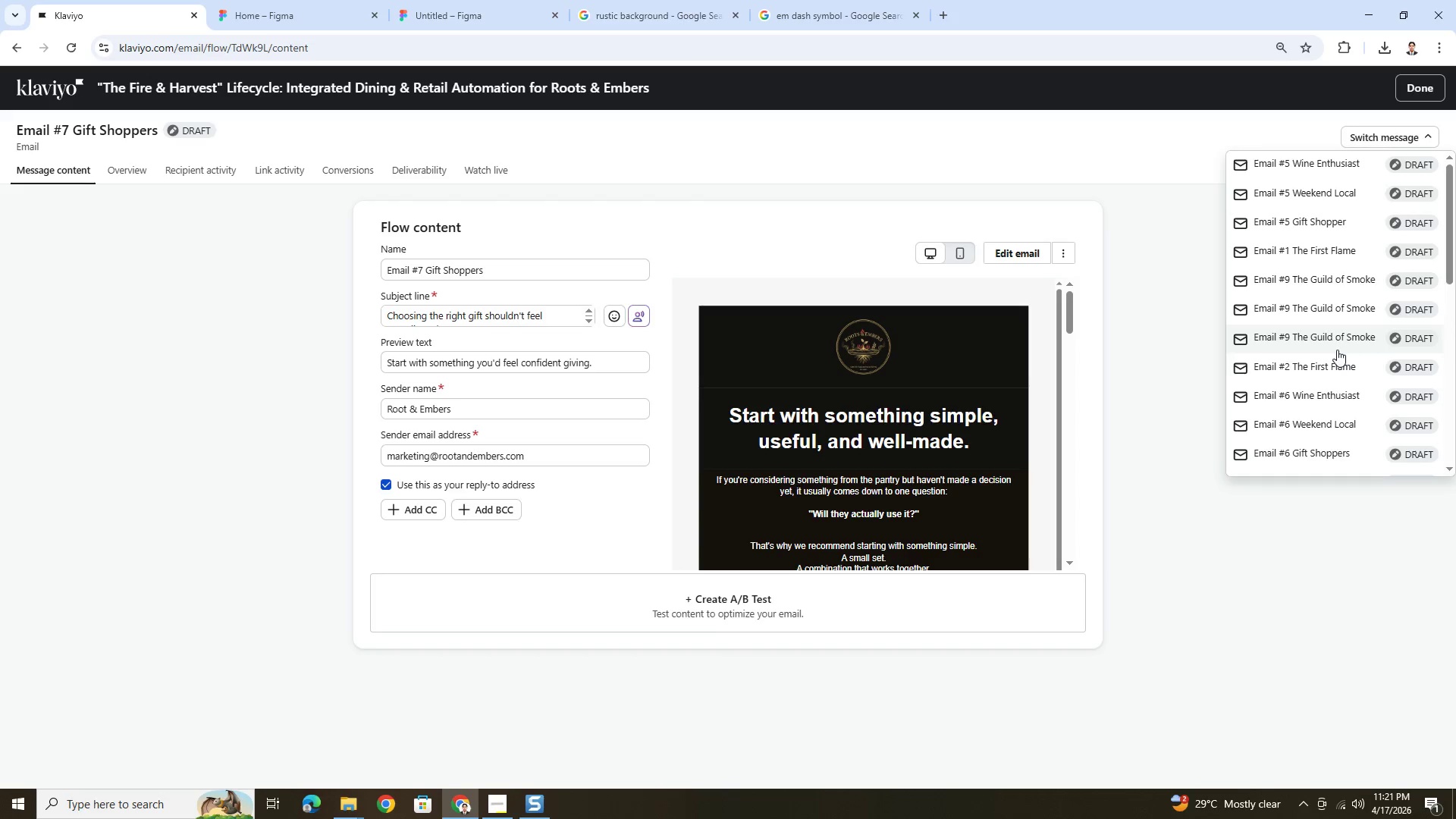 
scroll: coordinate [1334, 350], scroll_direction: down, amount: 3.0
 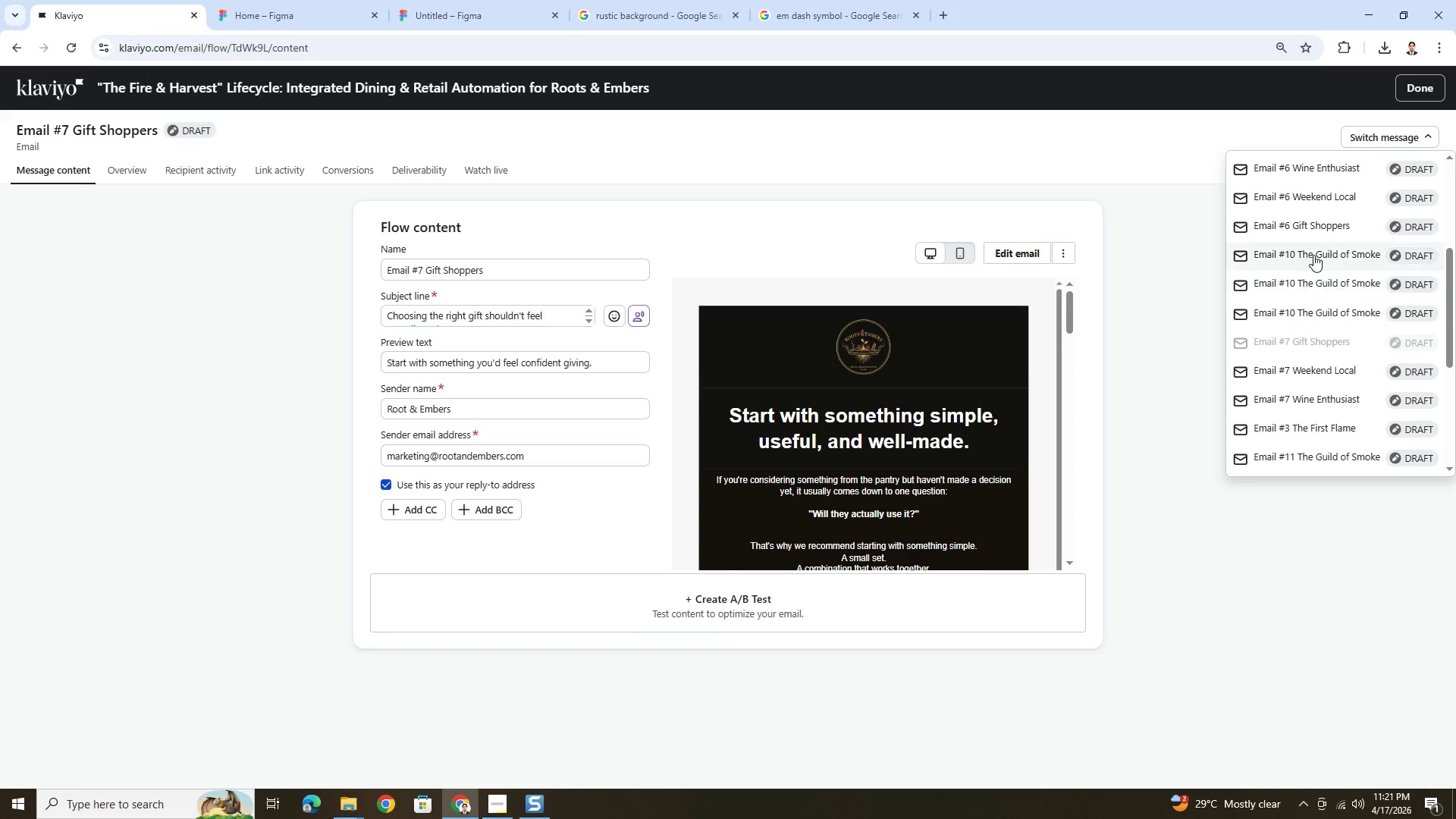 
left_click([1313, 254])
 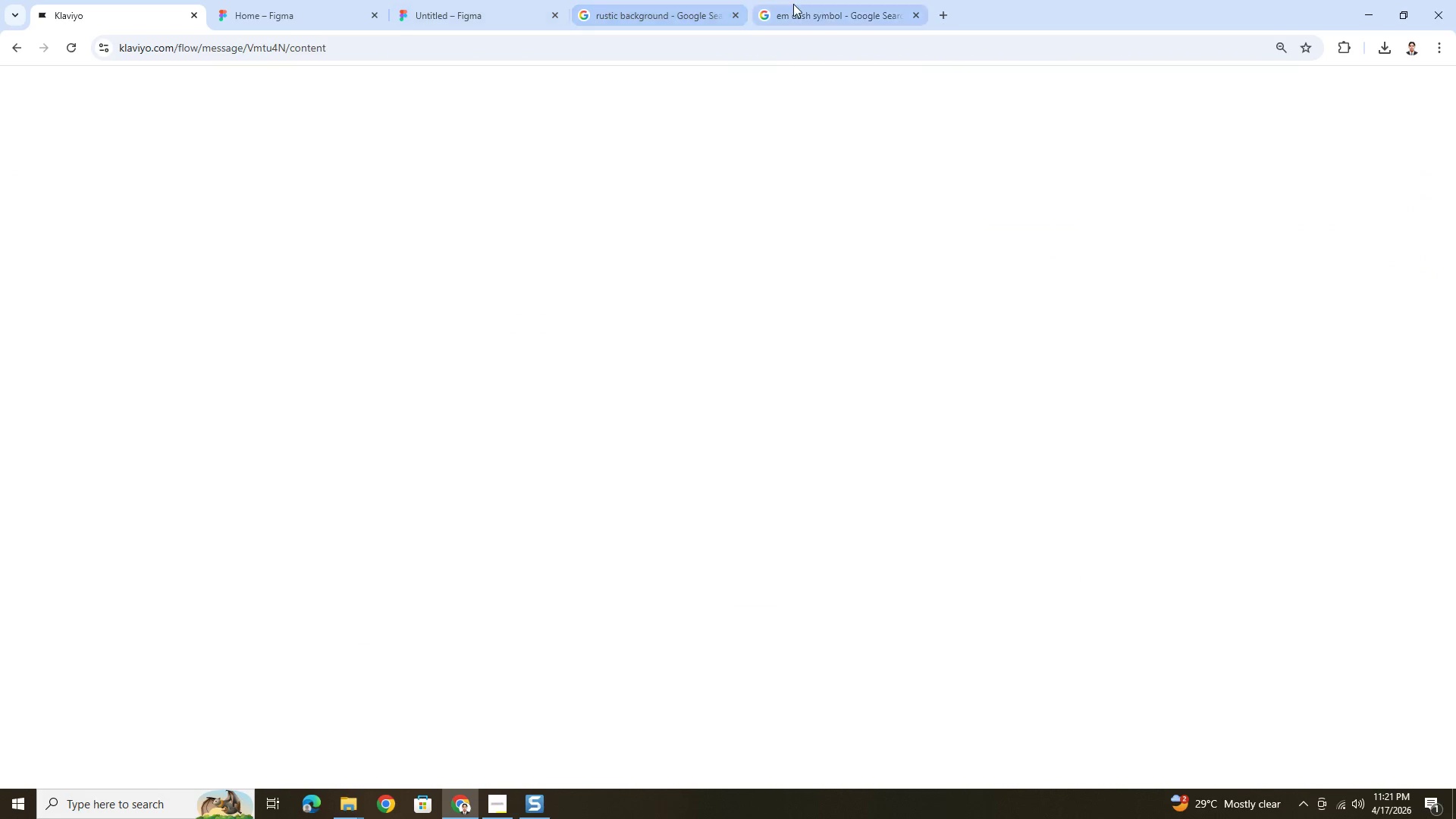 
left_click([433, 4])
 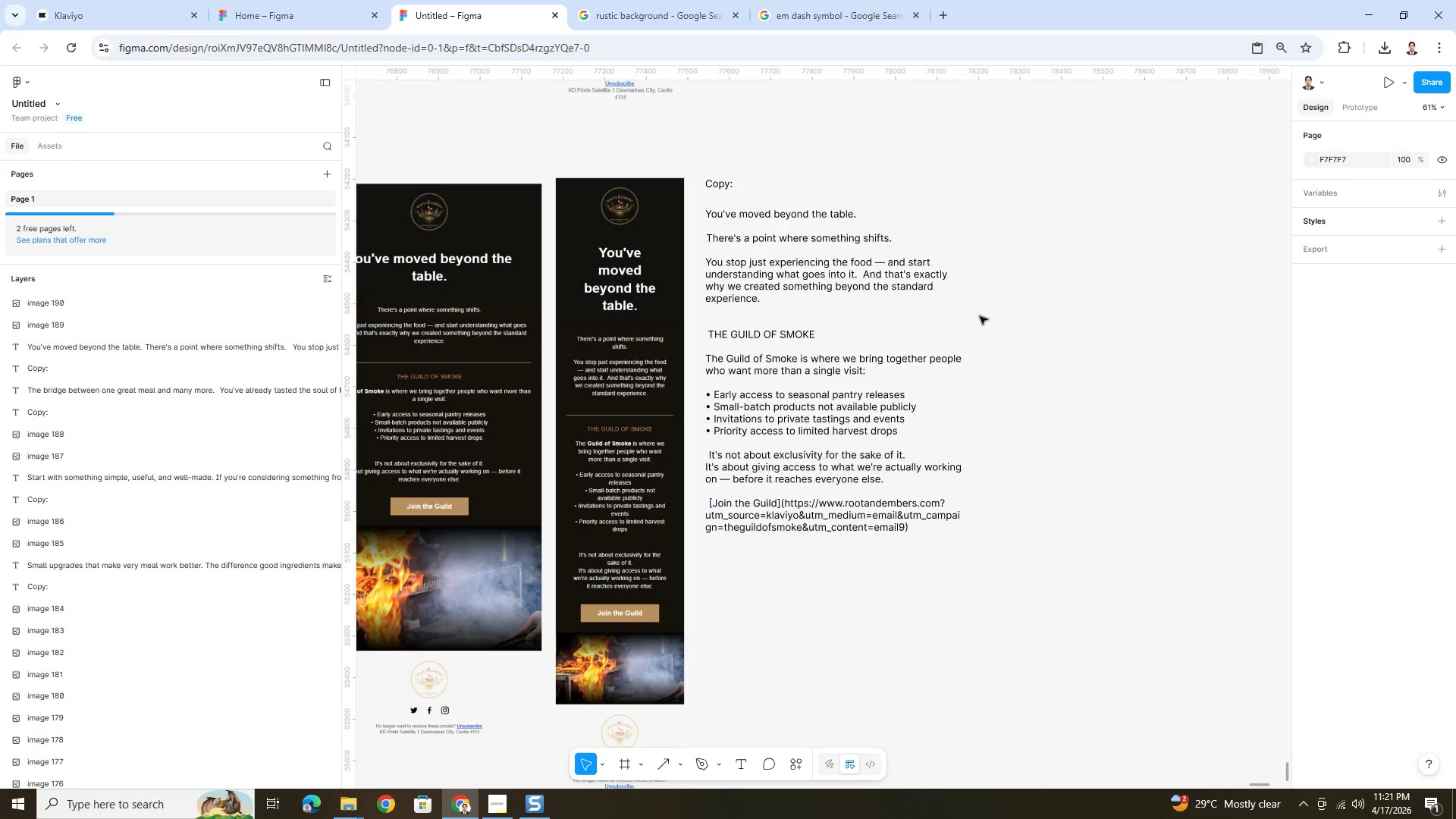 
scroll: coordinate [977, 330], scroll_direction: up, amount: 32.0
 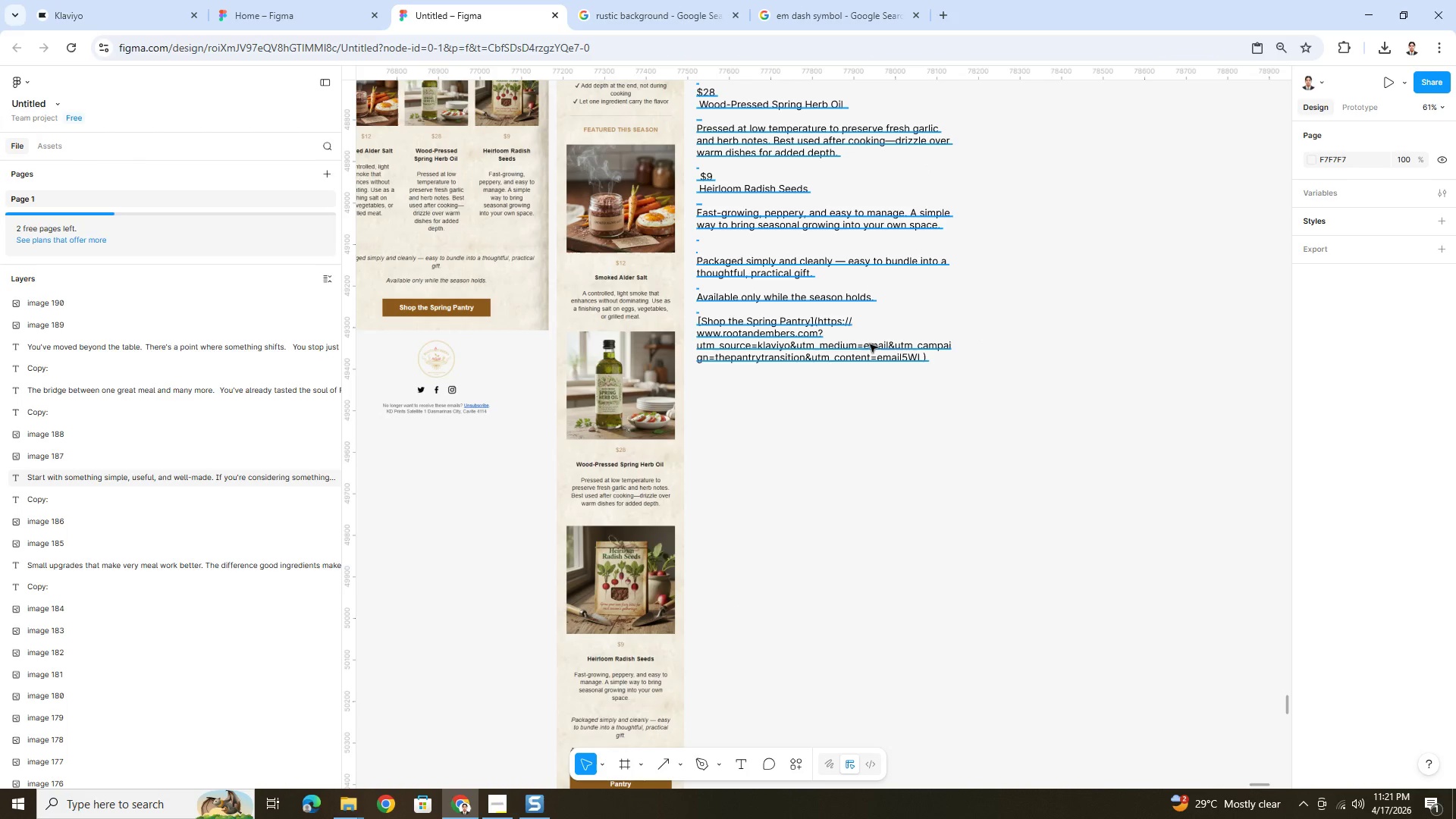 
double_click([870, 346])
 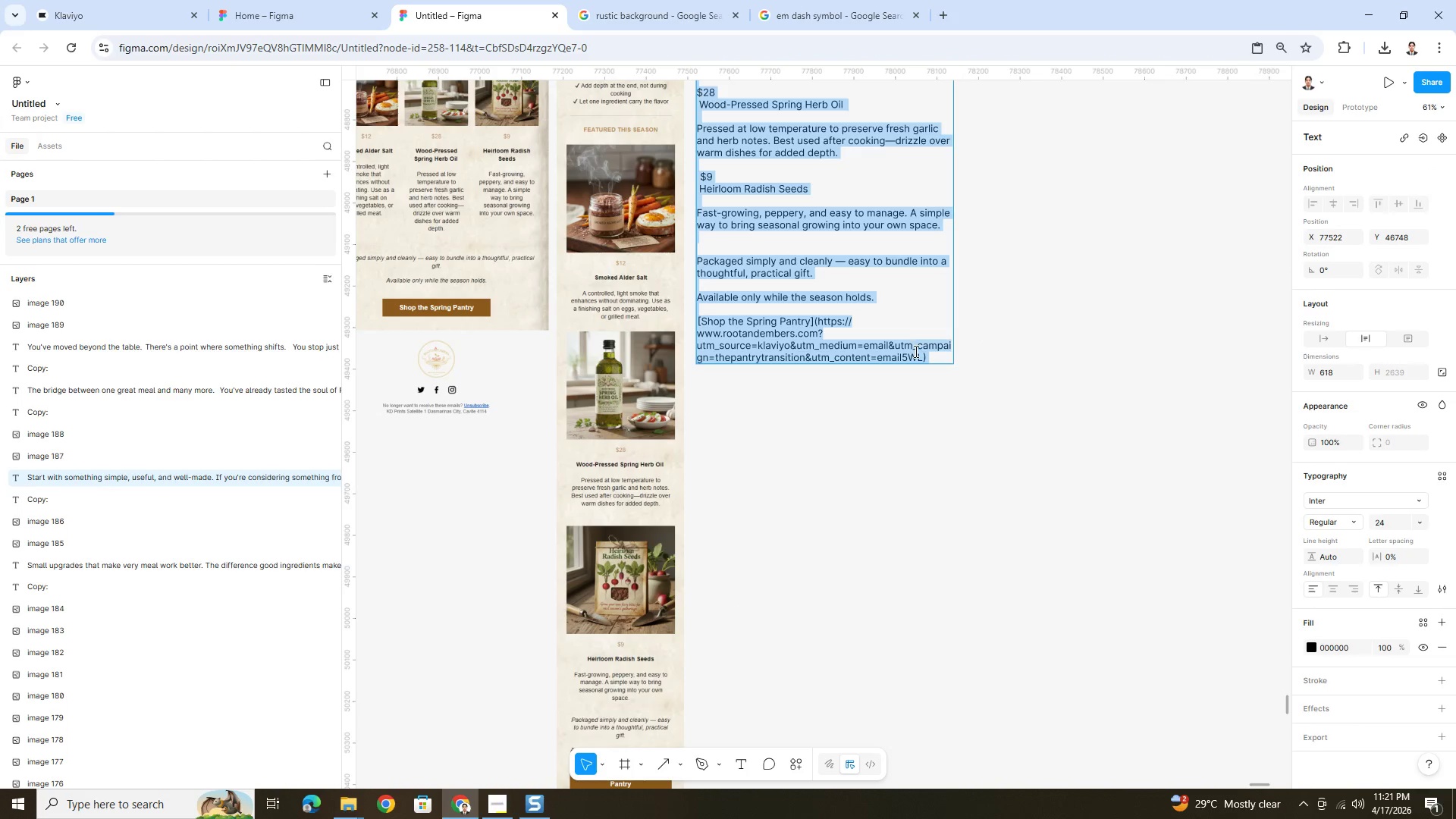 
left_click([915, 355])
 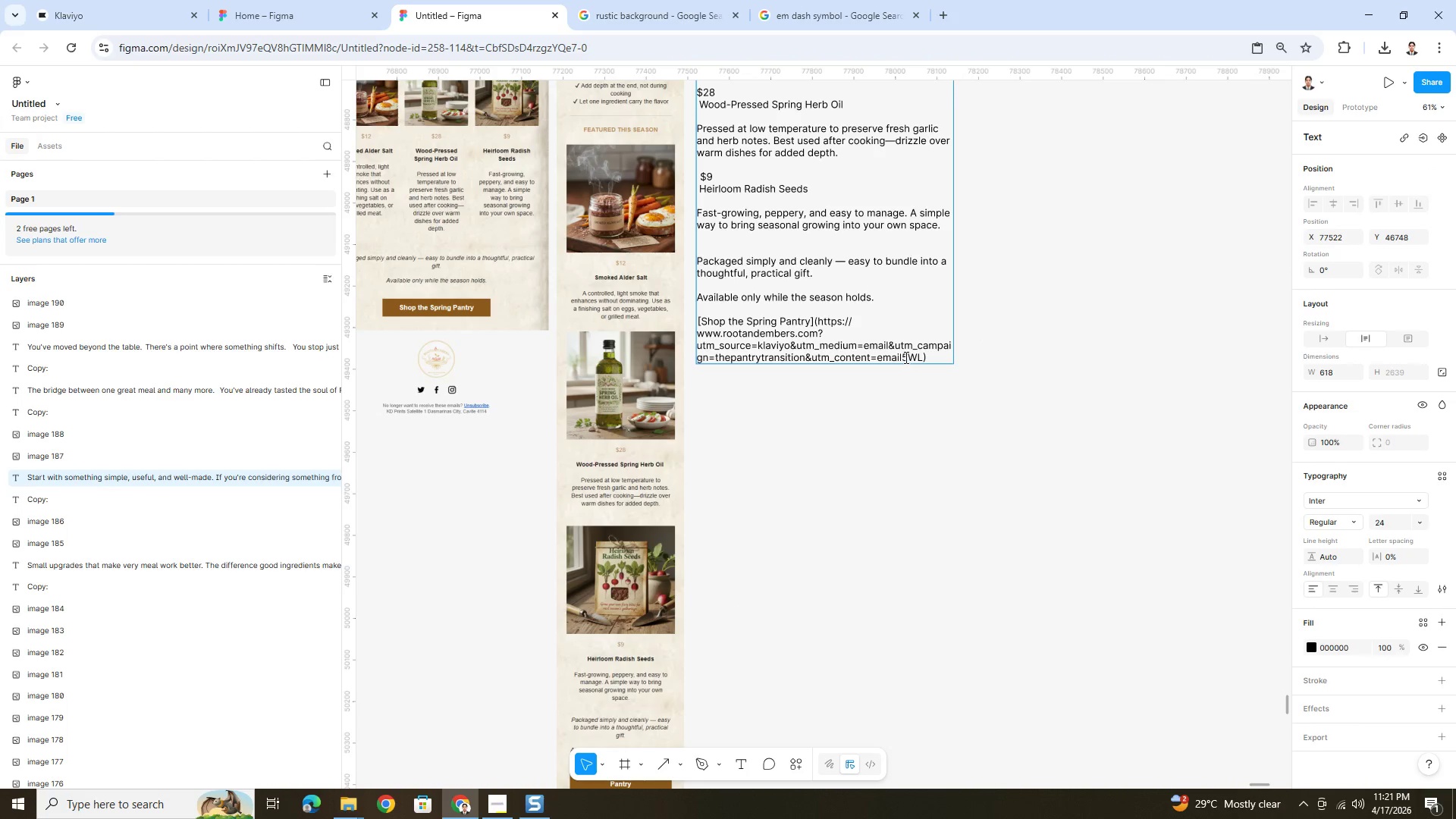 
left_click_drag(start_coordinate=[905, 357], to_coordinate=[918, 357])
 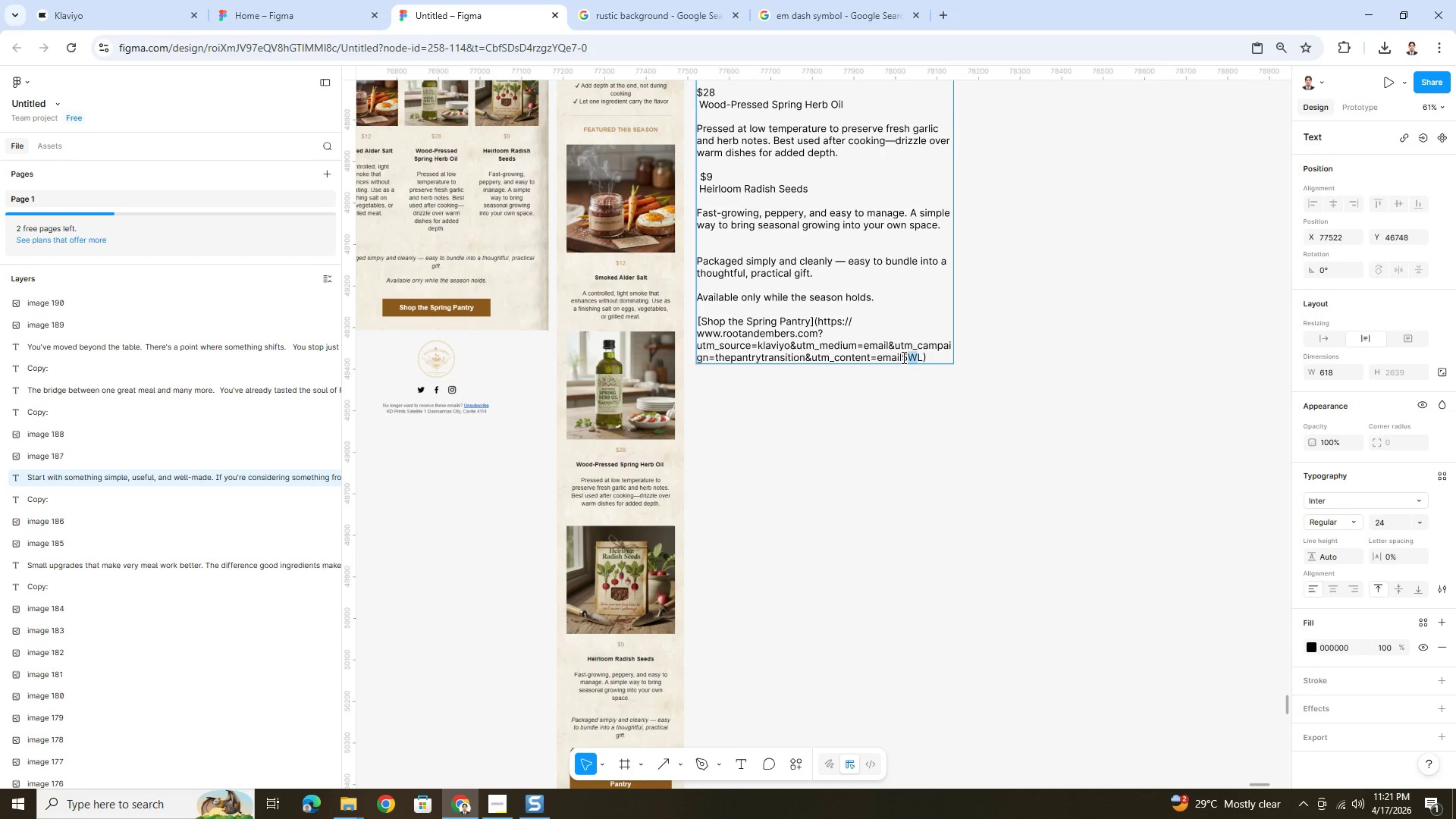 
left_click_drag(start_coordinate=[902, 357], to_coordinate=[921, 356])
 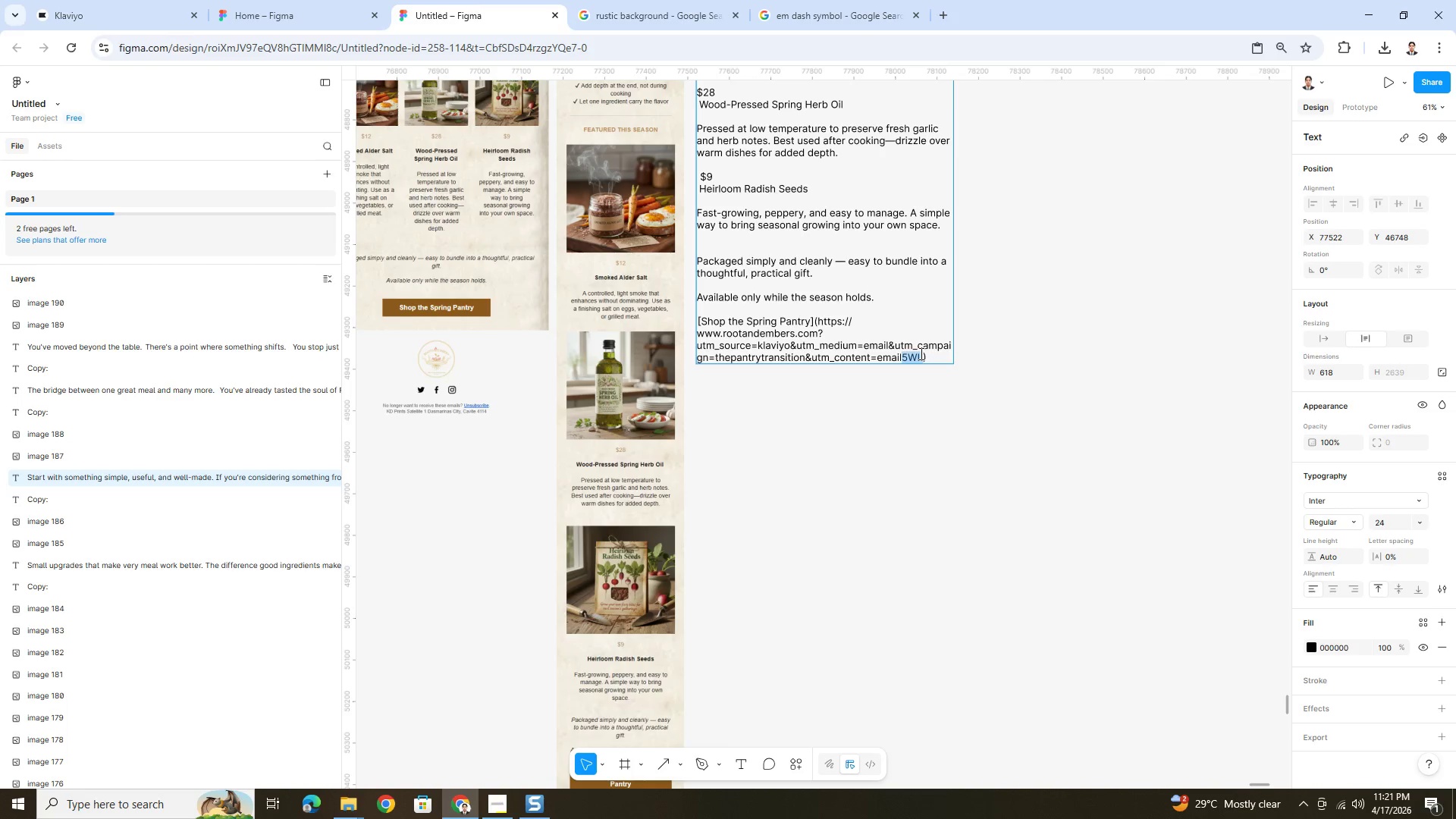 
type(7GS)
 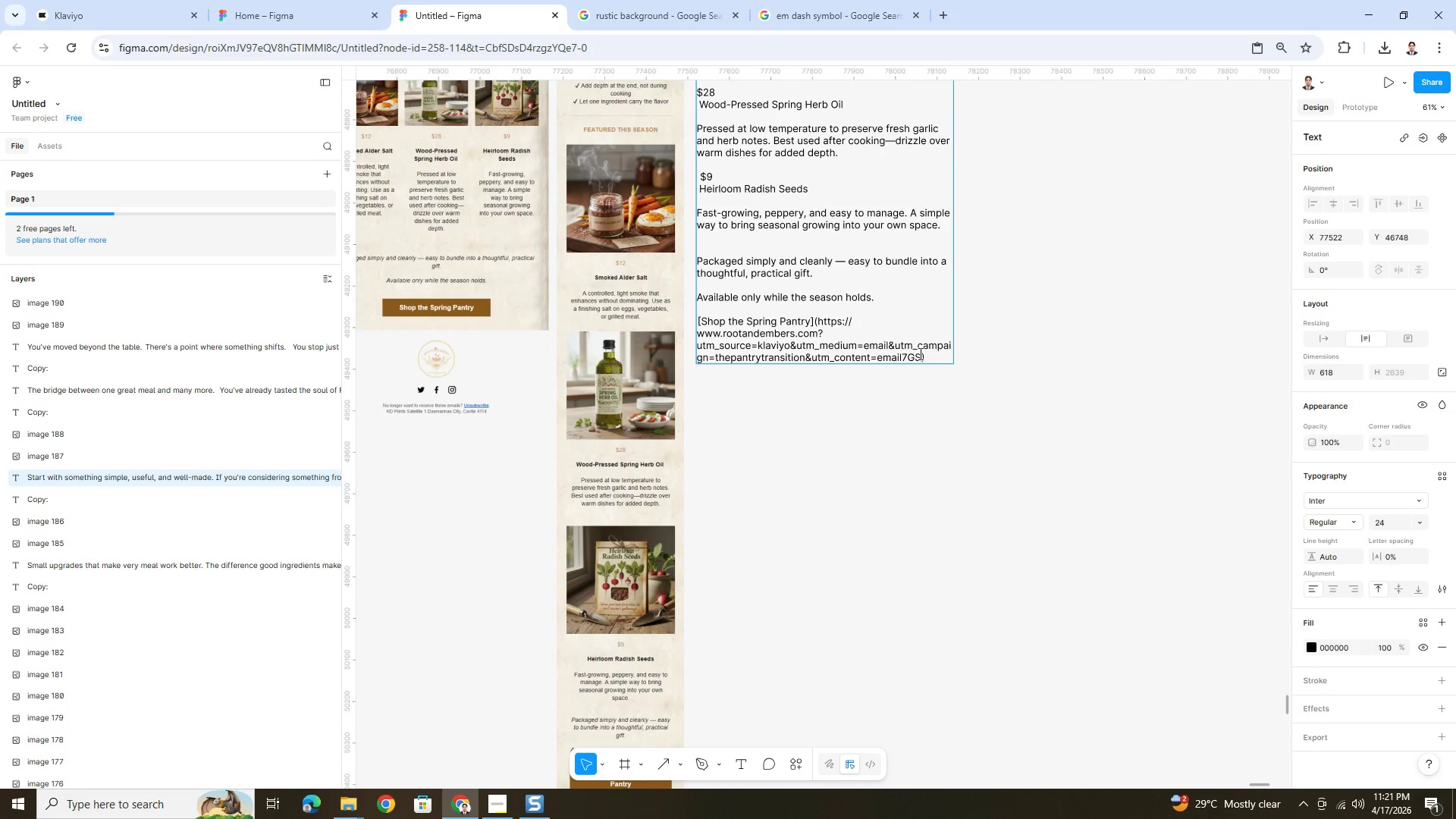 
left_click([1010, 462])
 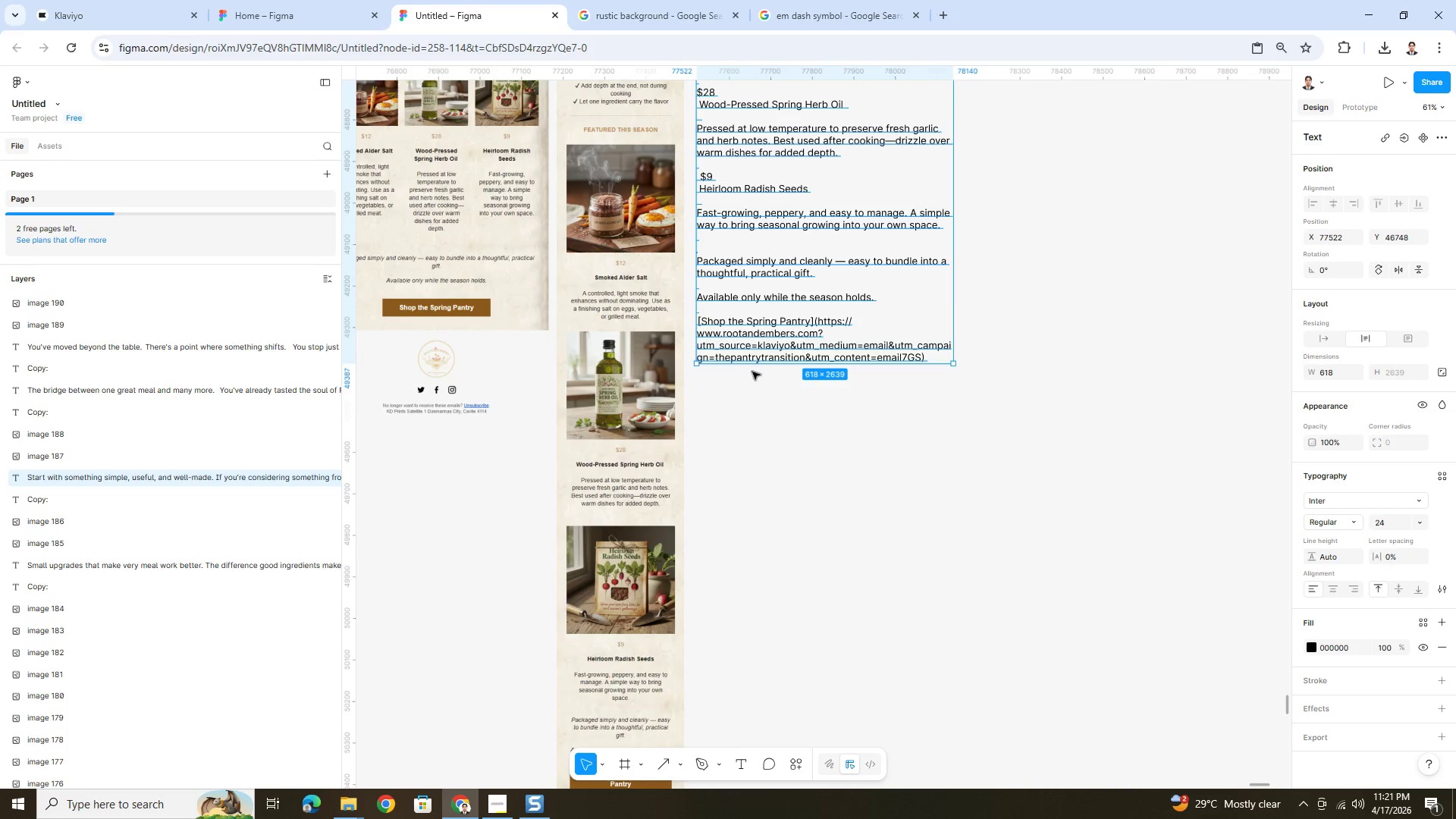 
scroll: coordinate [843, 438], scroll_direction: up, amount: 19.0
 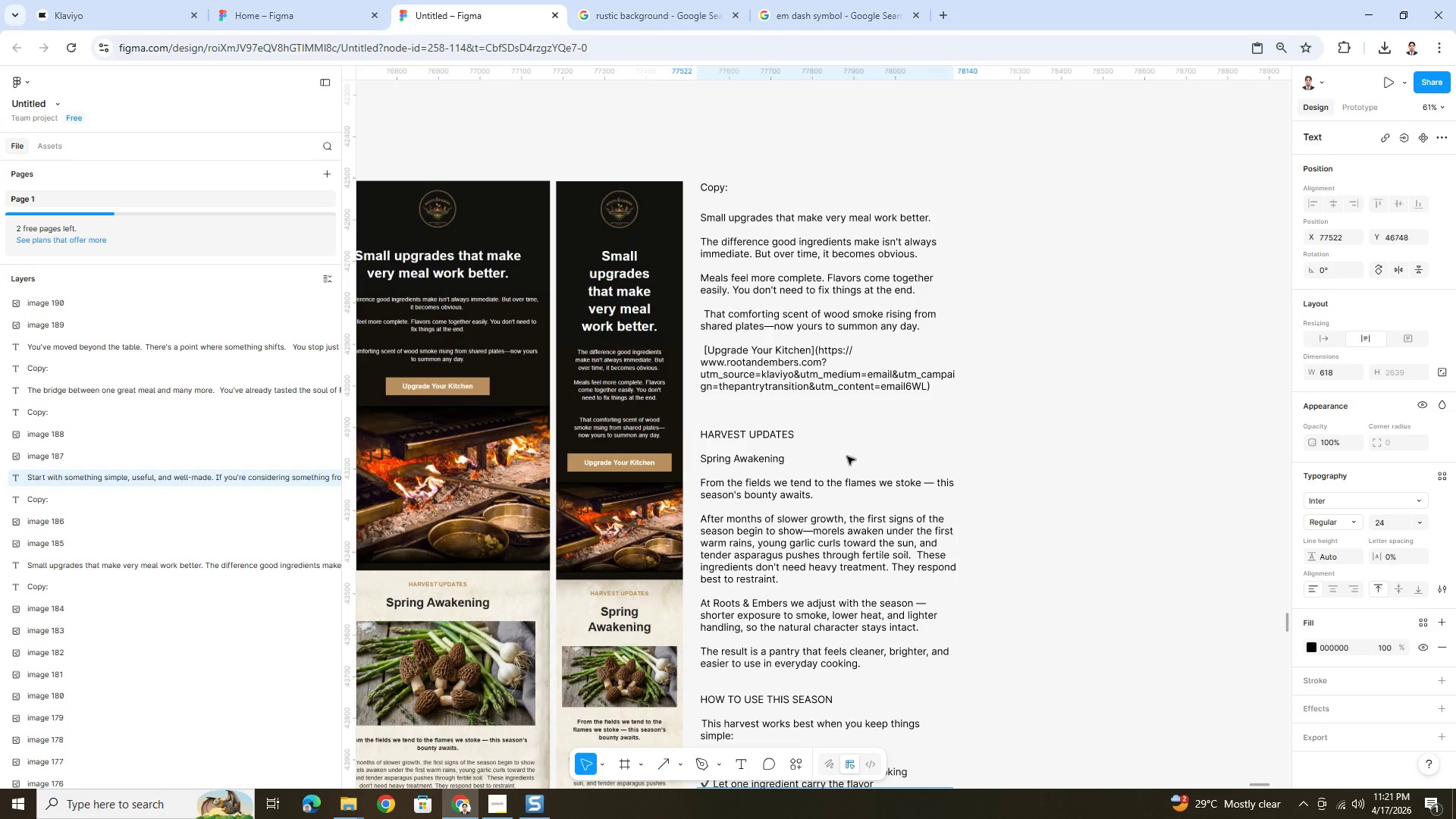 
scroll: coordinate [849, 457], scroll_direction: down, amount: 10.0
 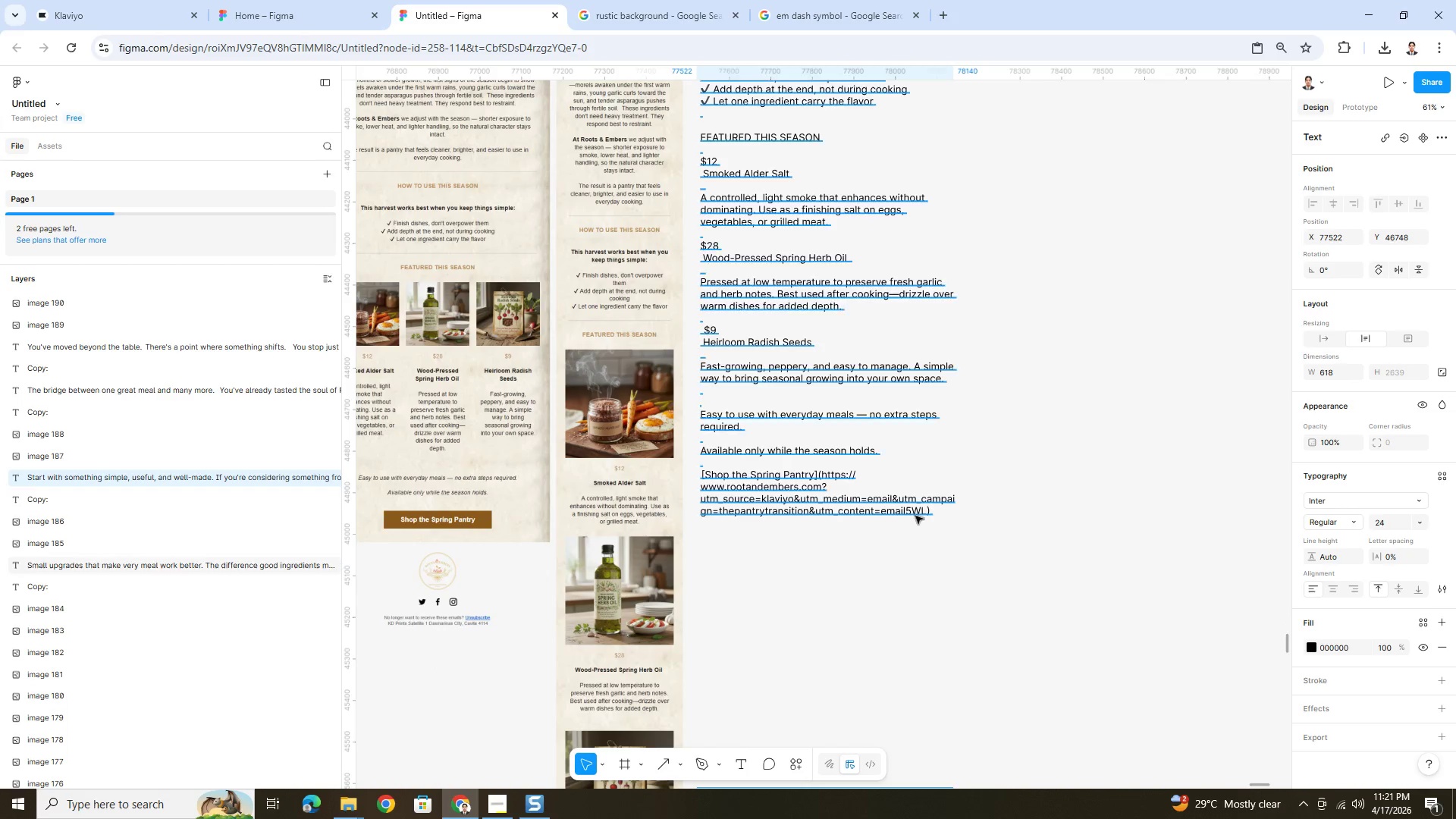 
double_click([915, 516])
 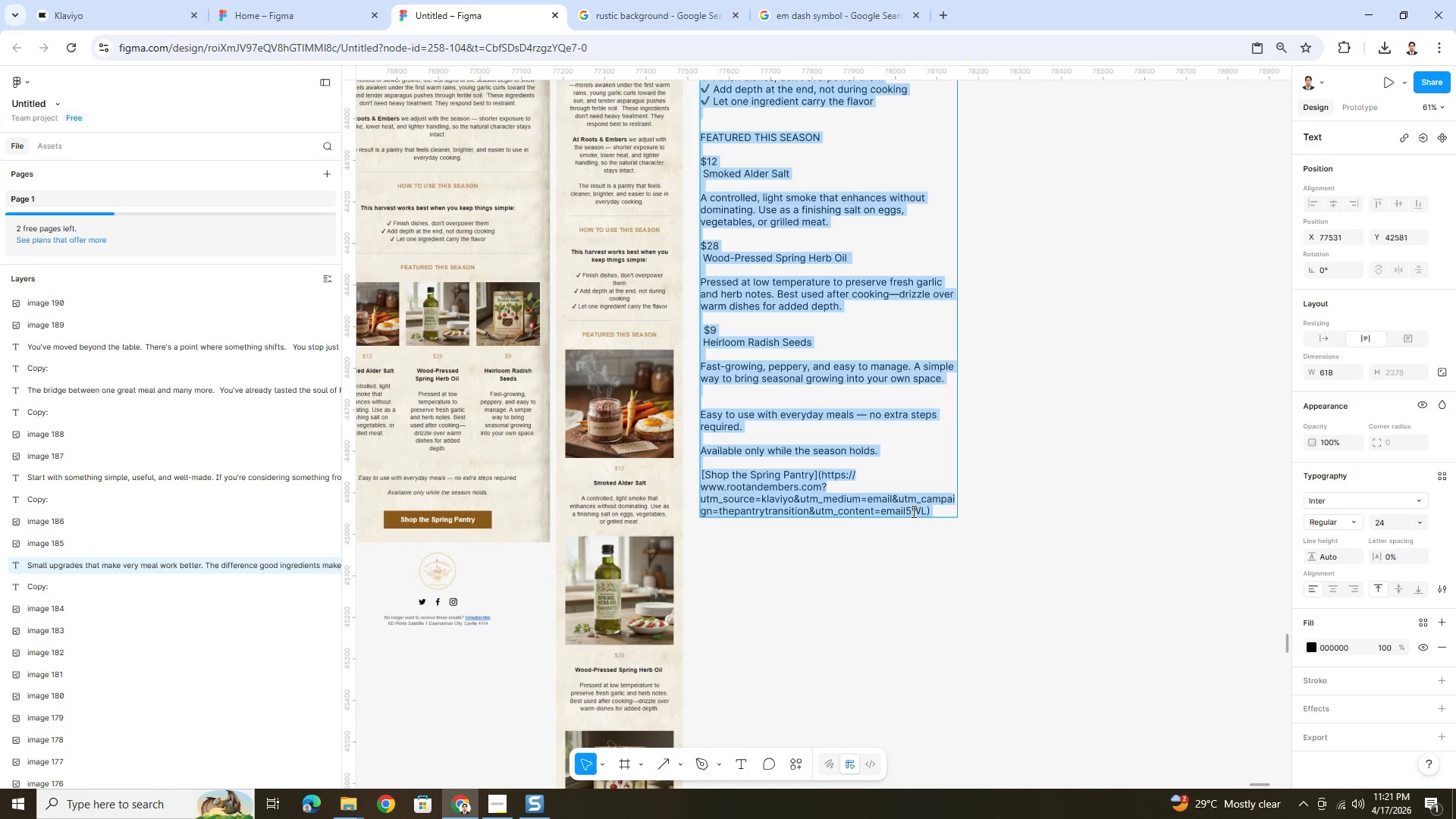 
left_click([912, 510])
 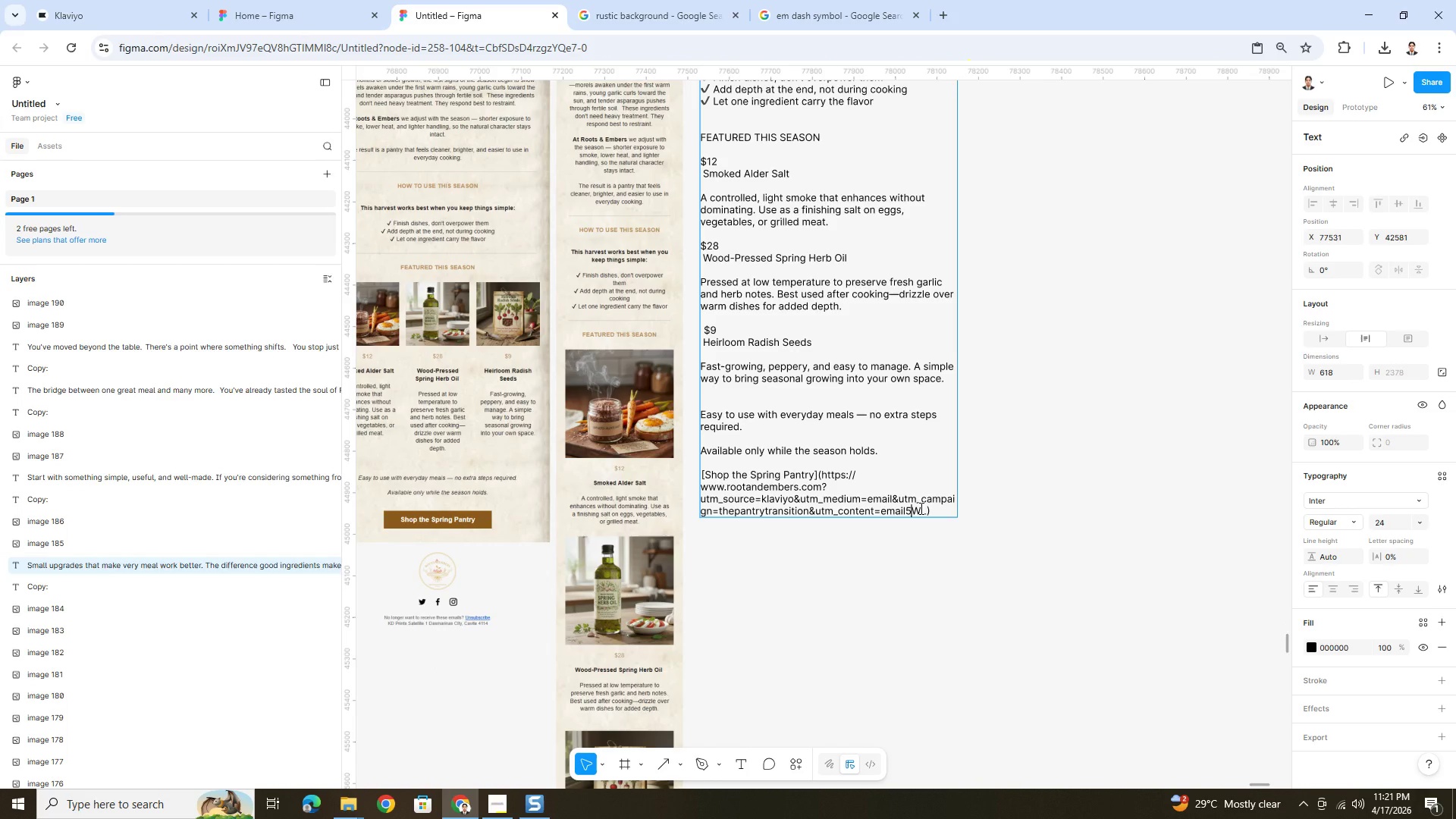 
key(Backspace)
 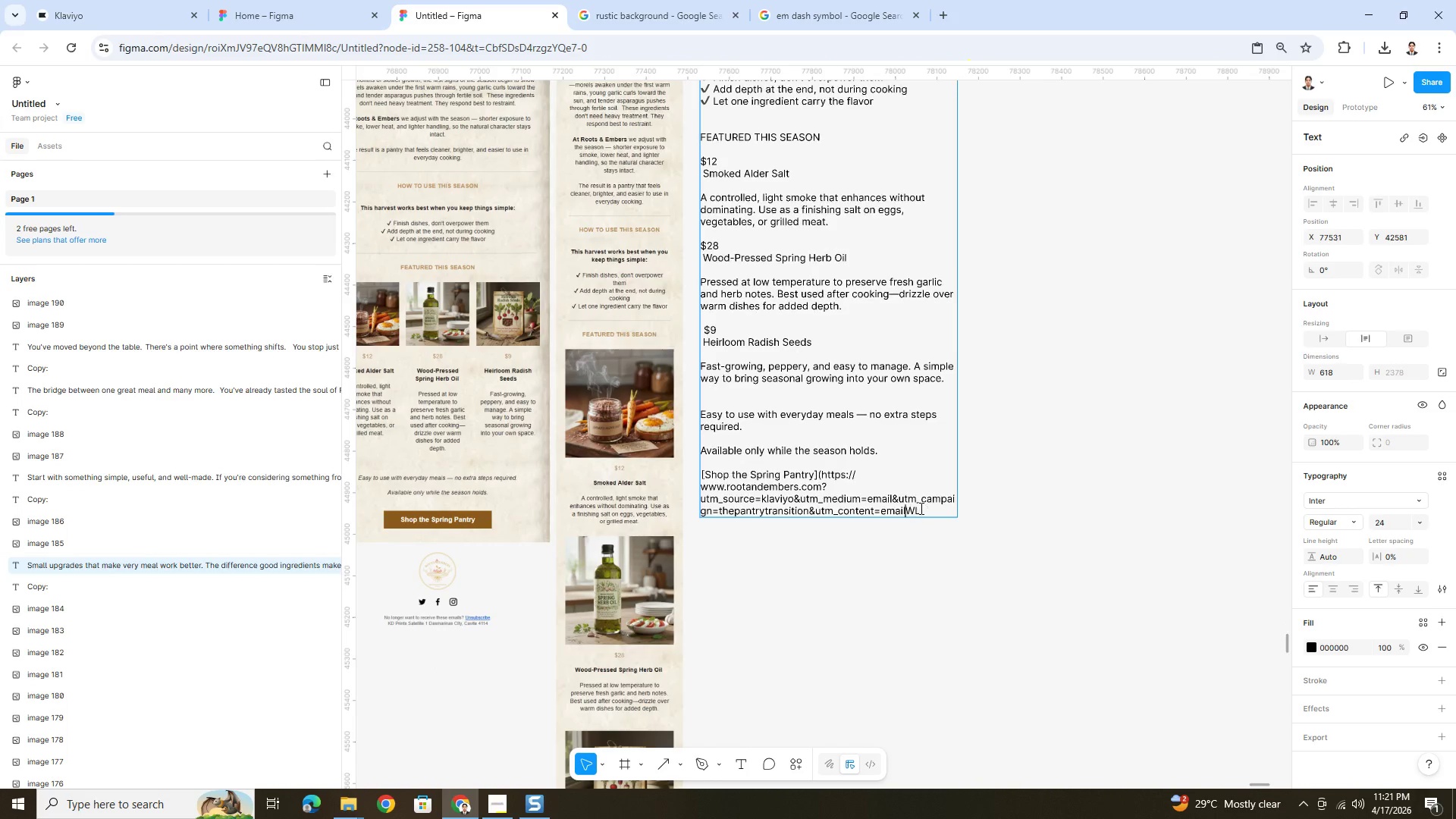 
key(6)
 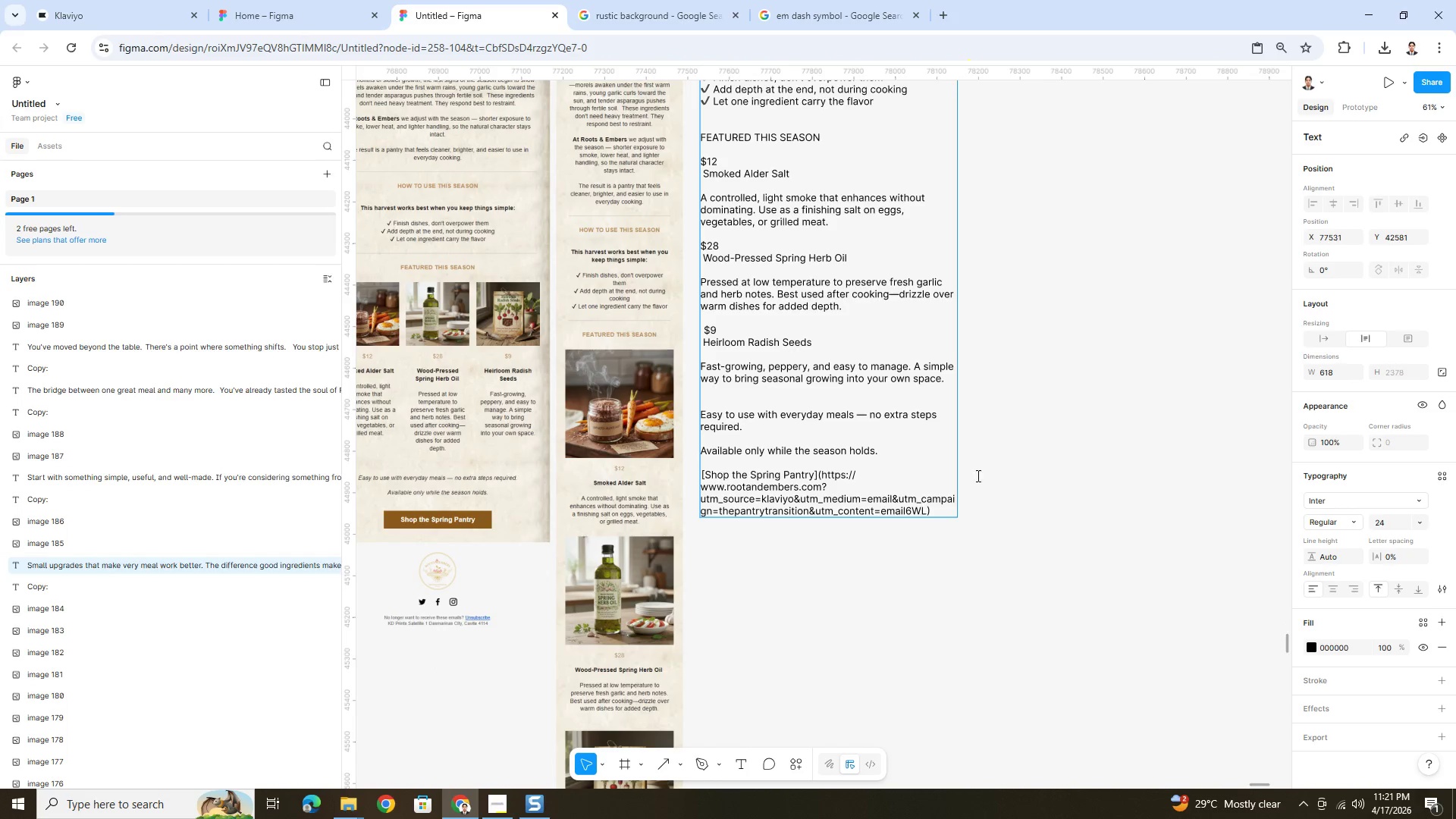 
left_click([1105, 411])
 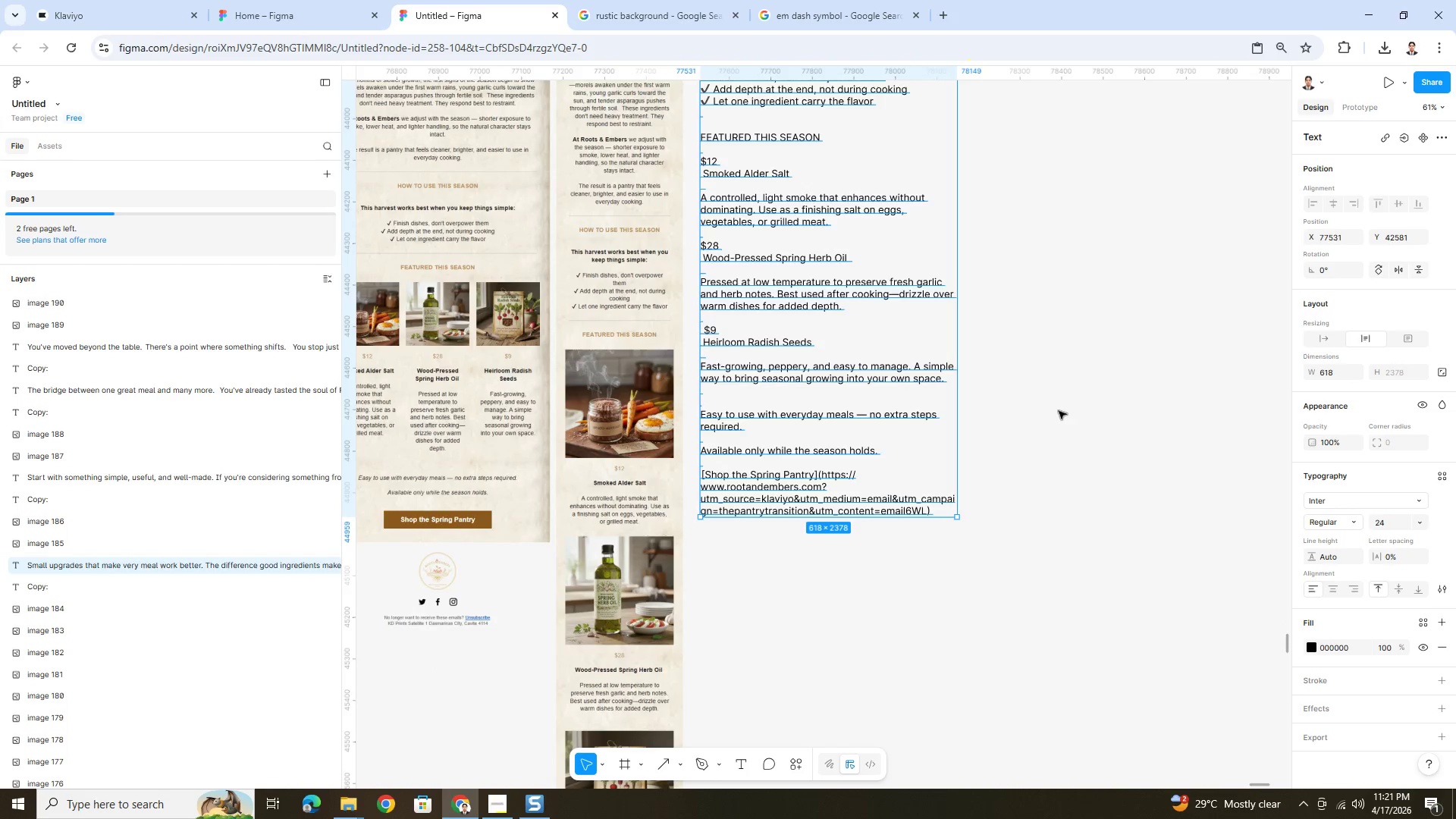 
scroll: coordinate [1043, 406], scroll_direction: up, amount: 43.0
 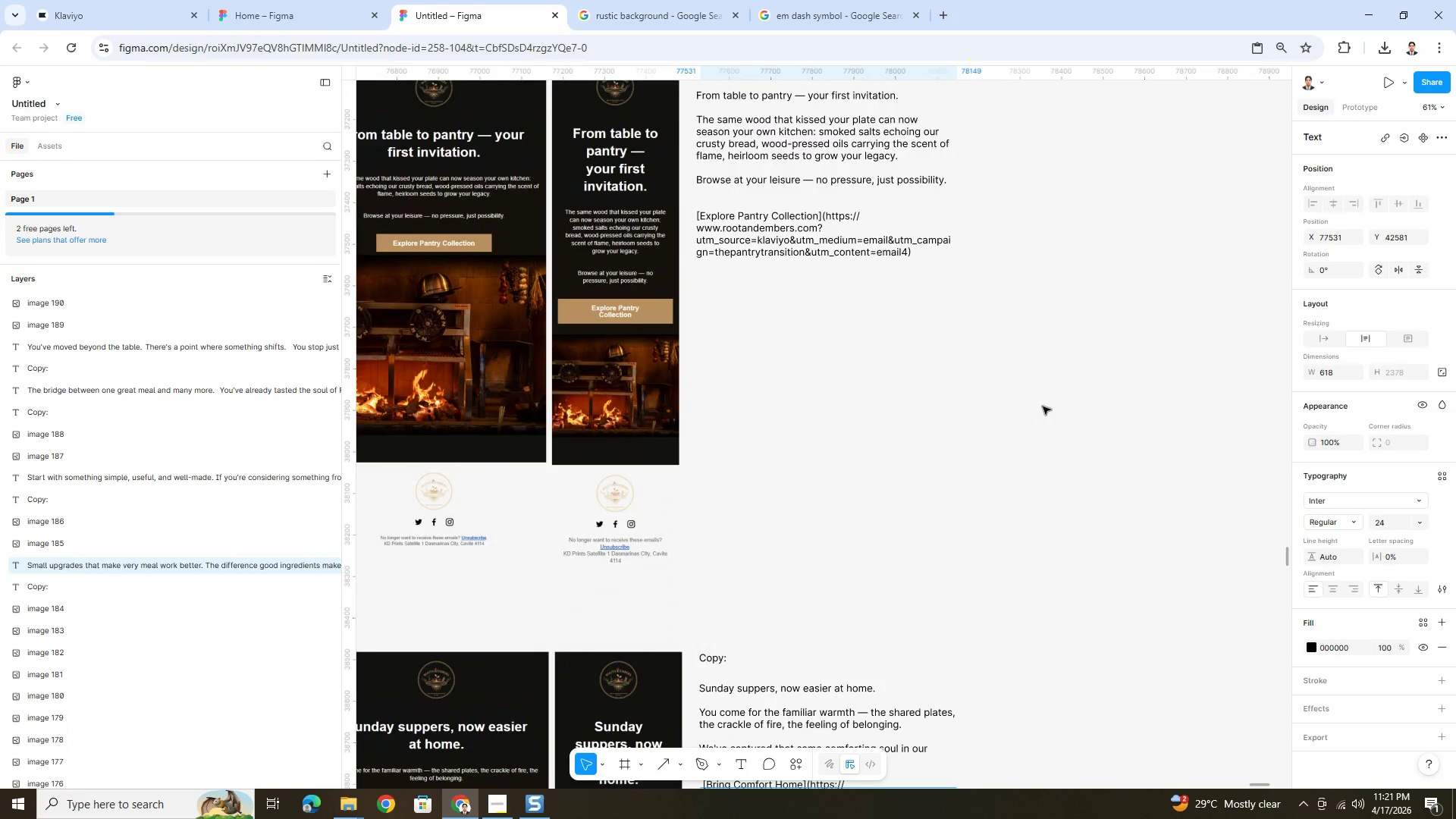 
hold_key(key=ControlLeft, duration=0.39)
scroll: coordinate [1025, 548], scroll_direction: down, amount: 60.0
 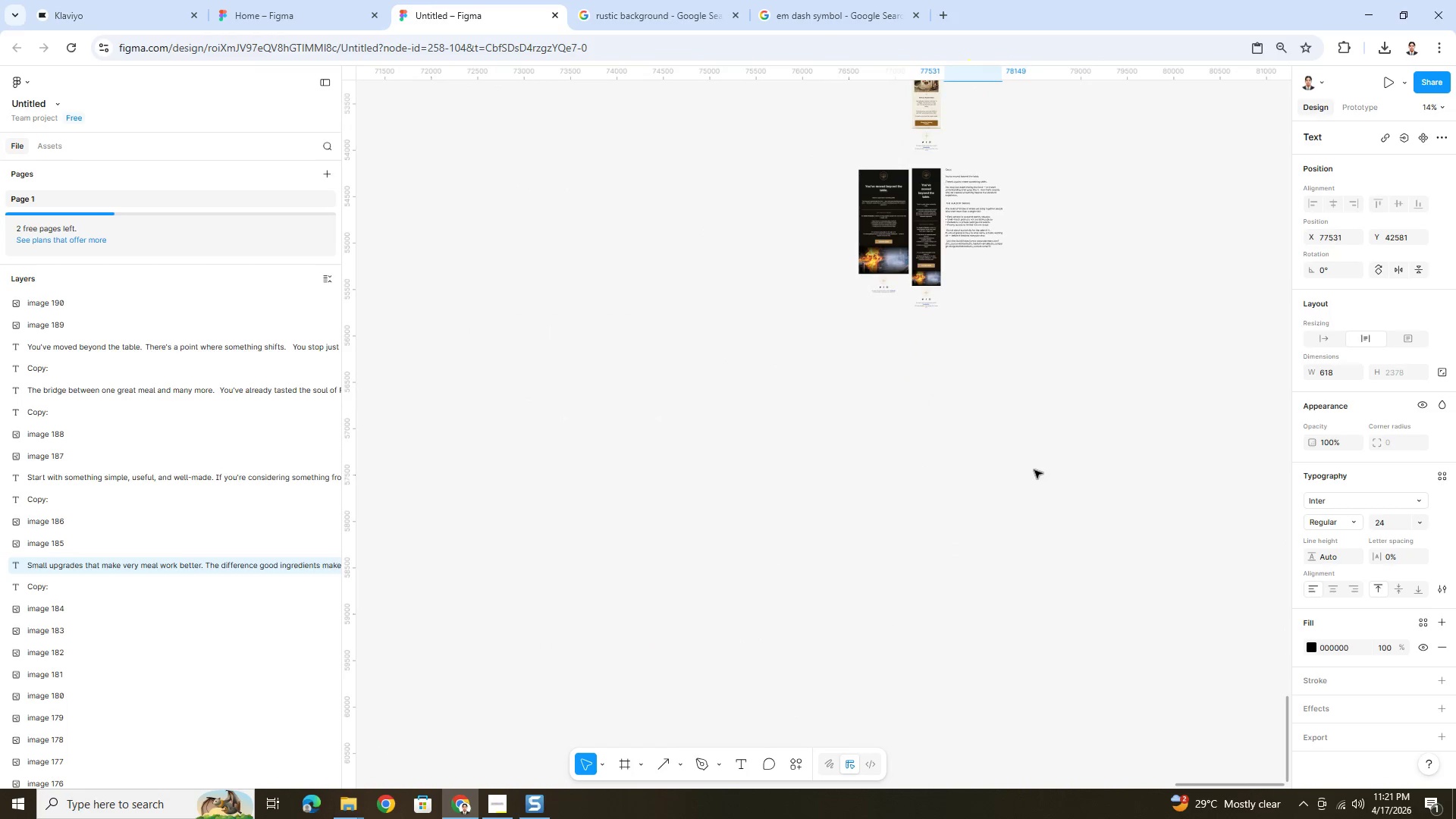 
left_click([1034, 470])
 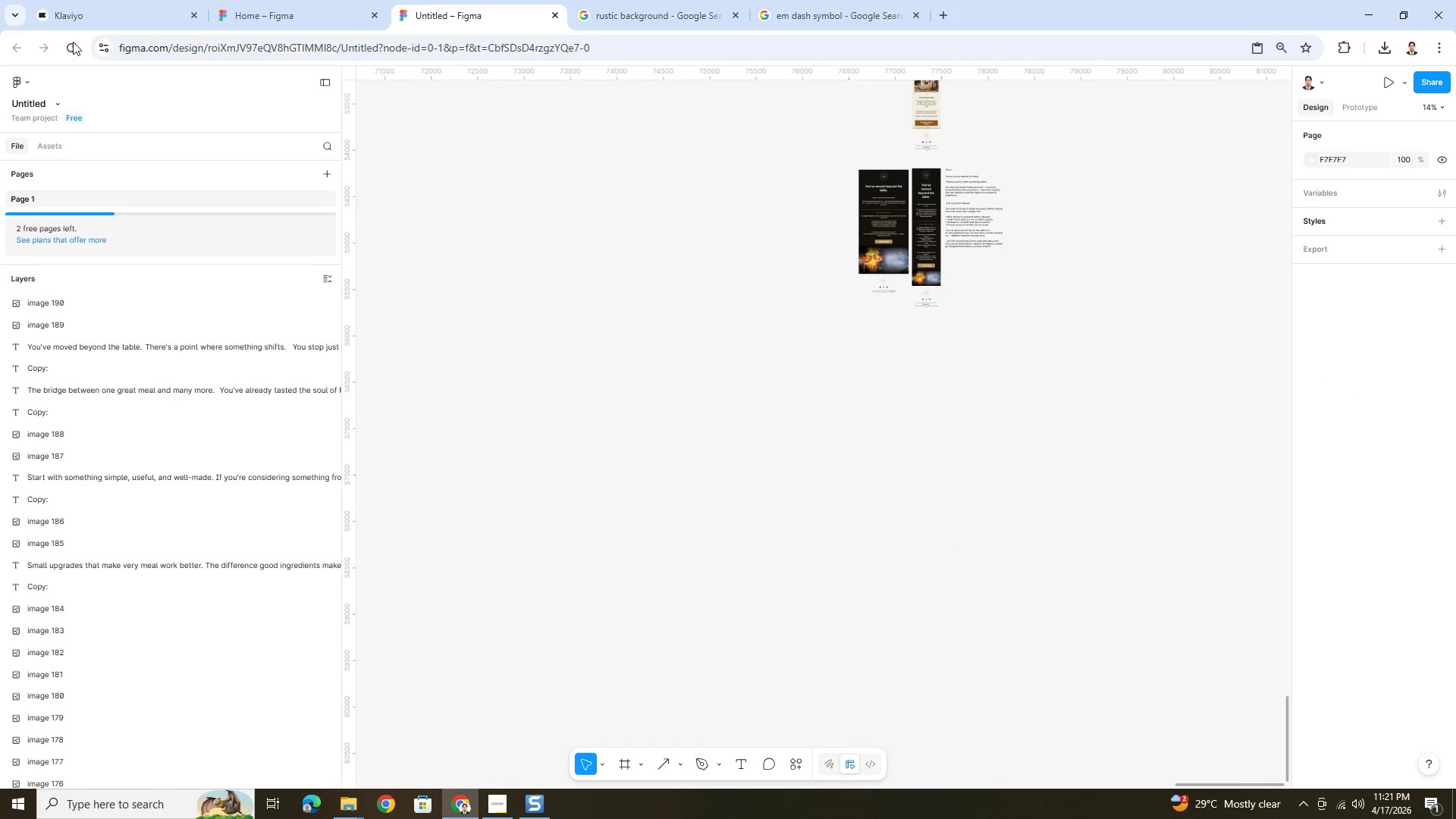 
left_click([96, 8])
 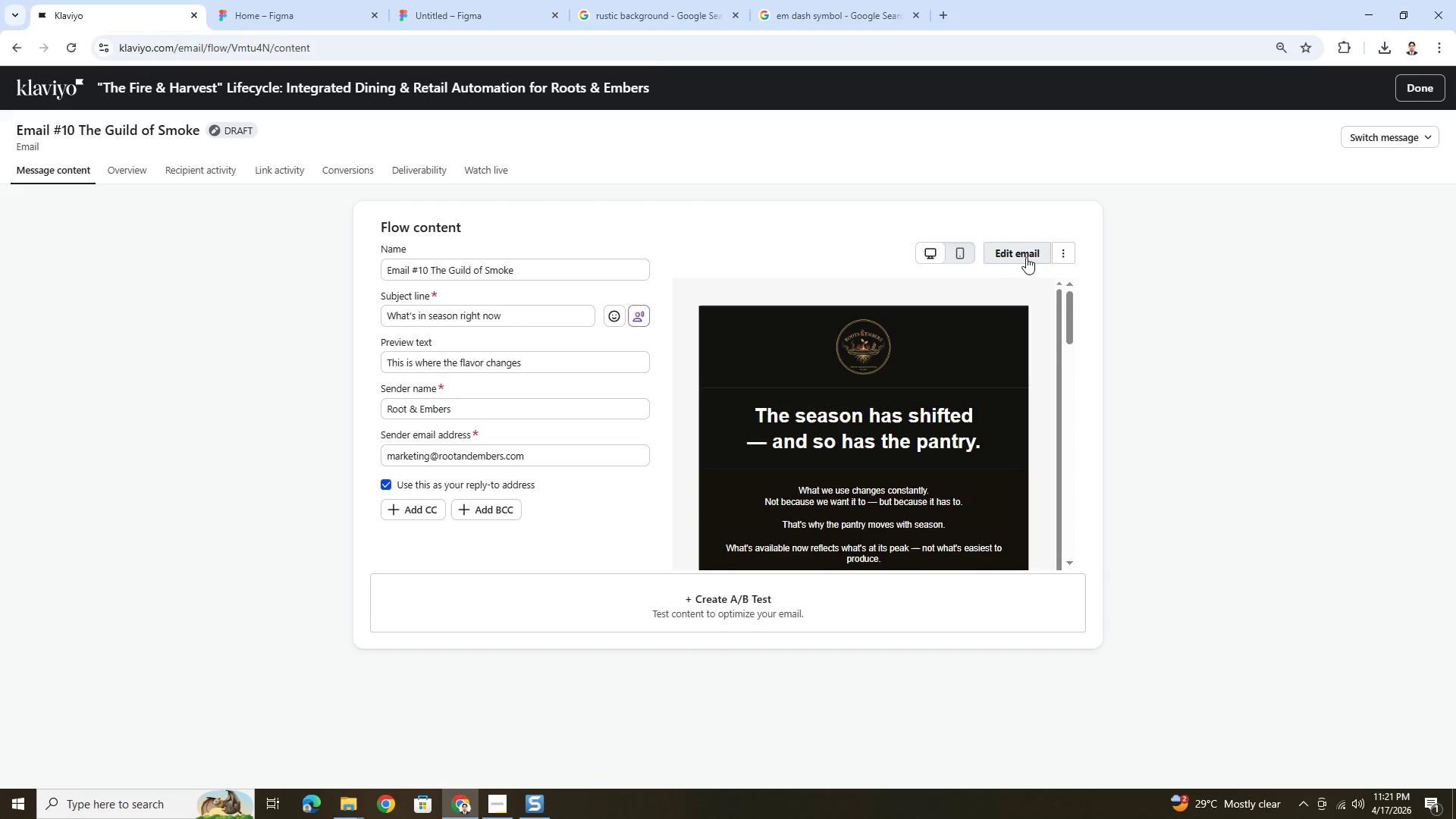 
left_click([1039, 253])
 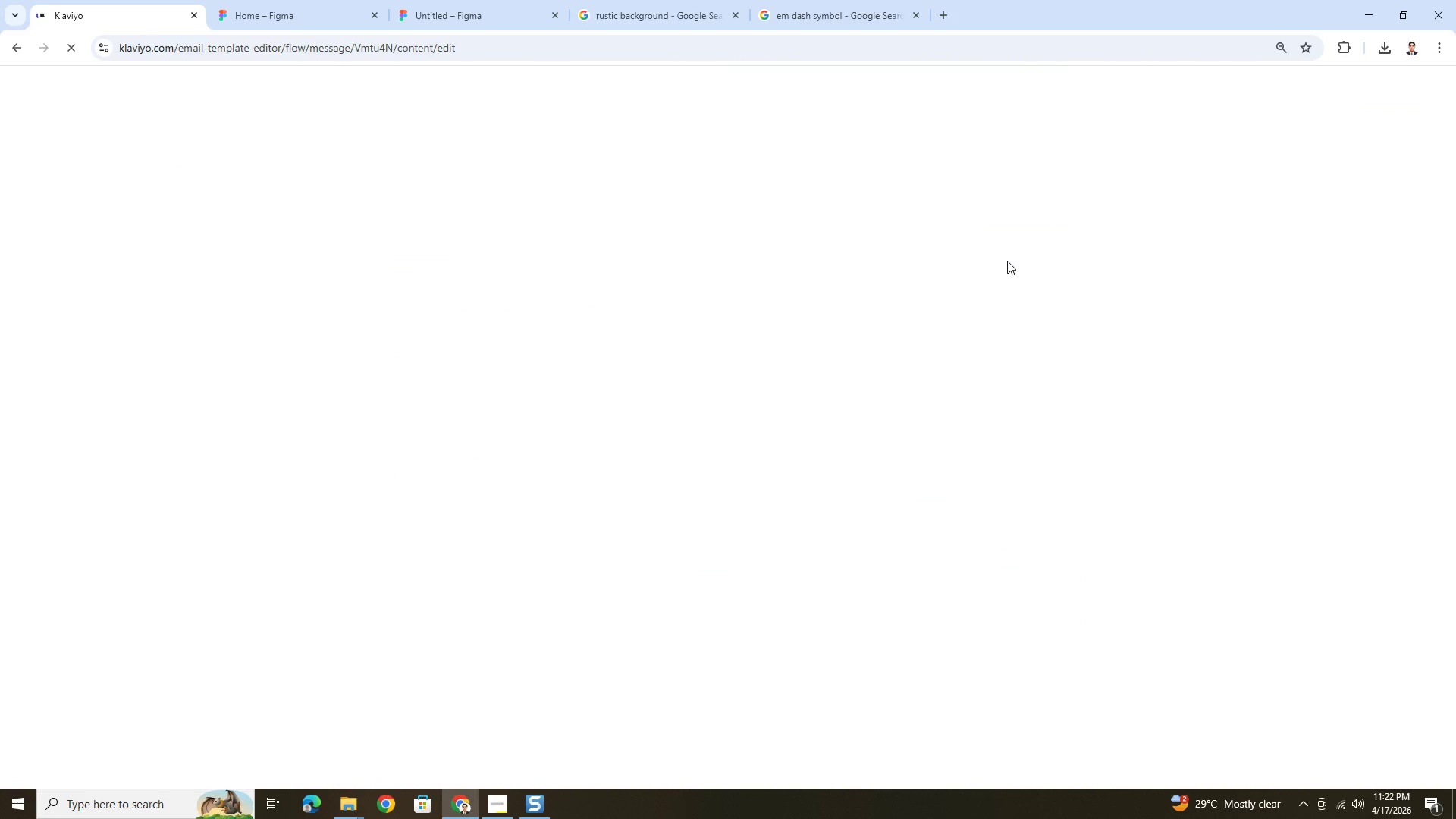 
wait(13.33)
 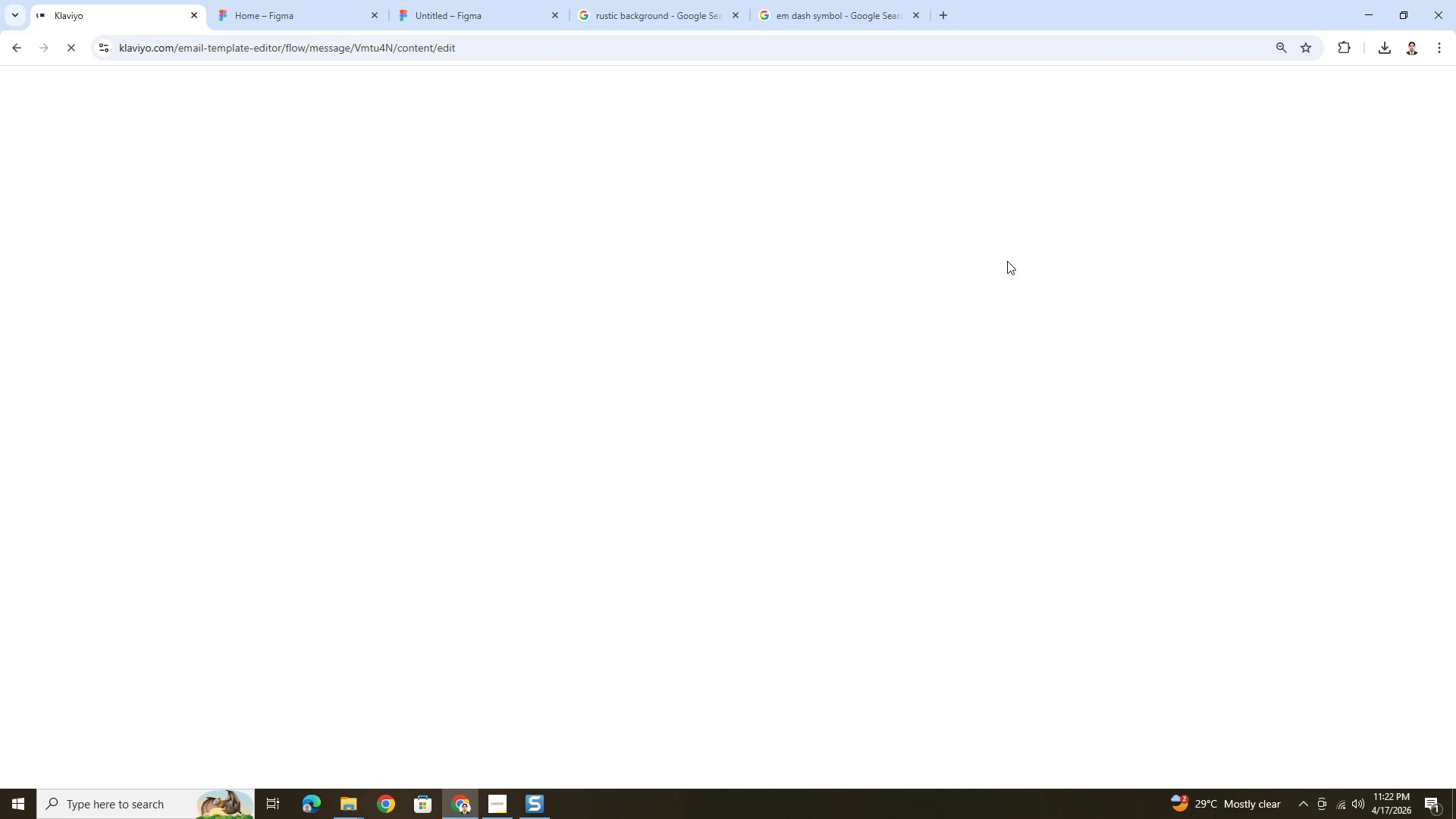 
scroll: coordinate [944, 312], scroll_direction: down, amount: 15.0
 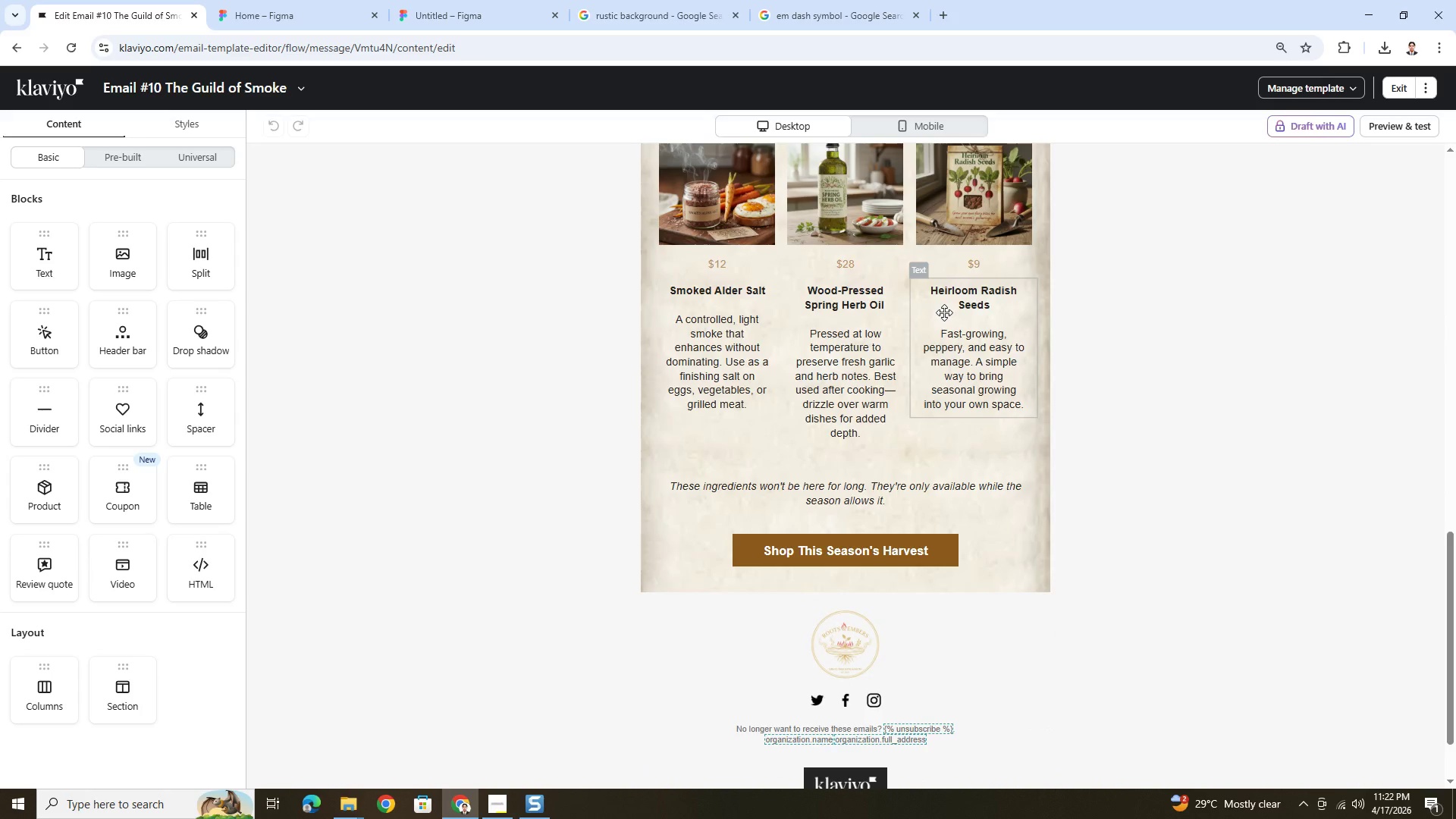 
scroll: coordinate [944, 312], scroll_direction: up, amount: 19.0
 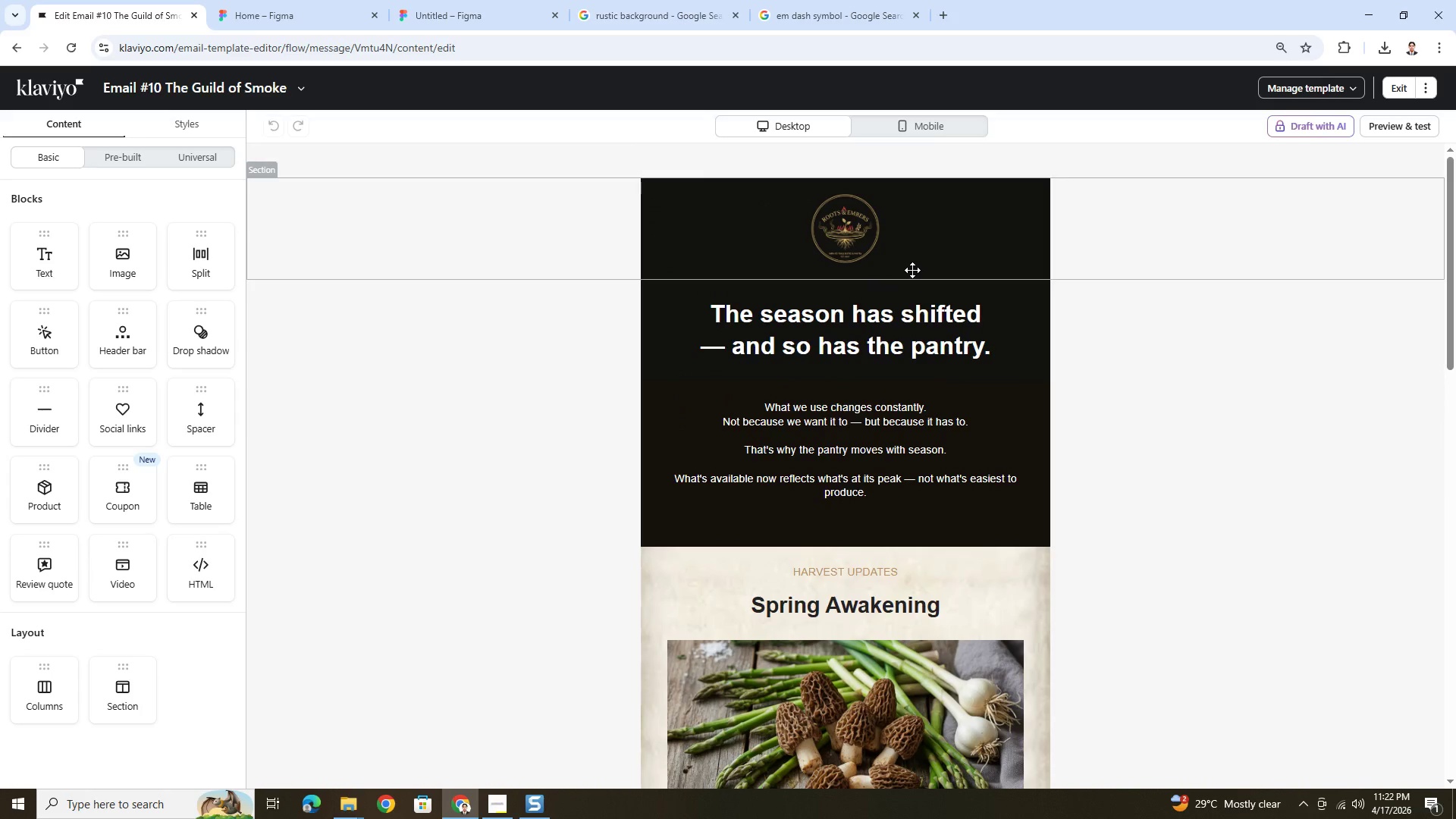 
scroll: coordinate [879, 419], scroll_direction: down, amount: 3.0
 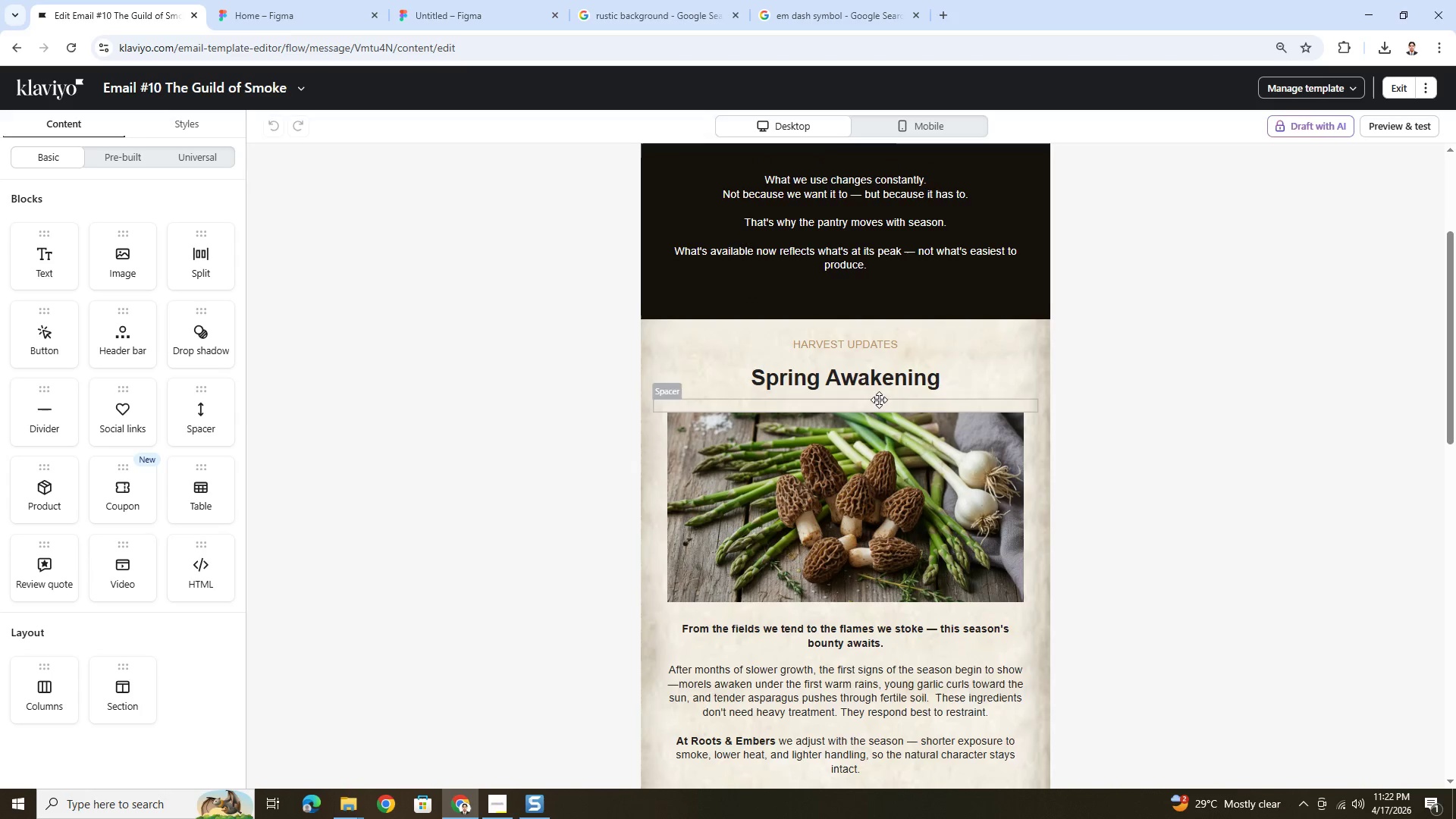 
scroll: coordinate [878, 389], scroll_direction: up, amount: 3.0
 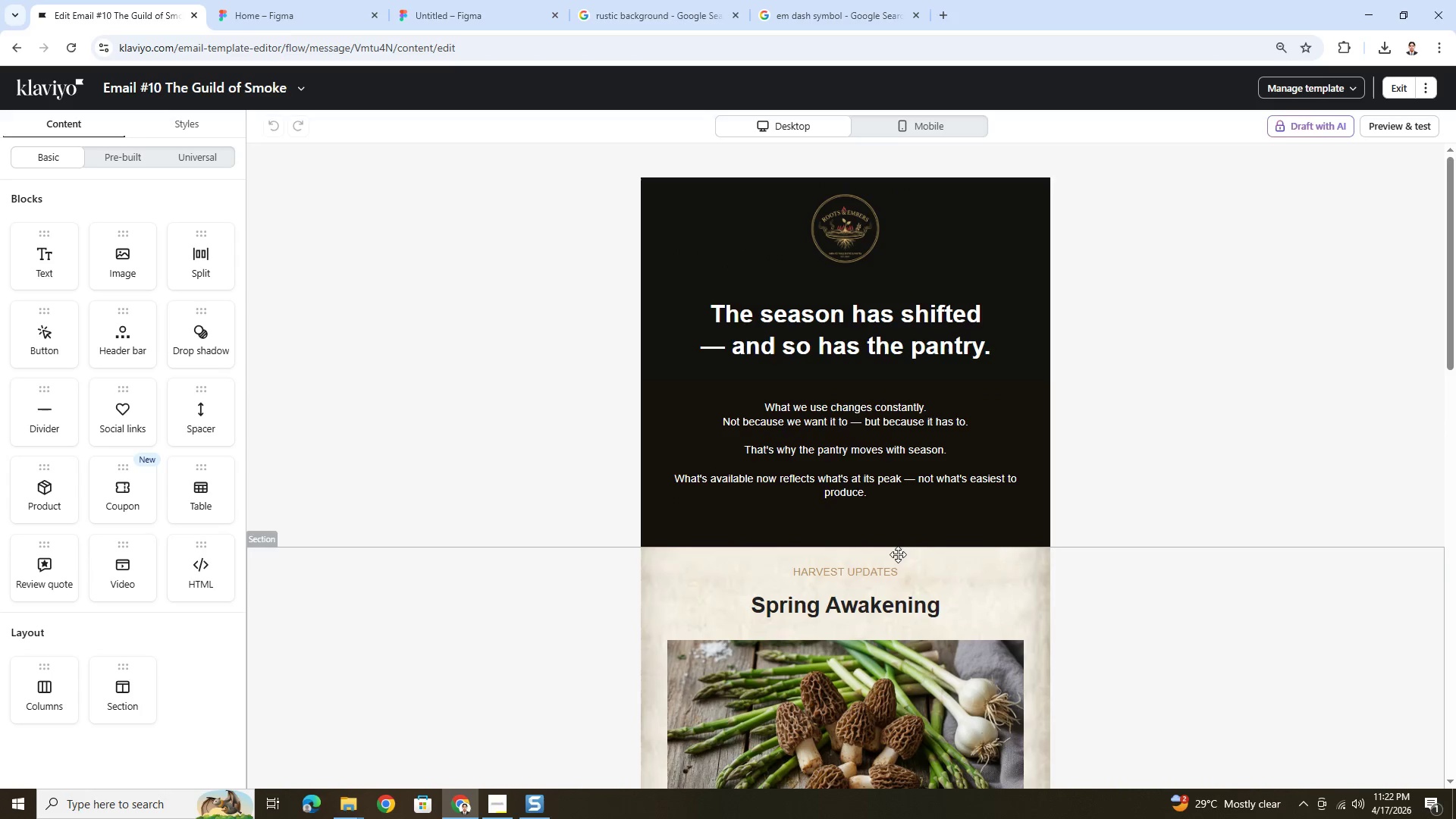 
double_click([891, 563])
 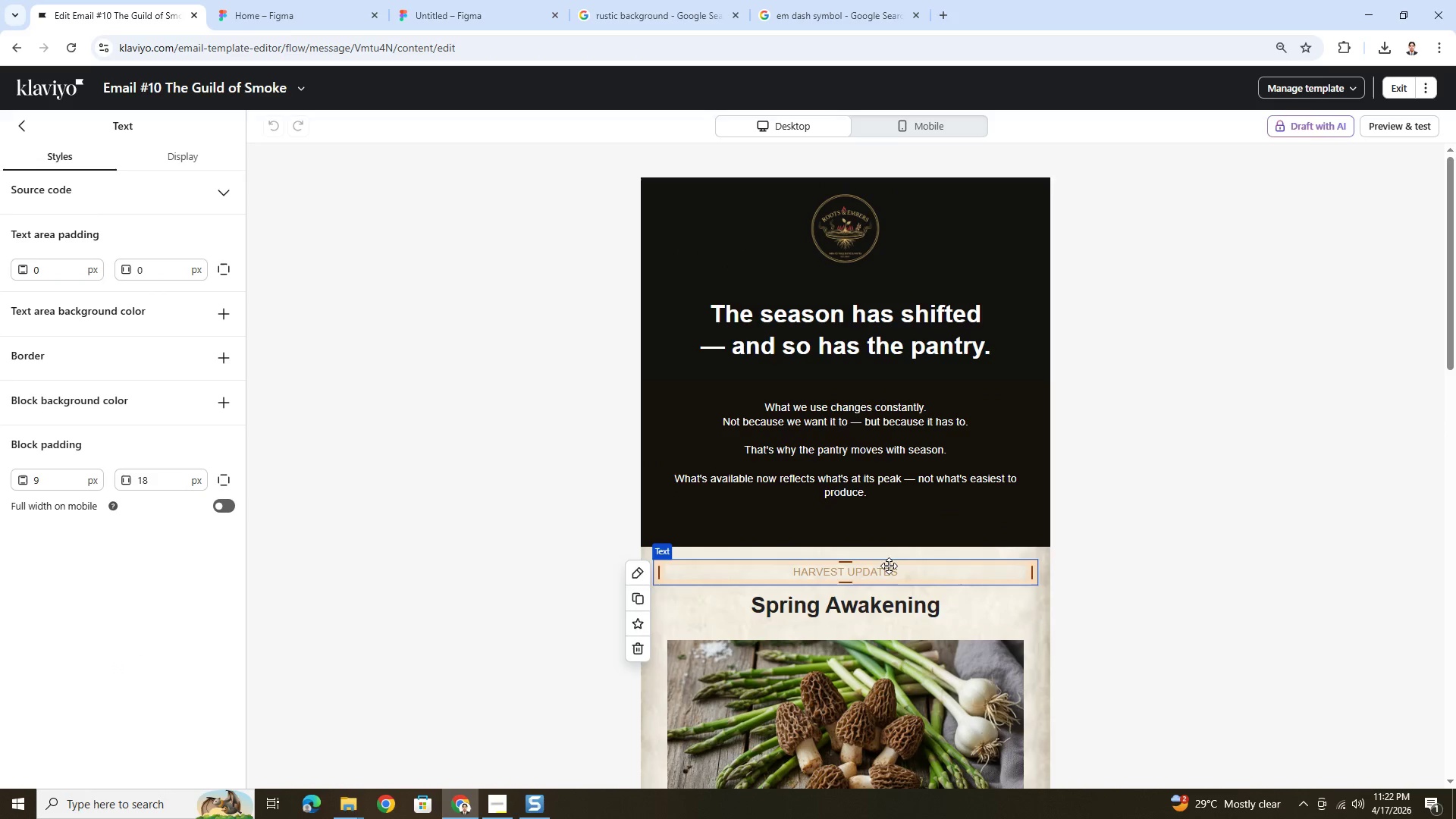 
double_click([889, 566])
 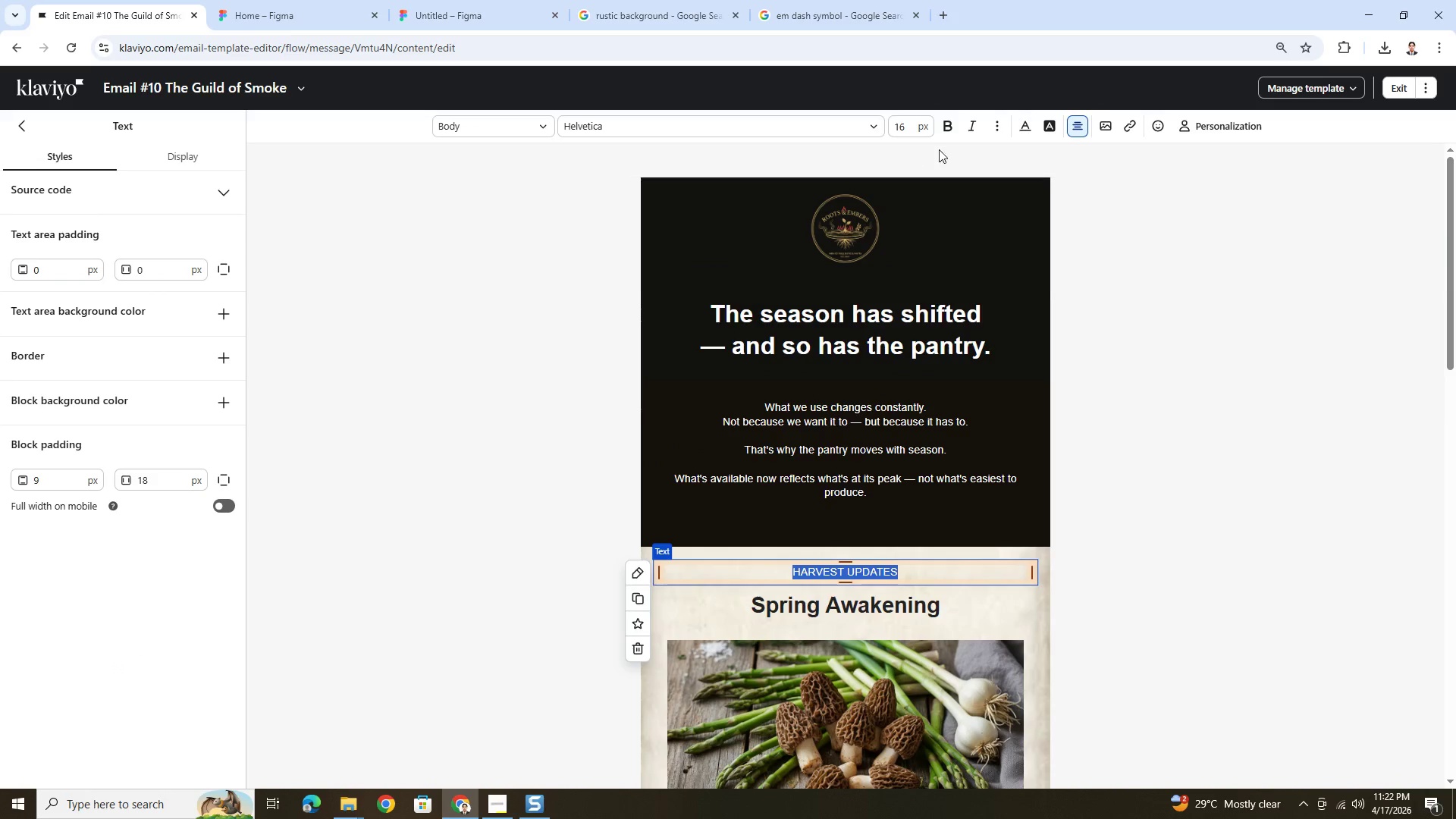 
left_click([948, 119])
 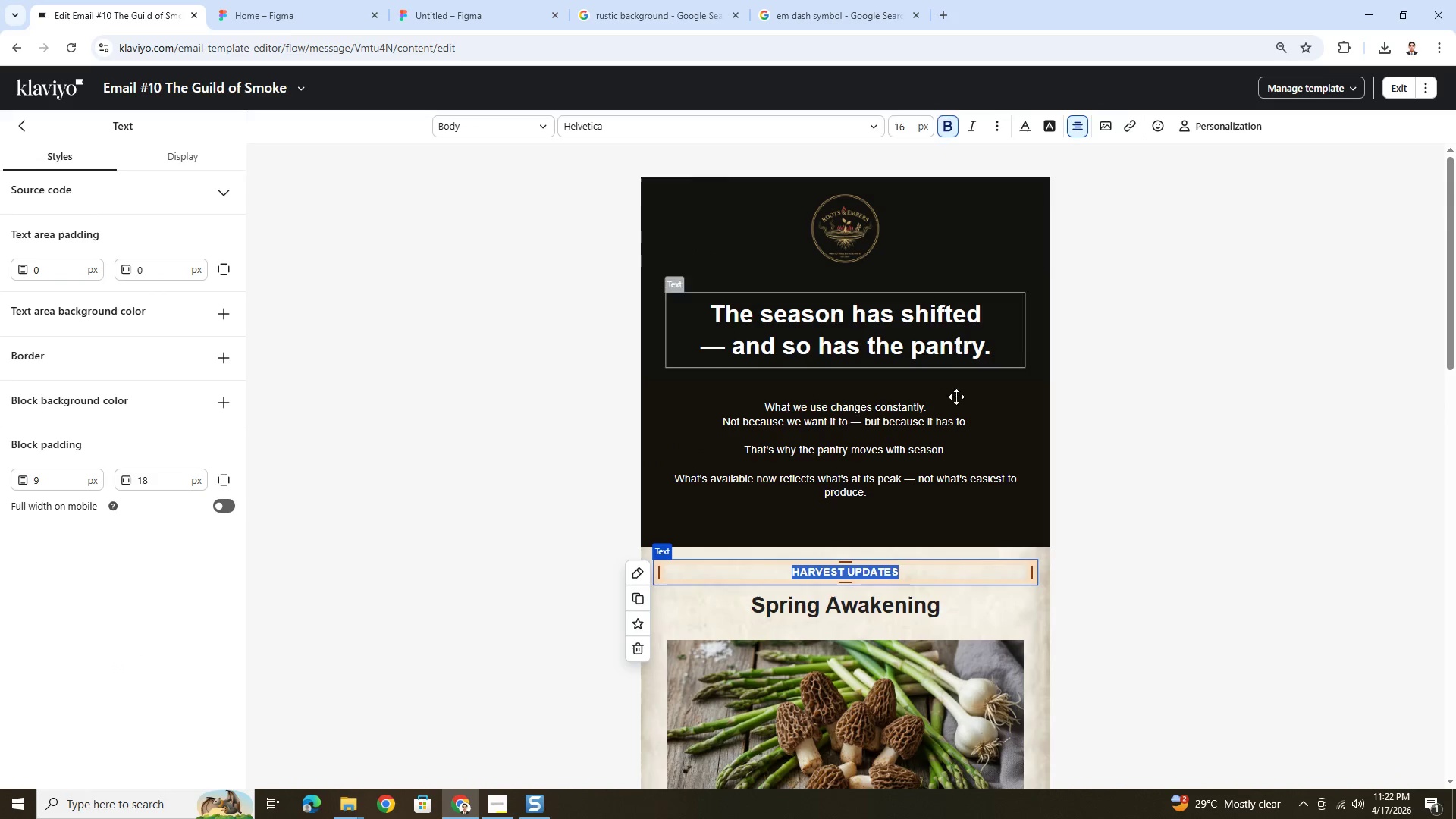 
scroll: coordinate [956, 402], scroll_direction: down, amount: 6.0
 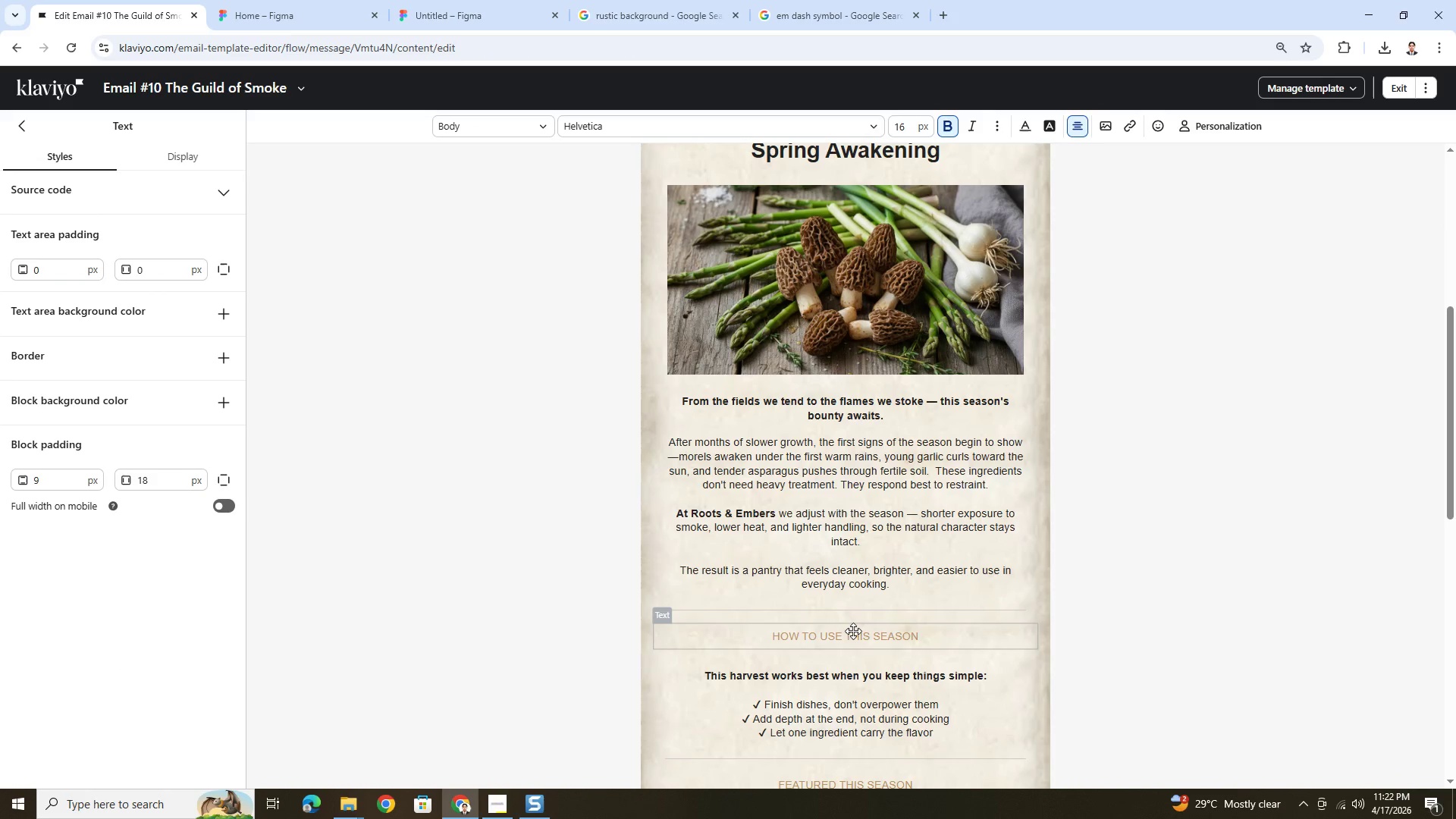 
double_click([853, 631])
 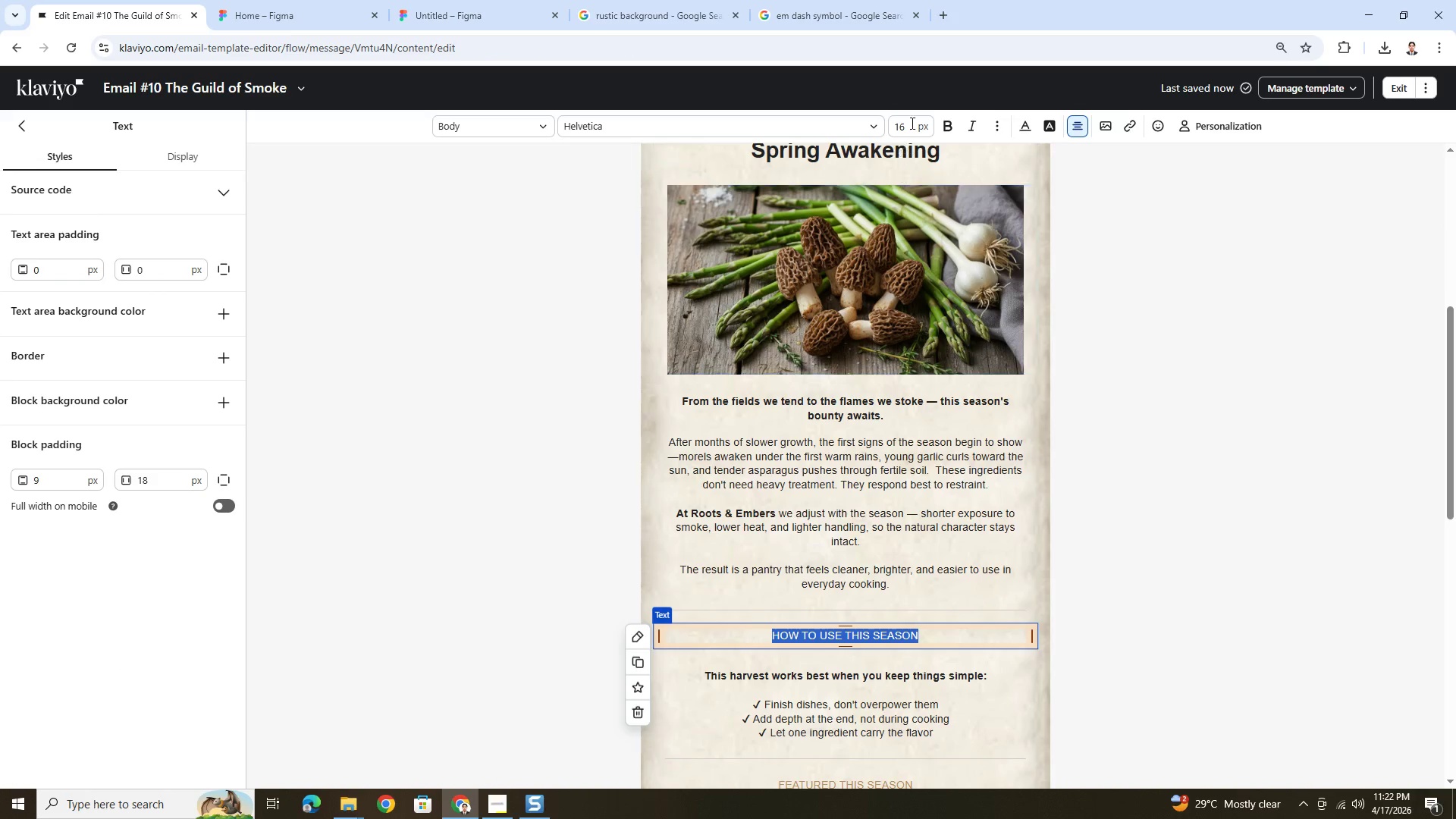 
left_click([949, 126])
 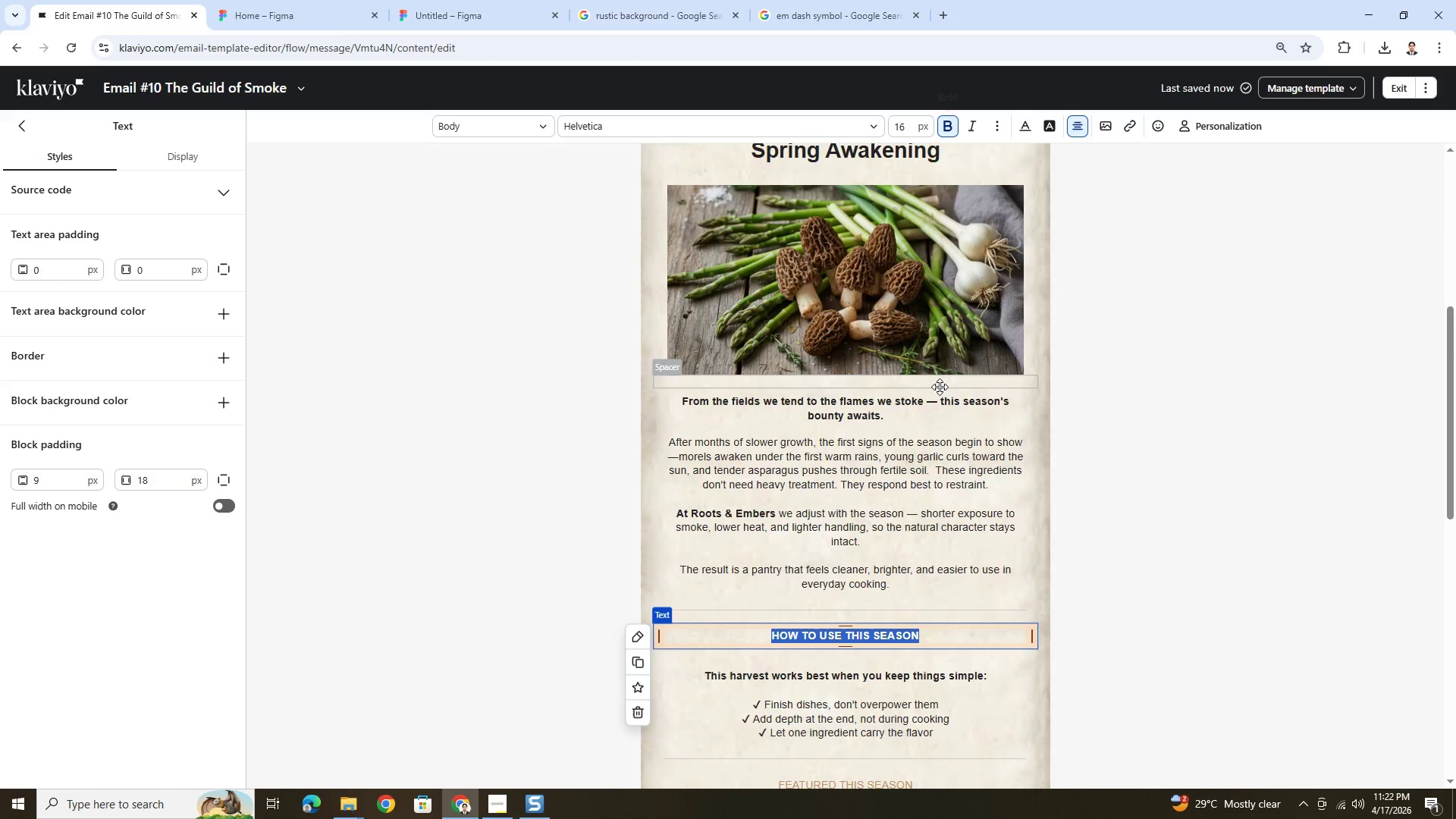 
scroll: coordinate [891, 411], scroll_direction: down, amount: 9.0
 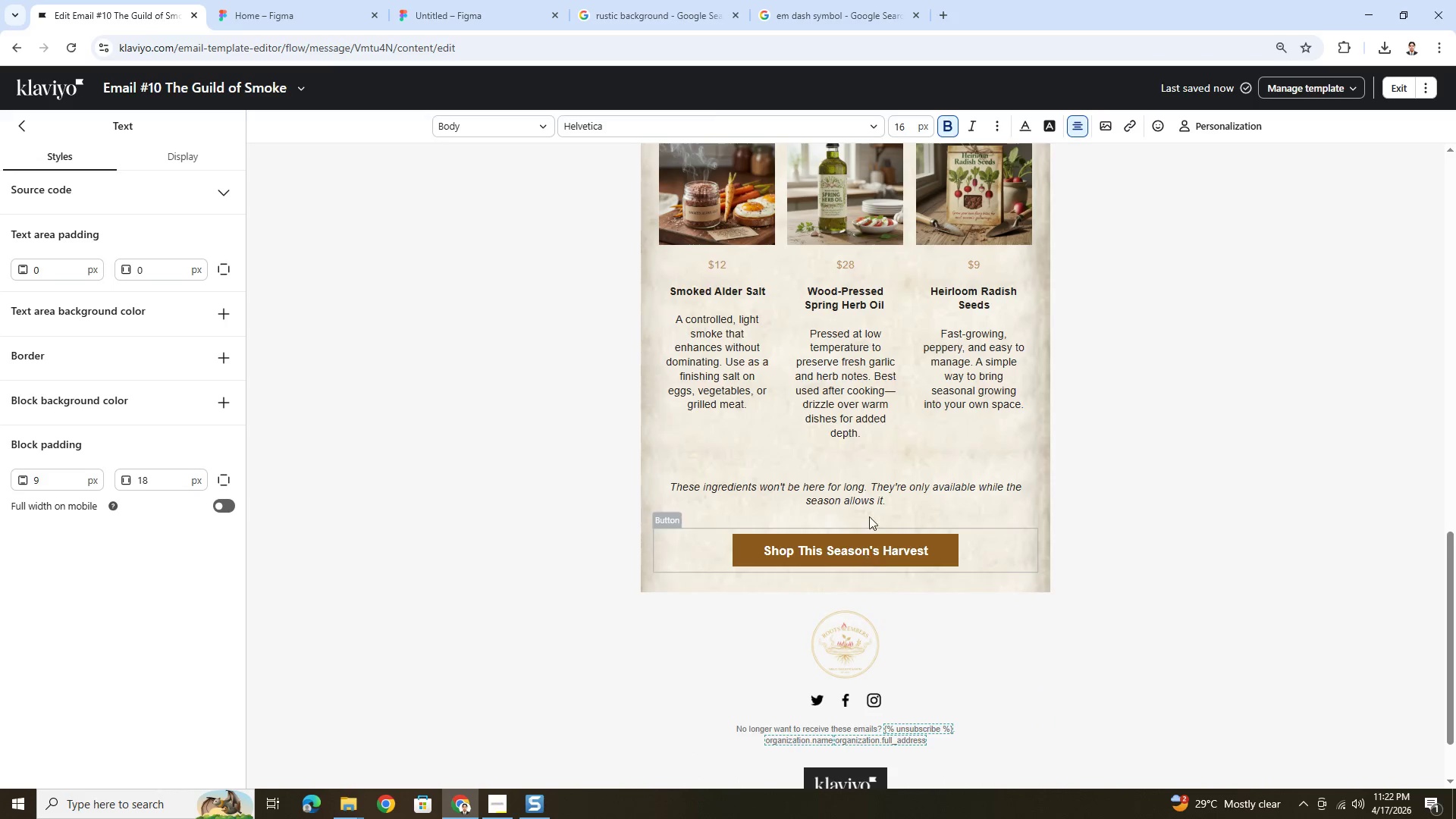 
scroll: coordinate [864, 355], scroll_direction: up, amount: 3.0
 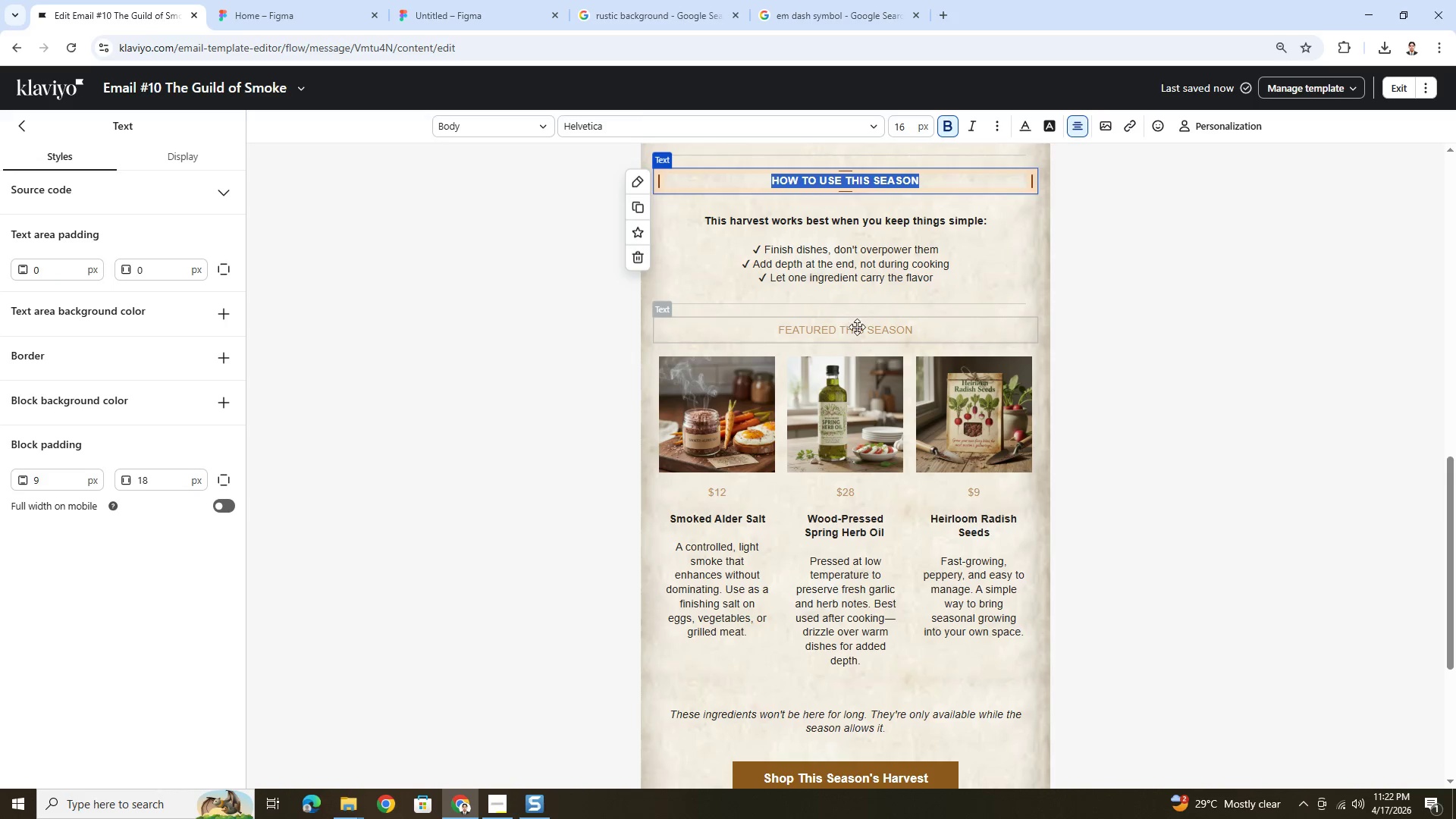 
double_click([857, 328])
 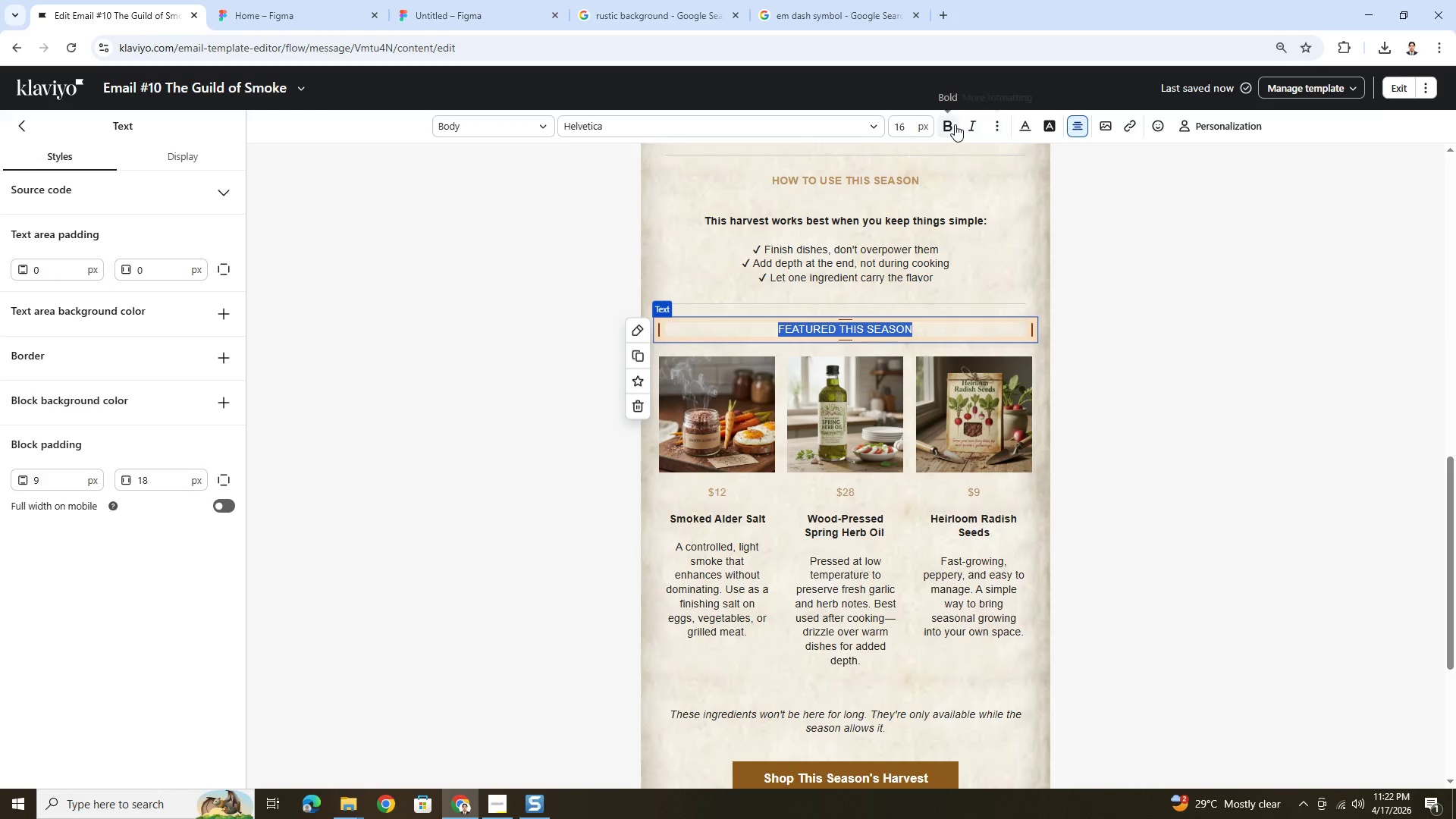 
double_click([1151, 312])
 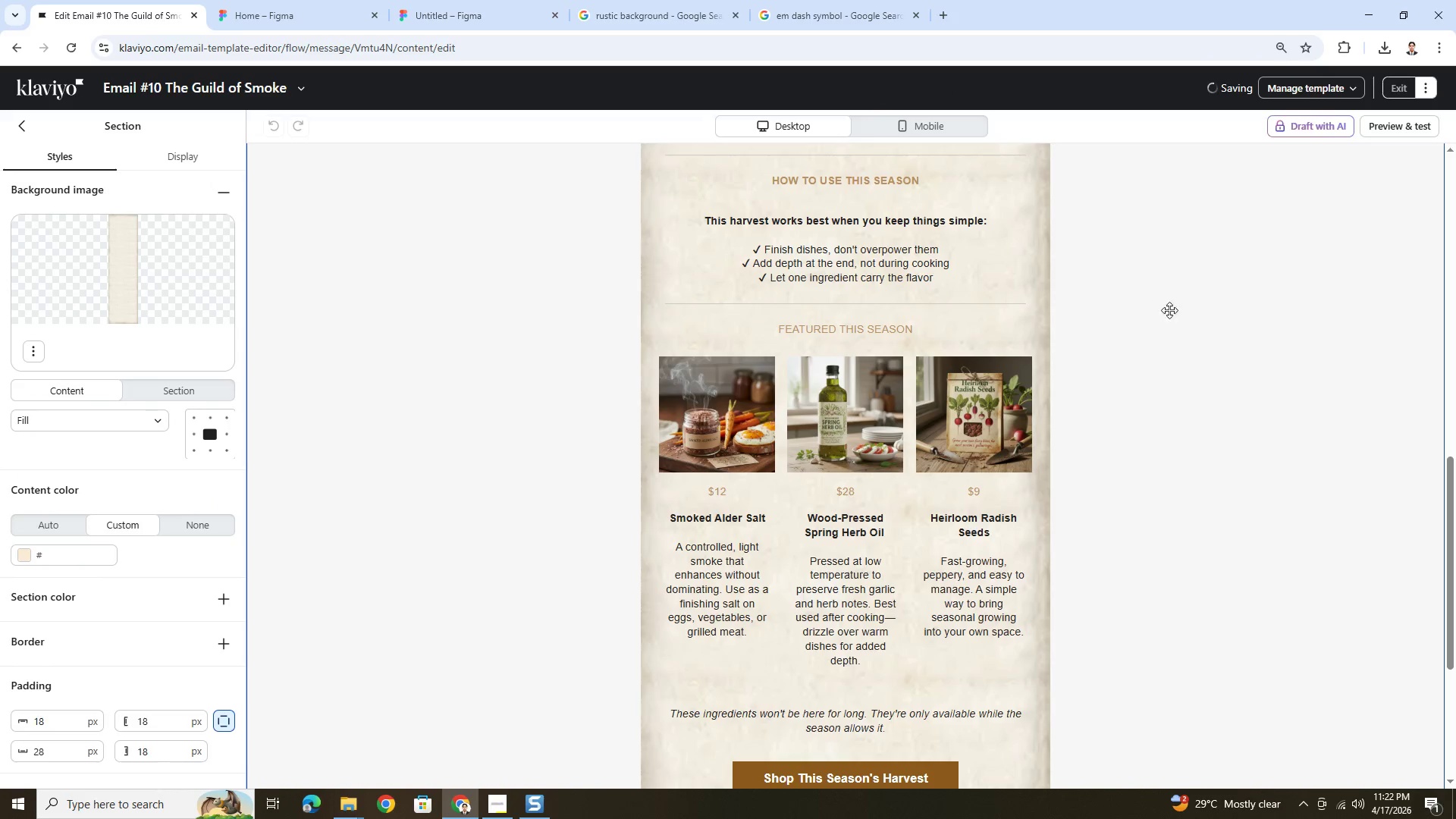 
scroll: coordinate [1188, 304], scroll_direction: up, amount: 16.0
 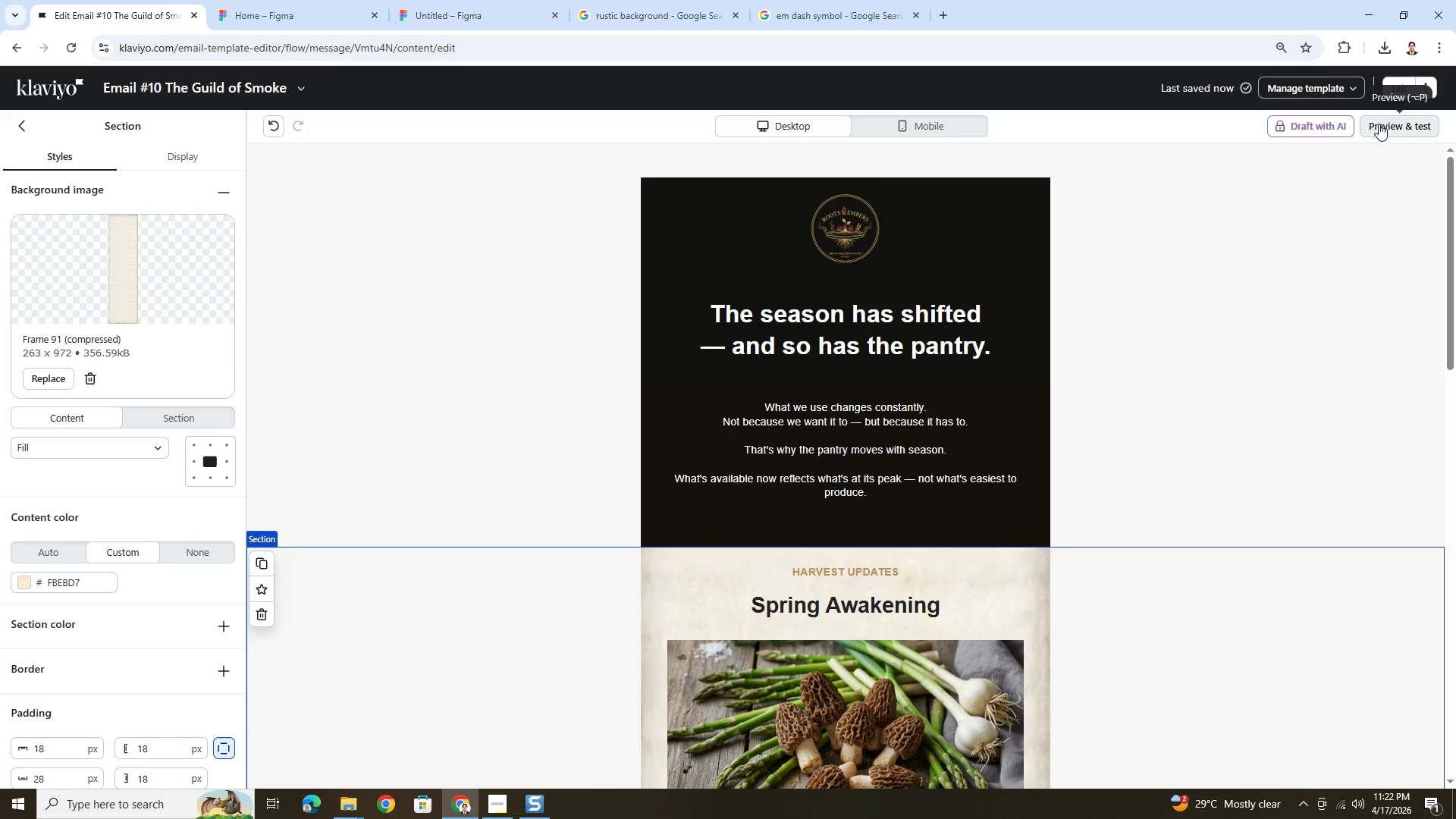 
left_click([1379, 124])
 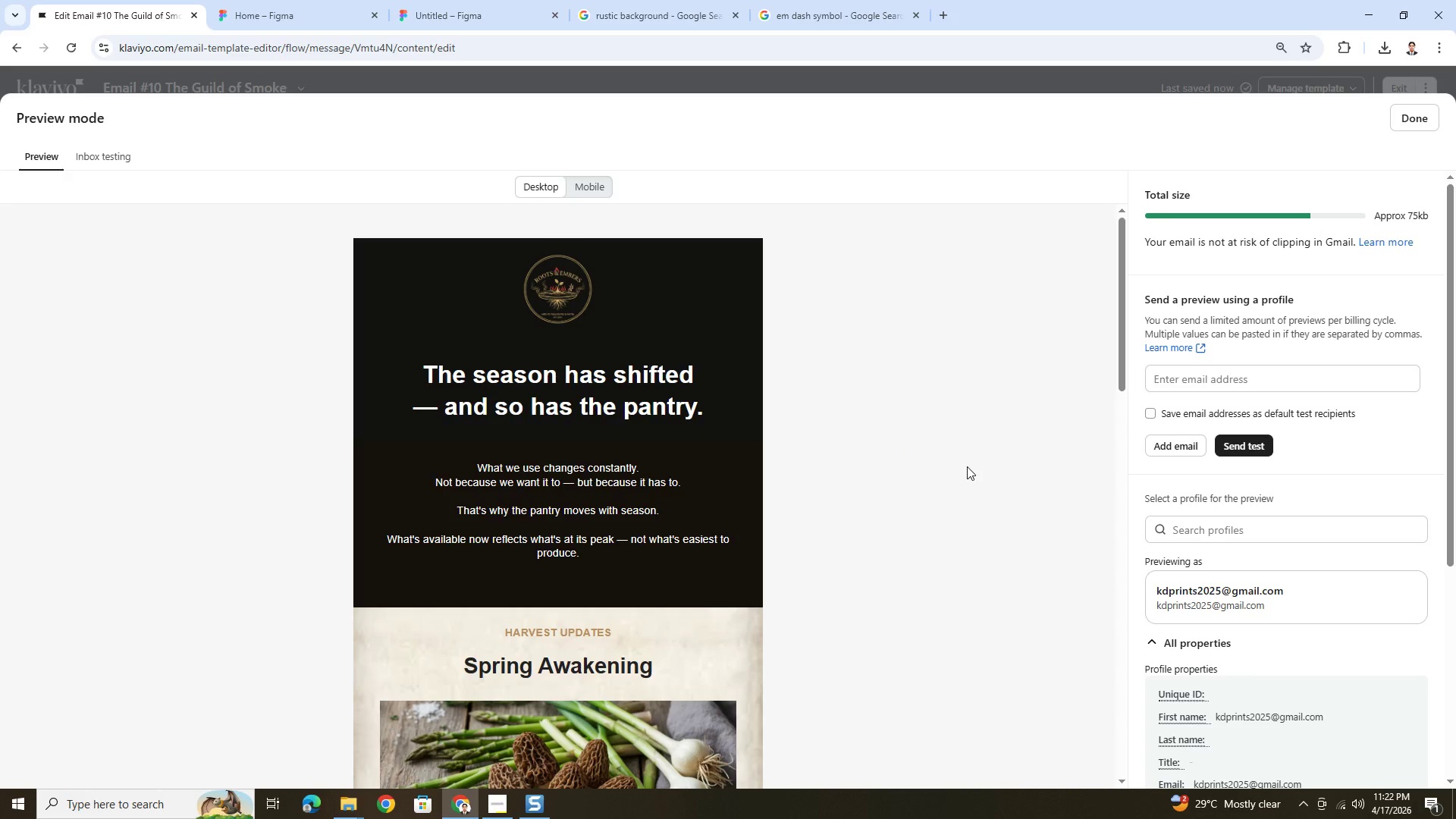 
key(PrintScreen)
 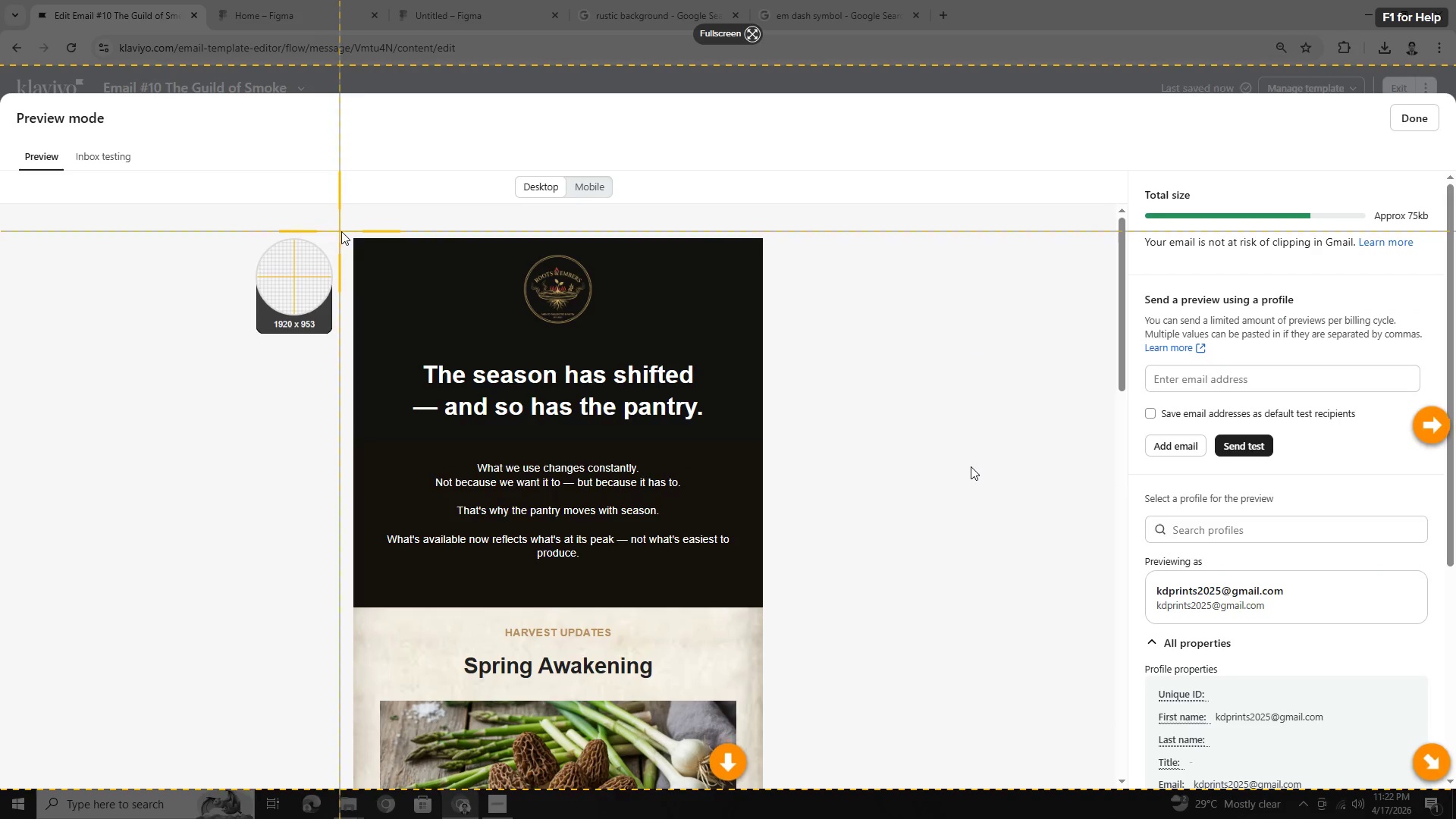 
left_click_drag(start_coordinate=[342, 231], to_coordinate=[774, 773])
 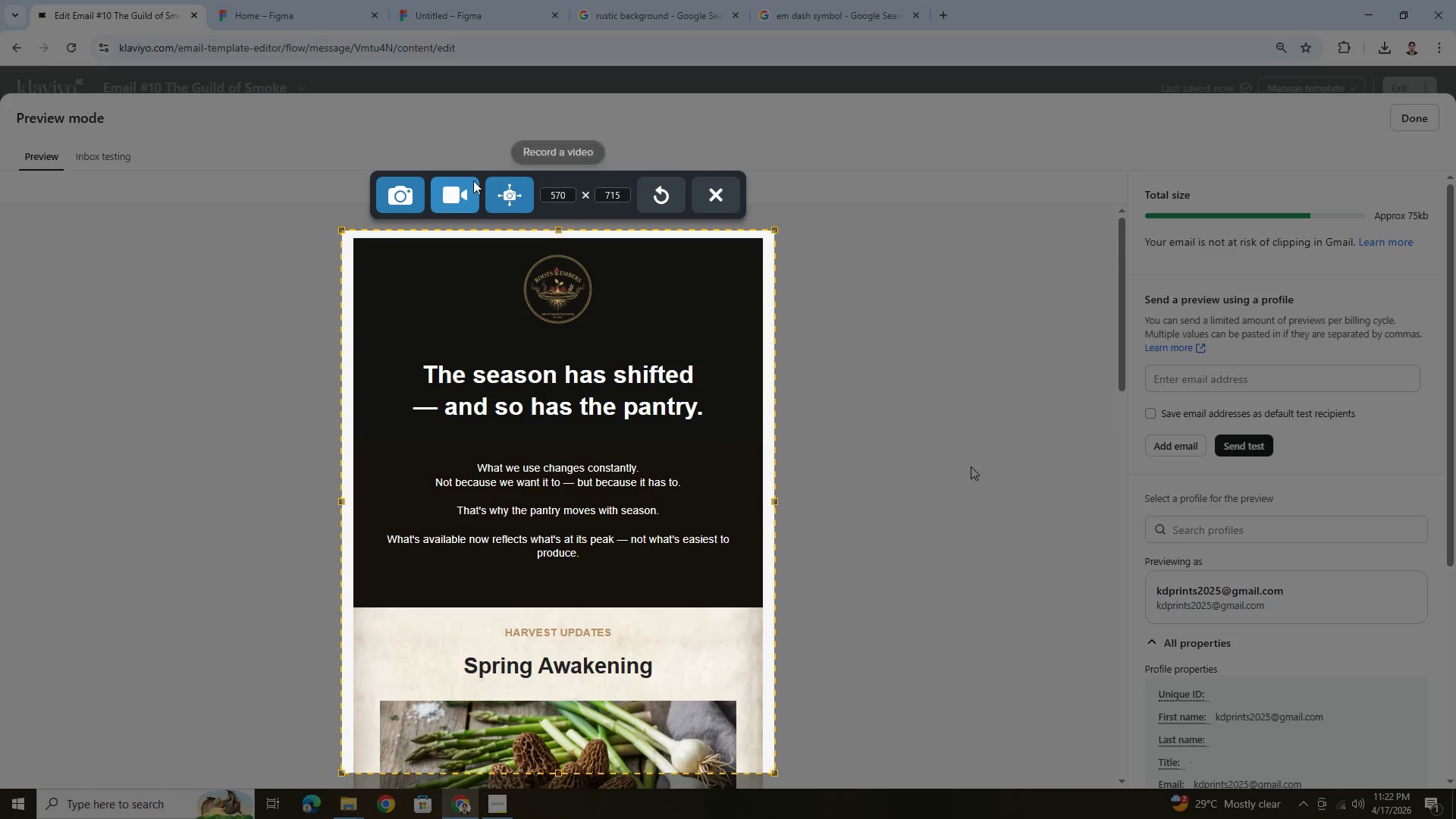 
left_click([503, 190])
 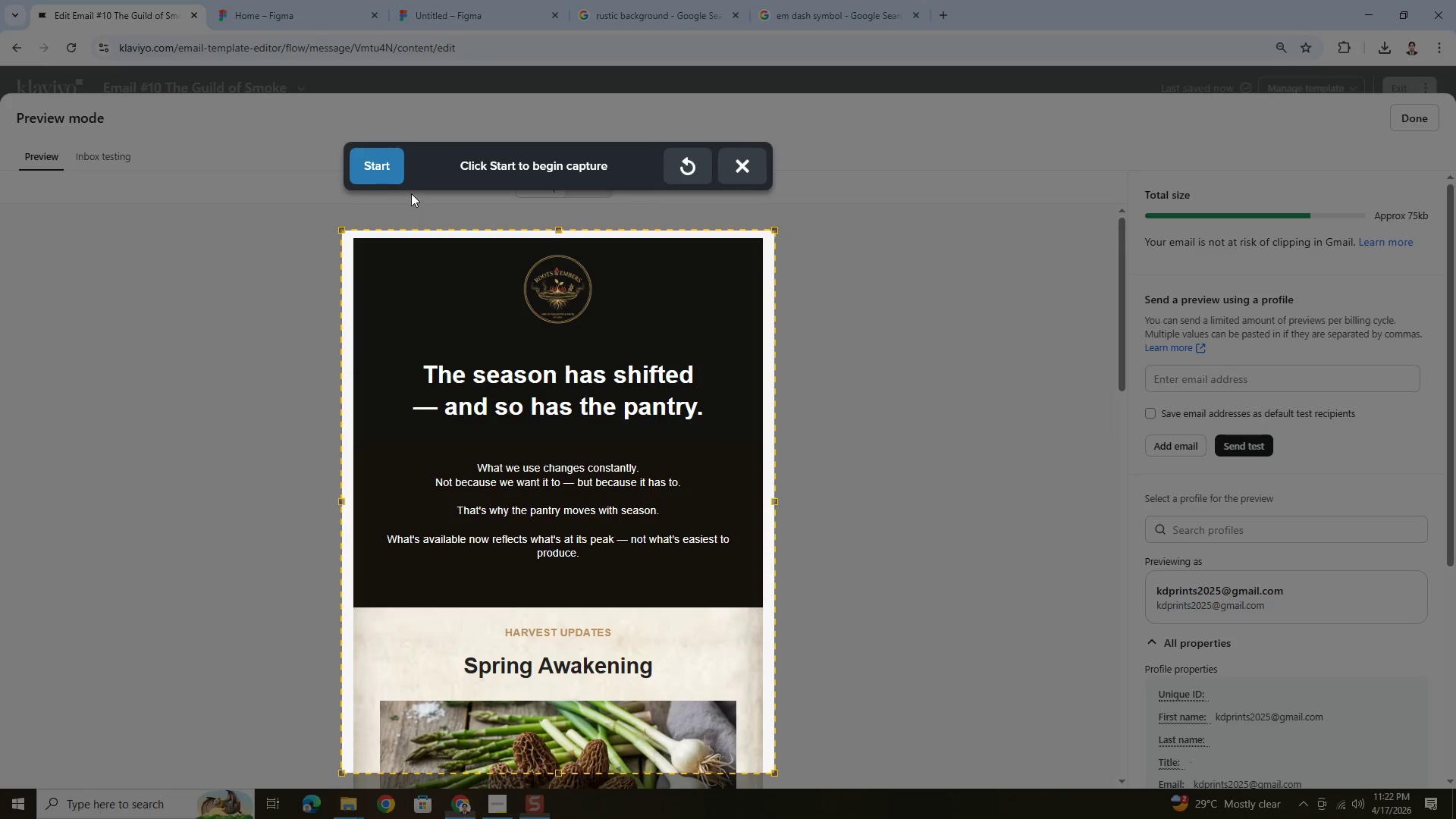 
left_click([397, 165])
 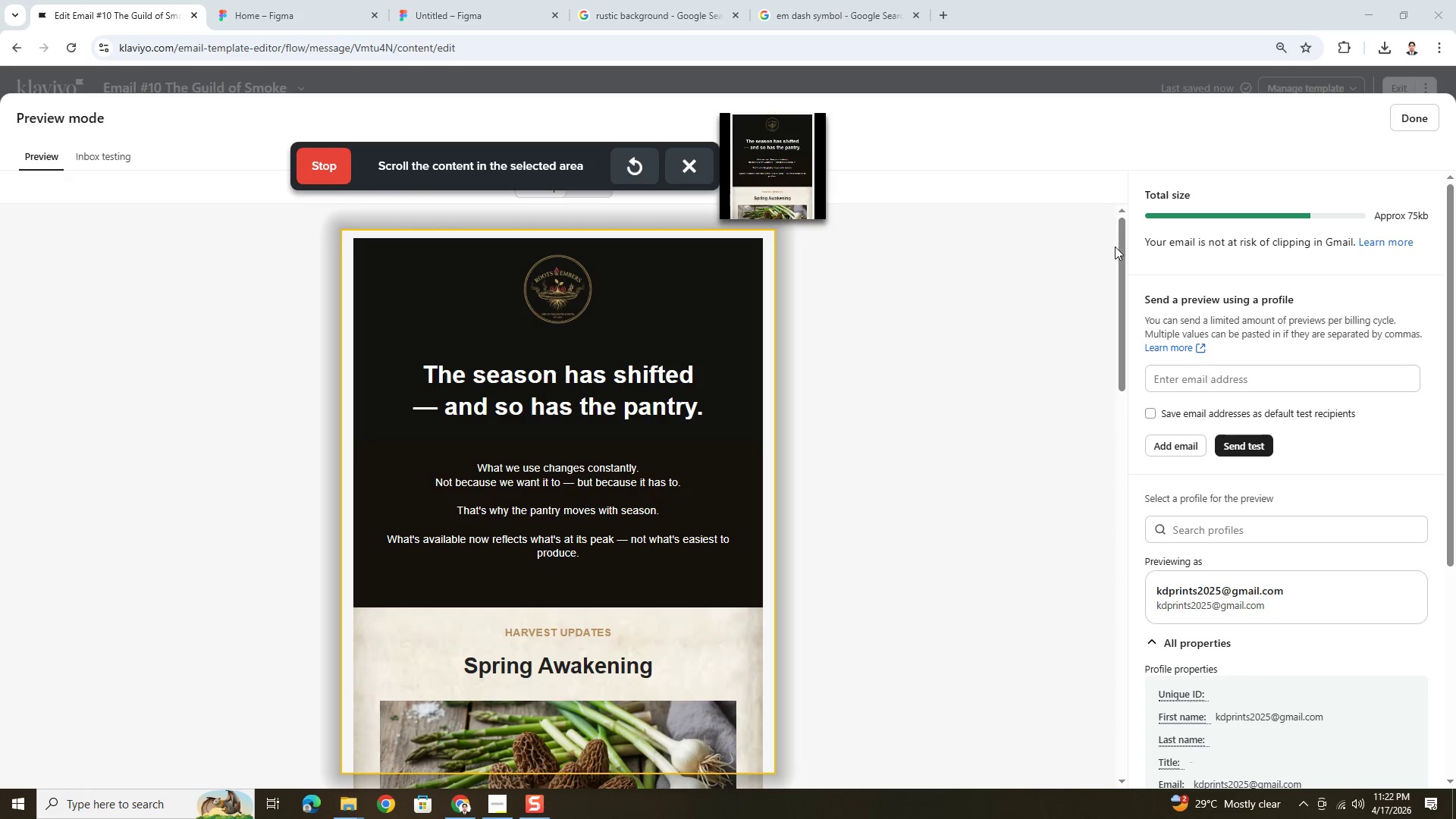 
left_click_drag(start_coordinate=[1122, 242], to_coordinate=[1116, 322])
 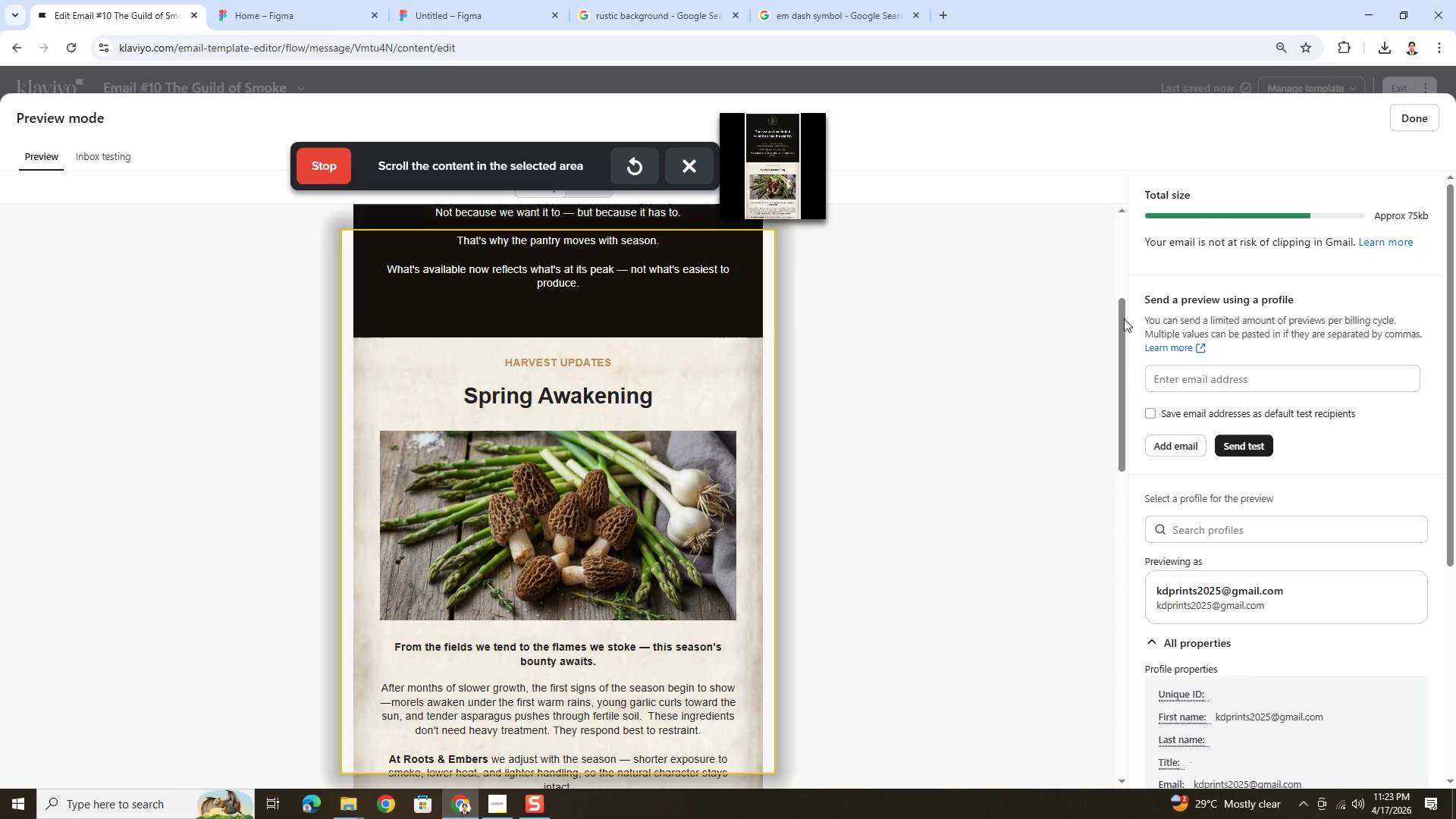 
left_click_drag(start_coordinate=[1123, 313], to_coordinate=[1097, 585])
 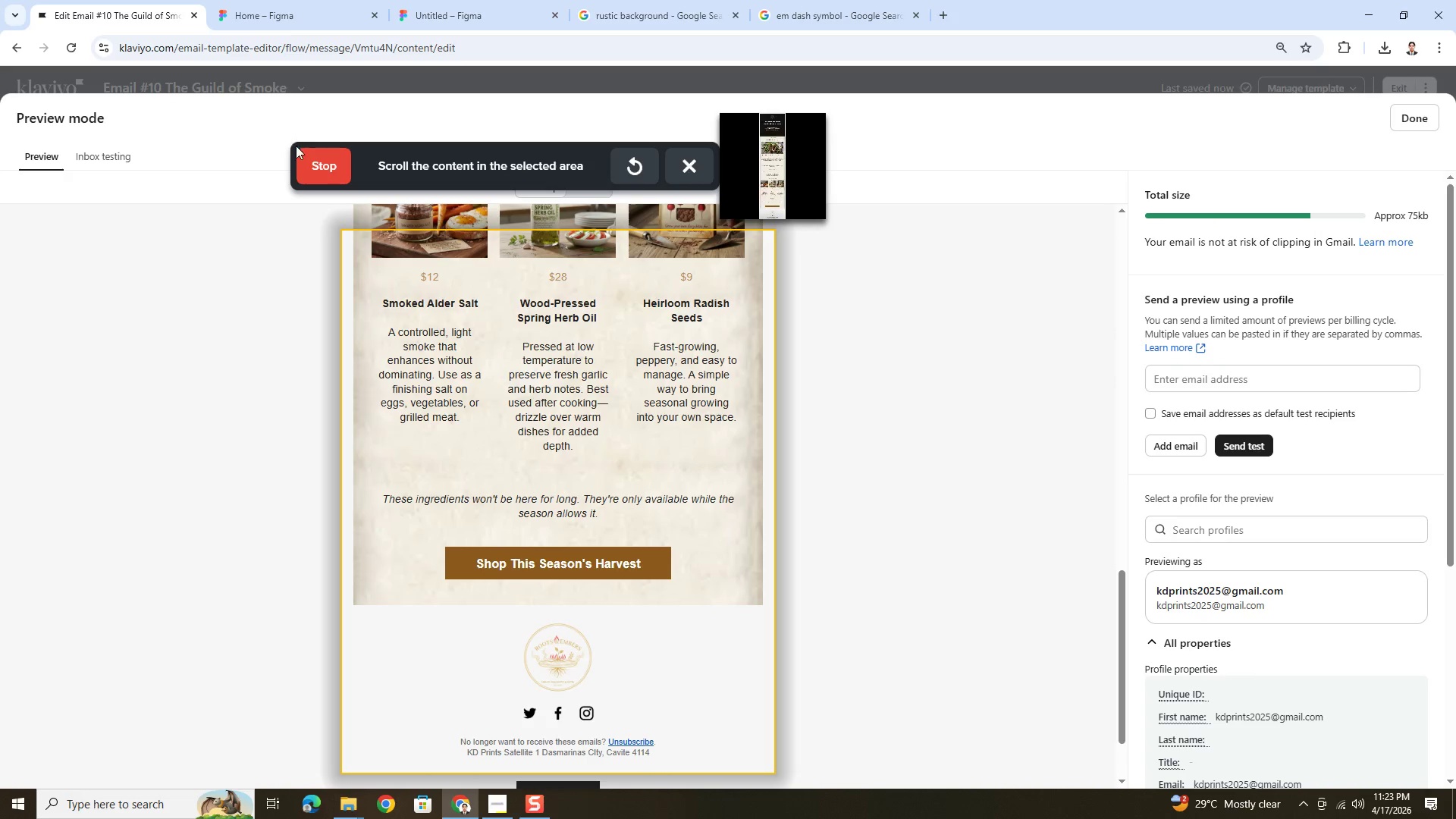 
left_click([306, 168])
 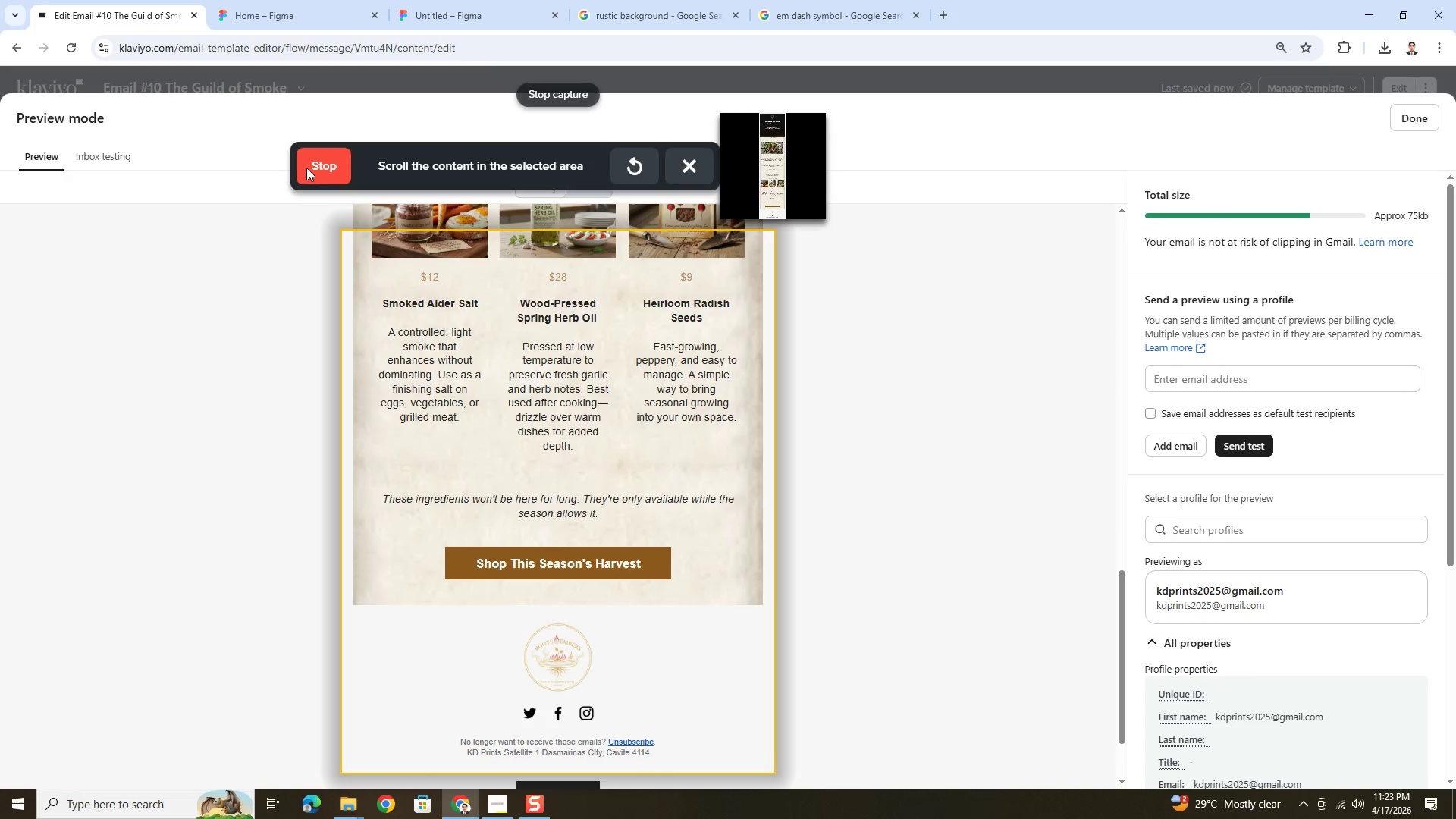 
mouse_move([617, 221])
 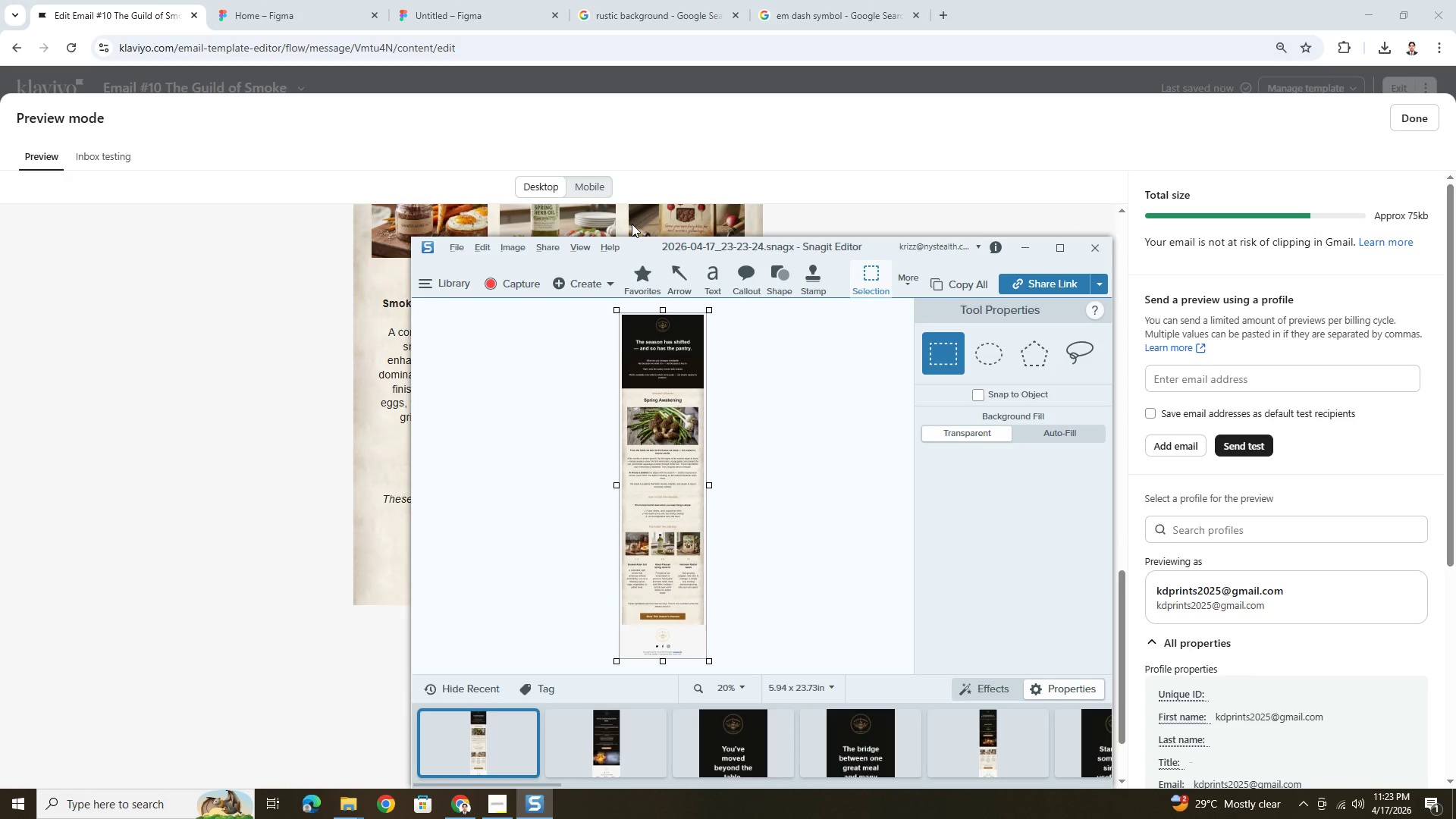 
key(Control+C)
 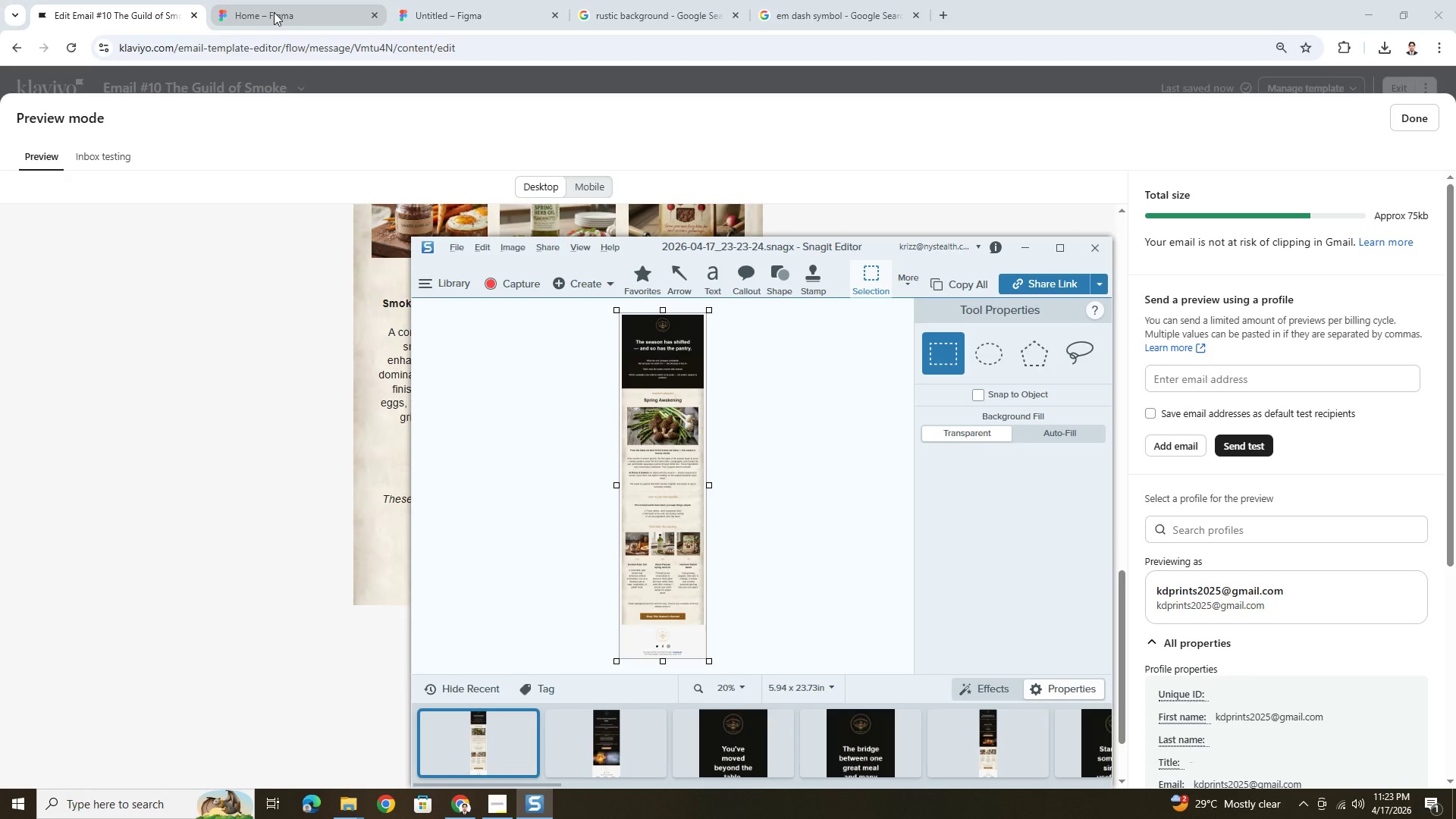 
mouse_move([461, 8])
 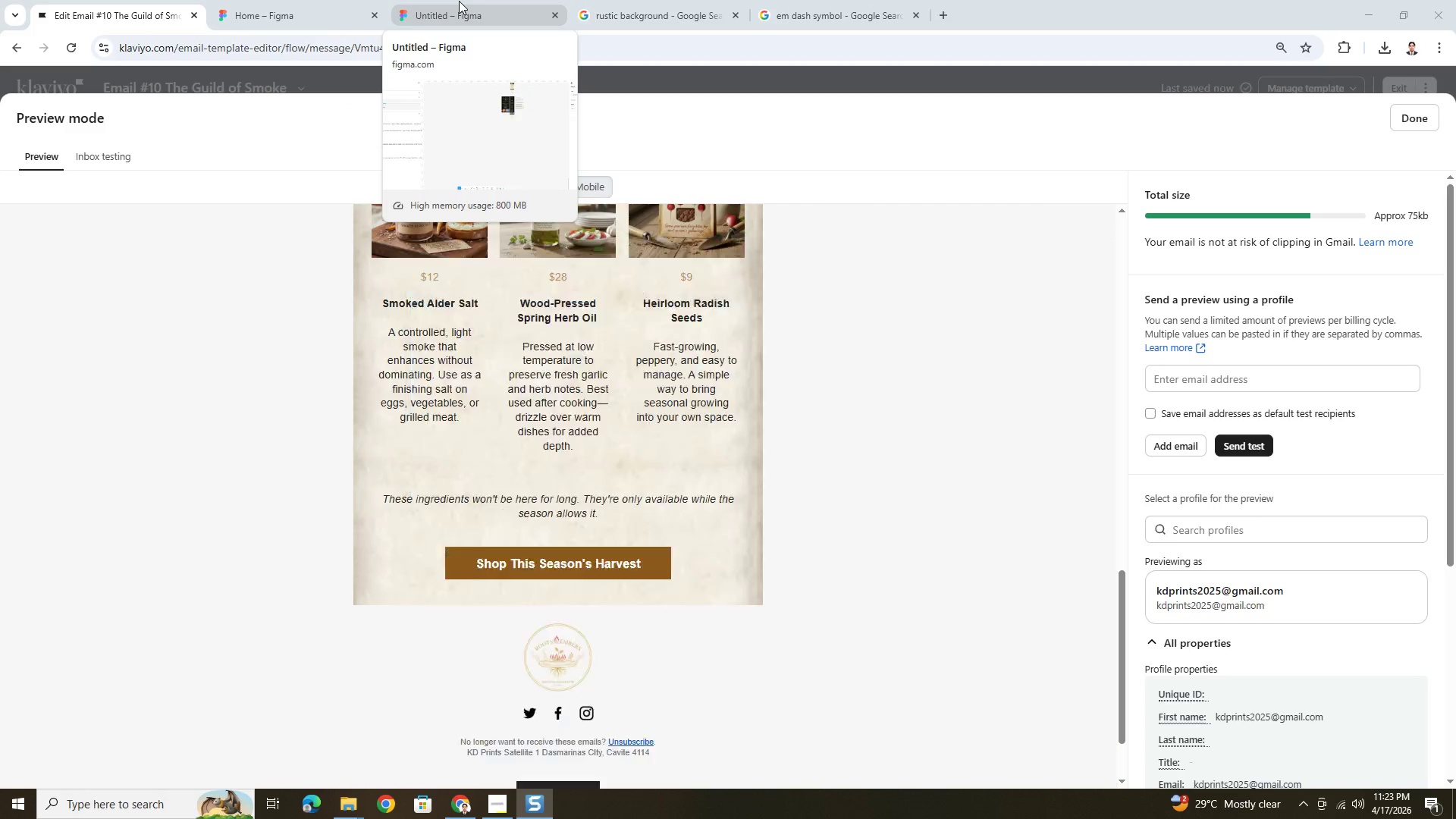 
left_click([459, 1])
 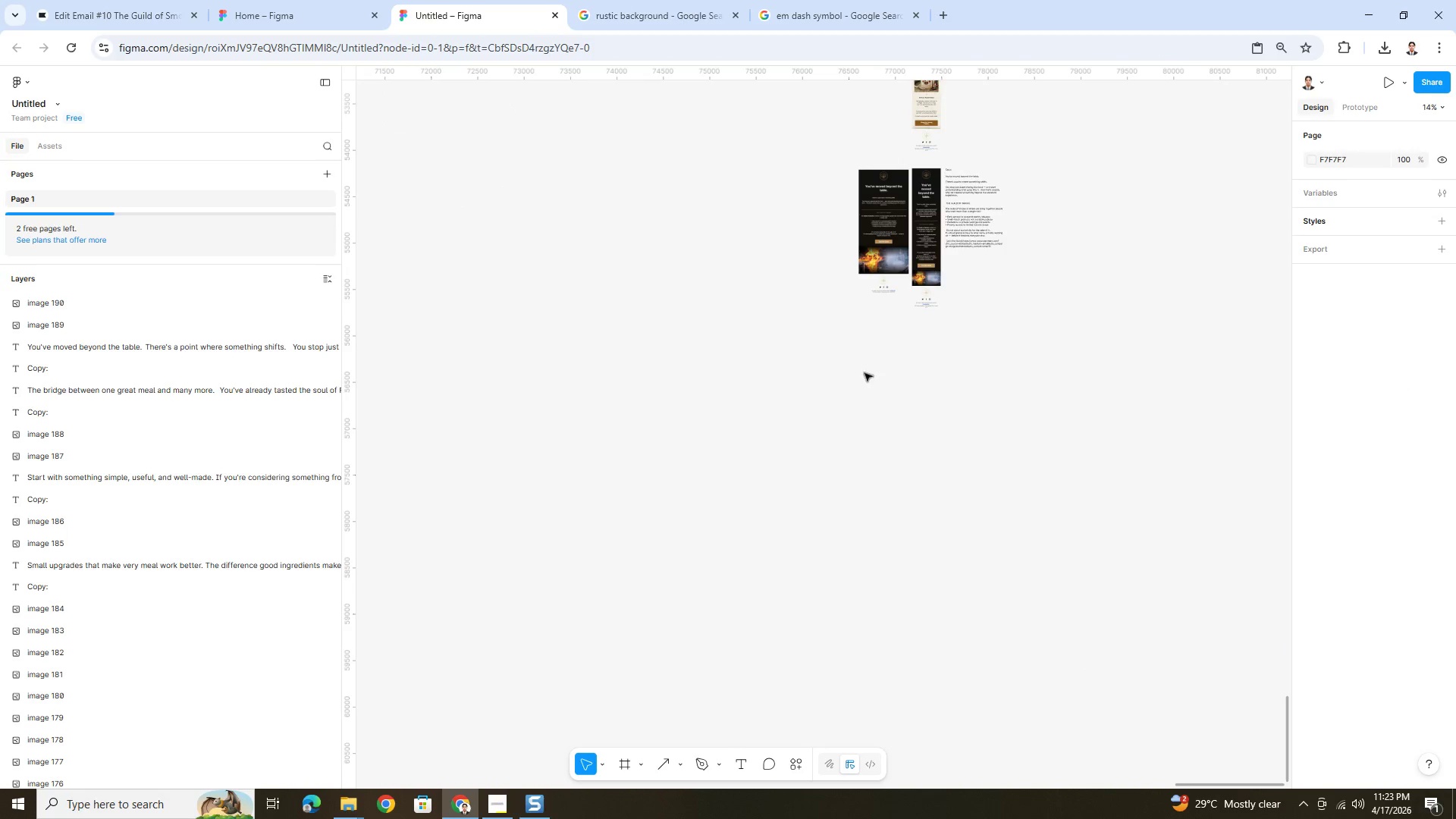 
left_click([984, 378])
 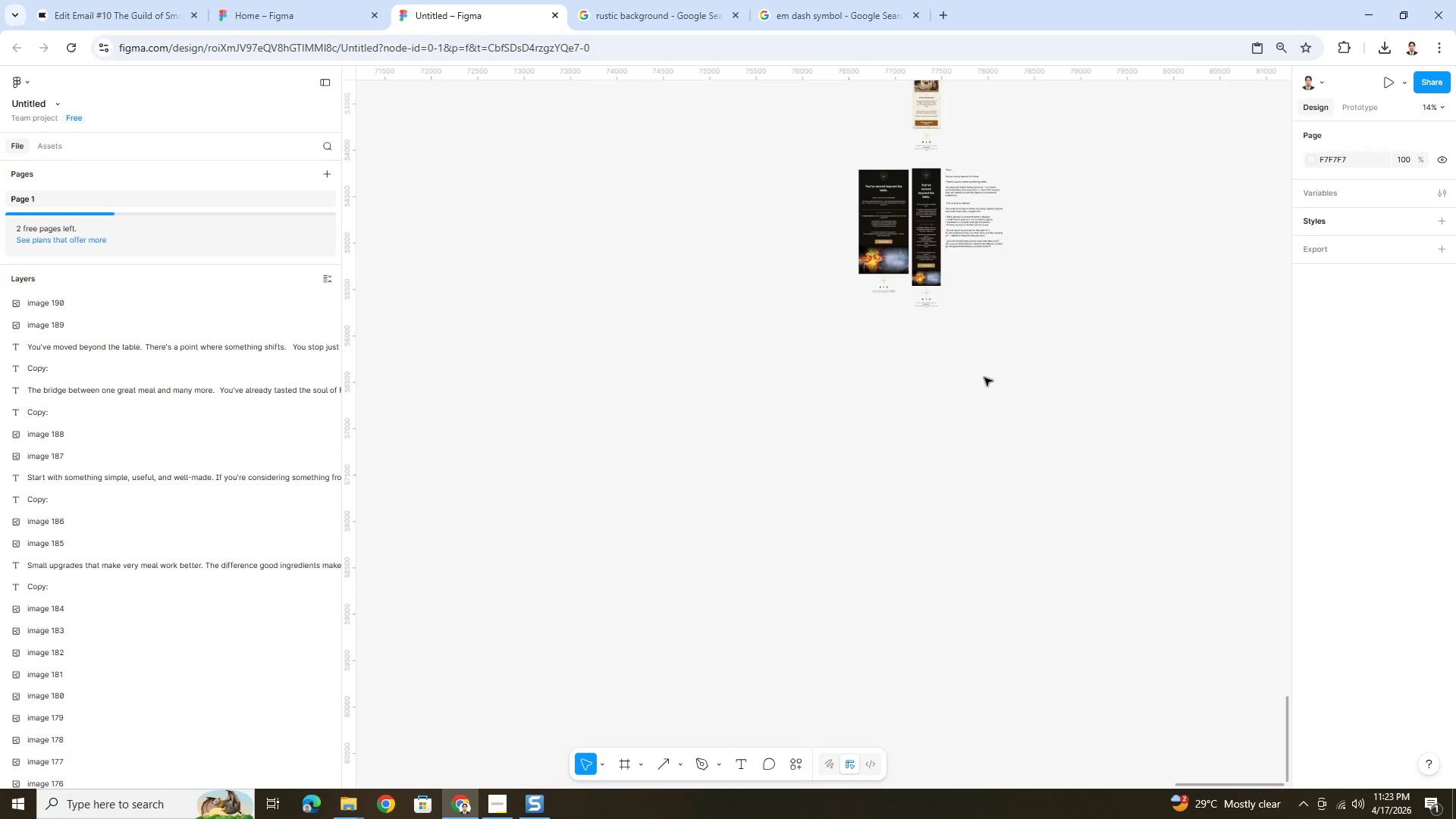 
key(Control+V)
 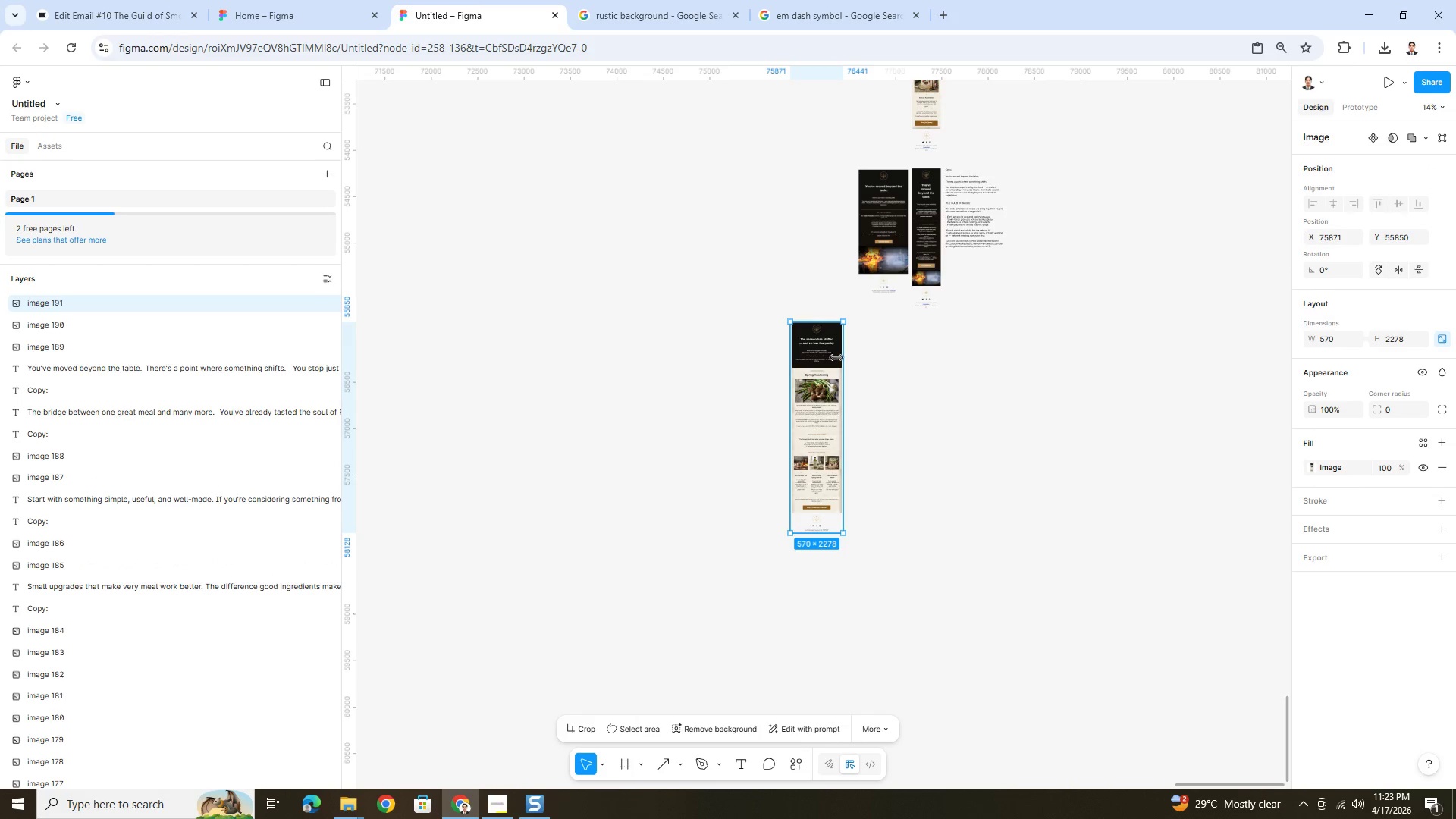 
left_click_drag(start_coordinate=[828, 358], to_coordinate=[895, 370])
 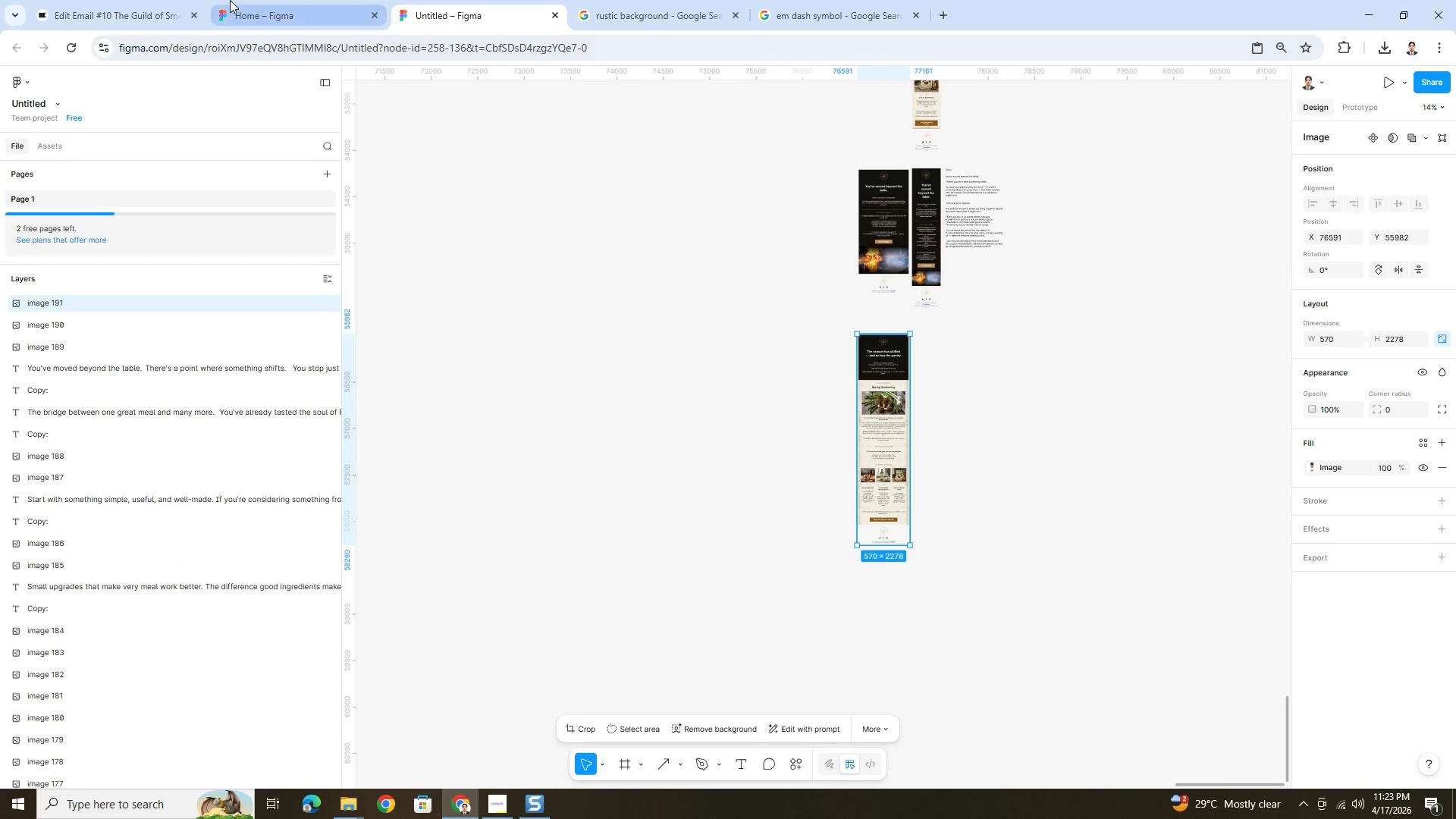 
left_click([124, 0])
 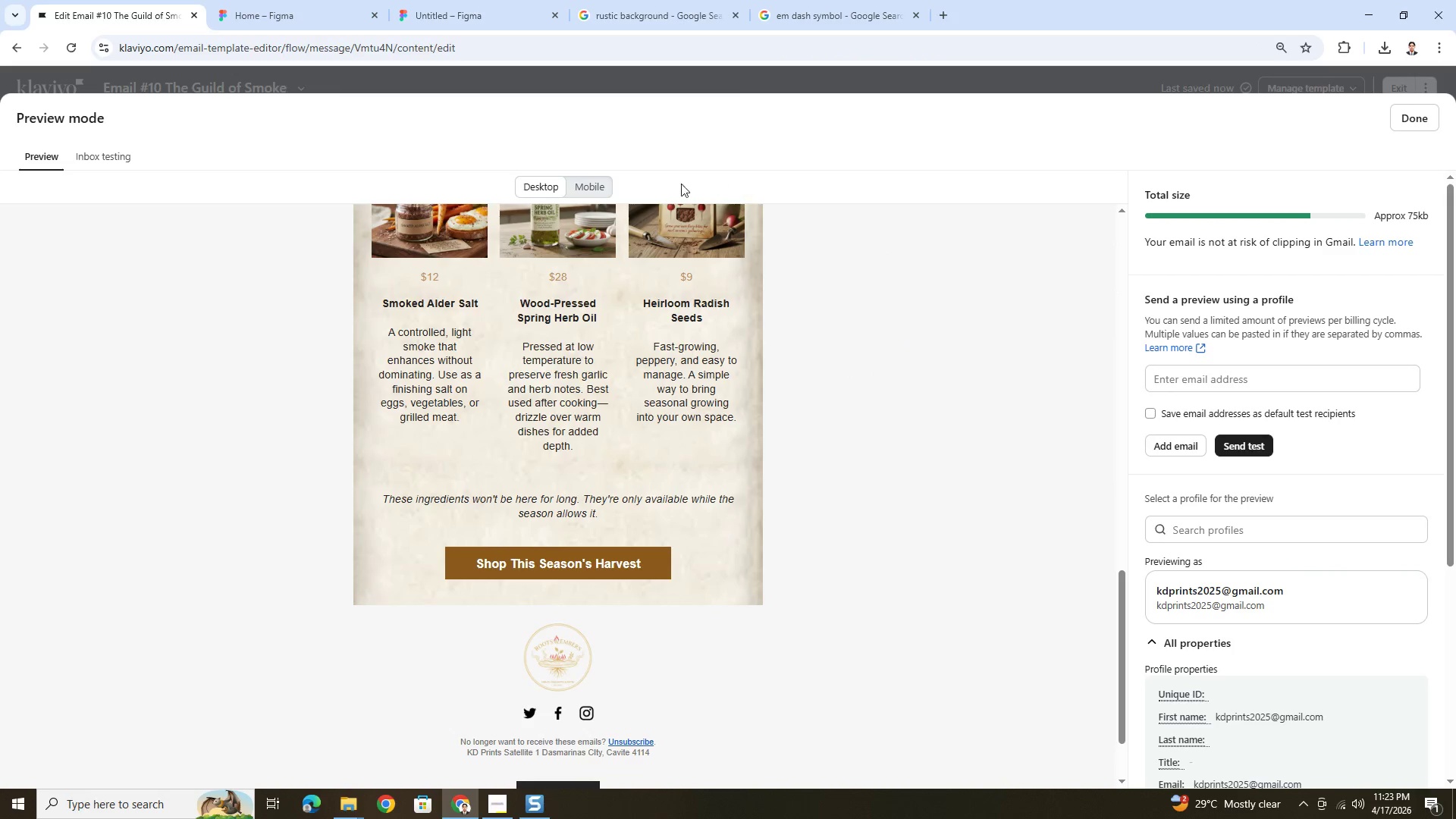 
left_click([579, 184])
 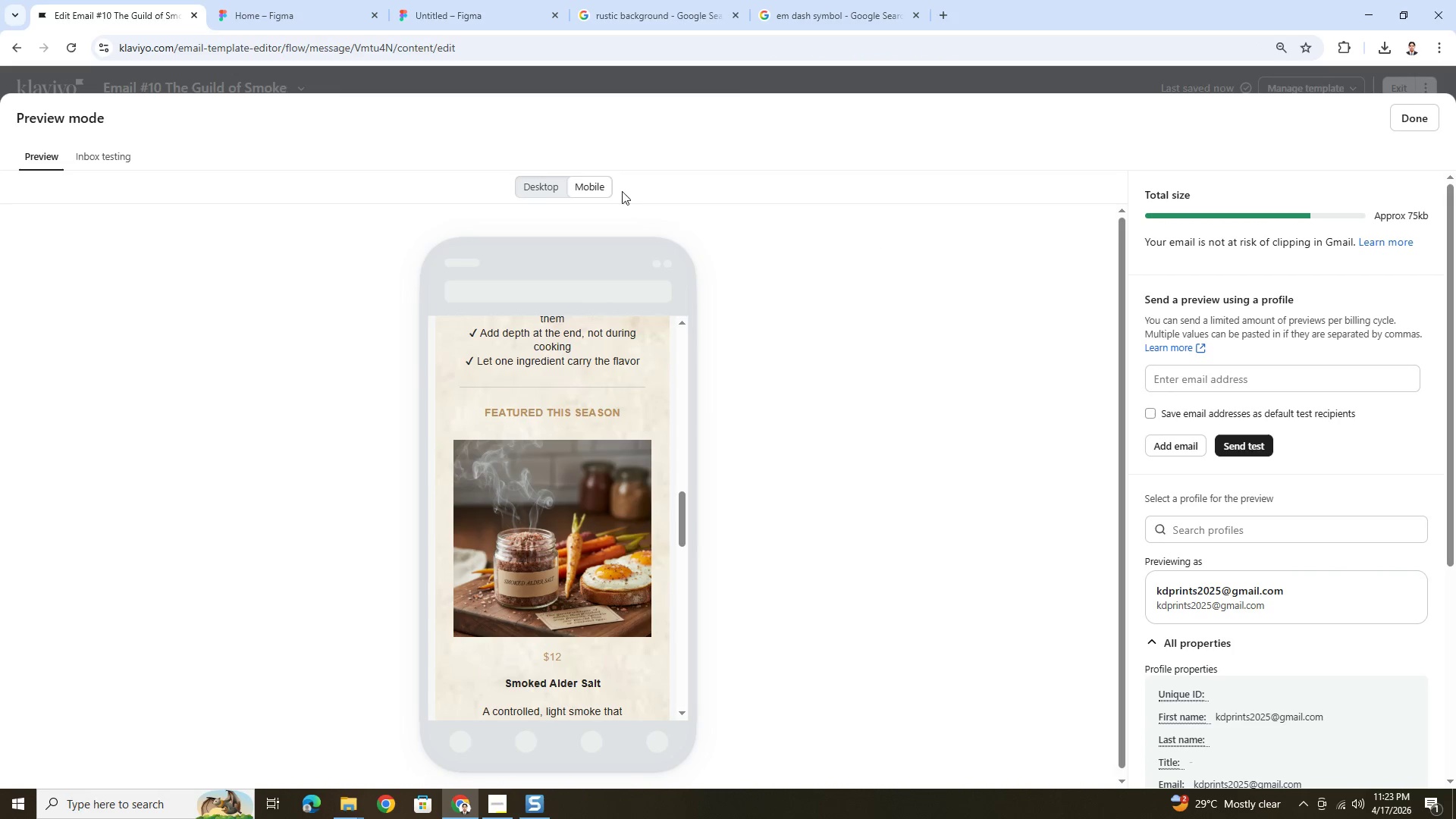 
scroll: coordinate [624, 435], scroll_direction: up, amount: 20.0
 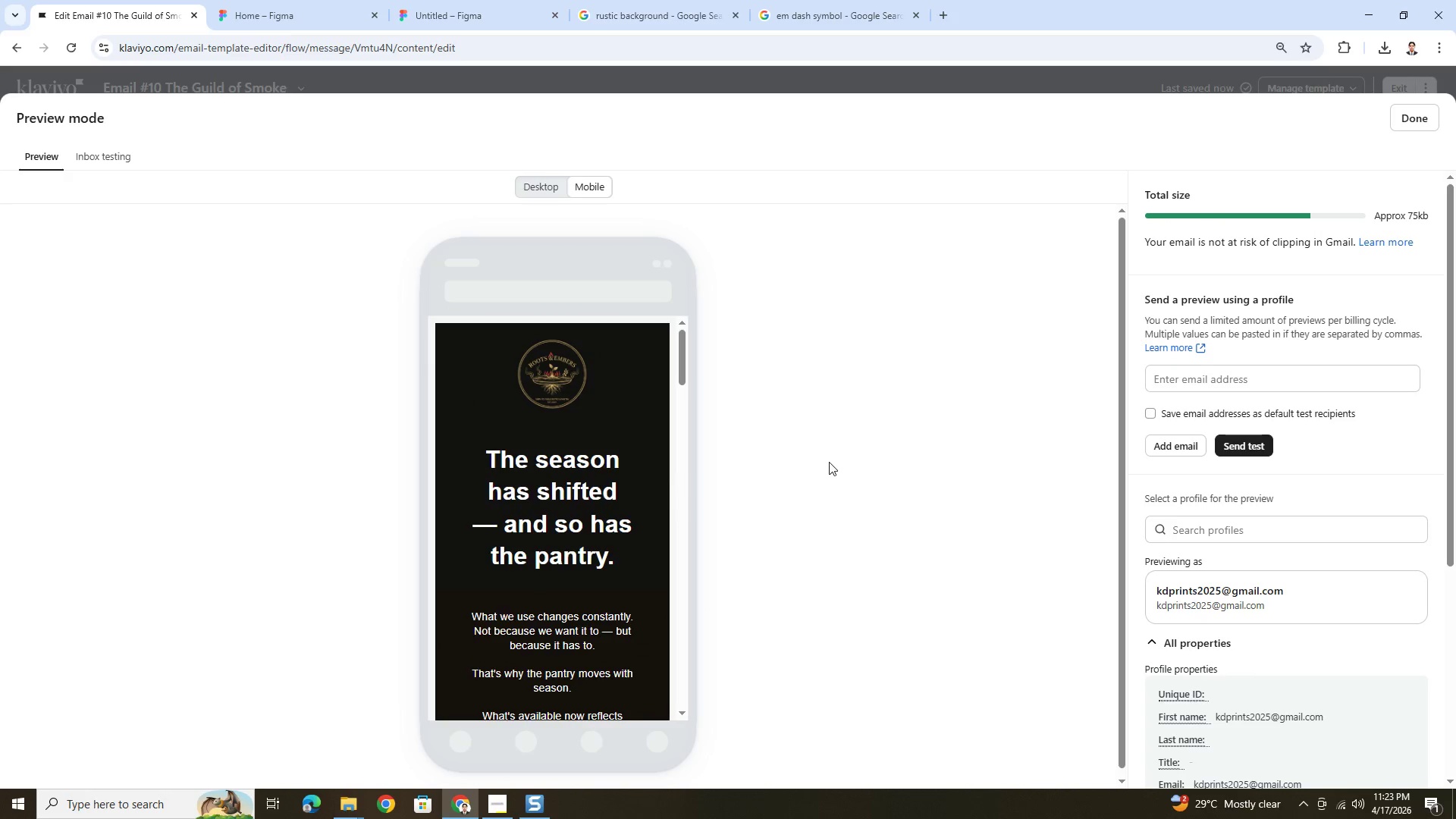 
key(PrintScreen)
 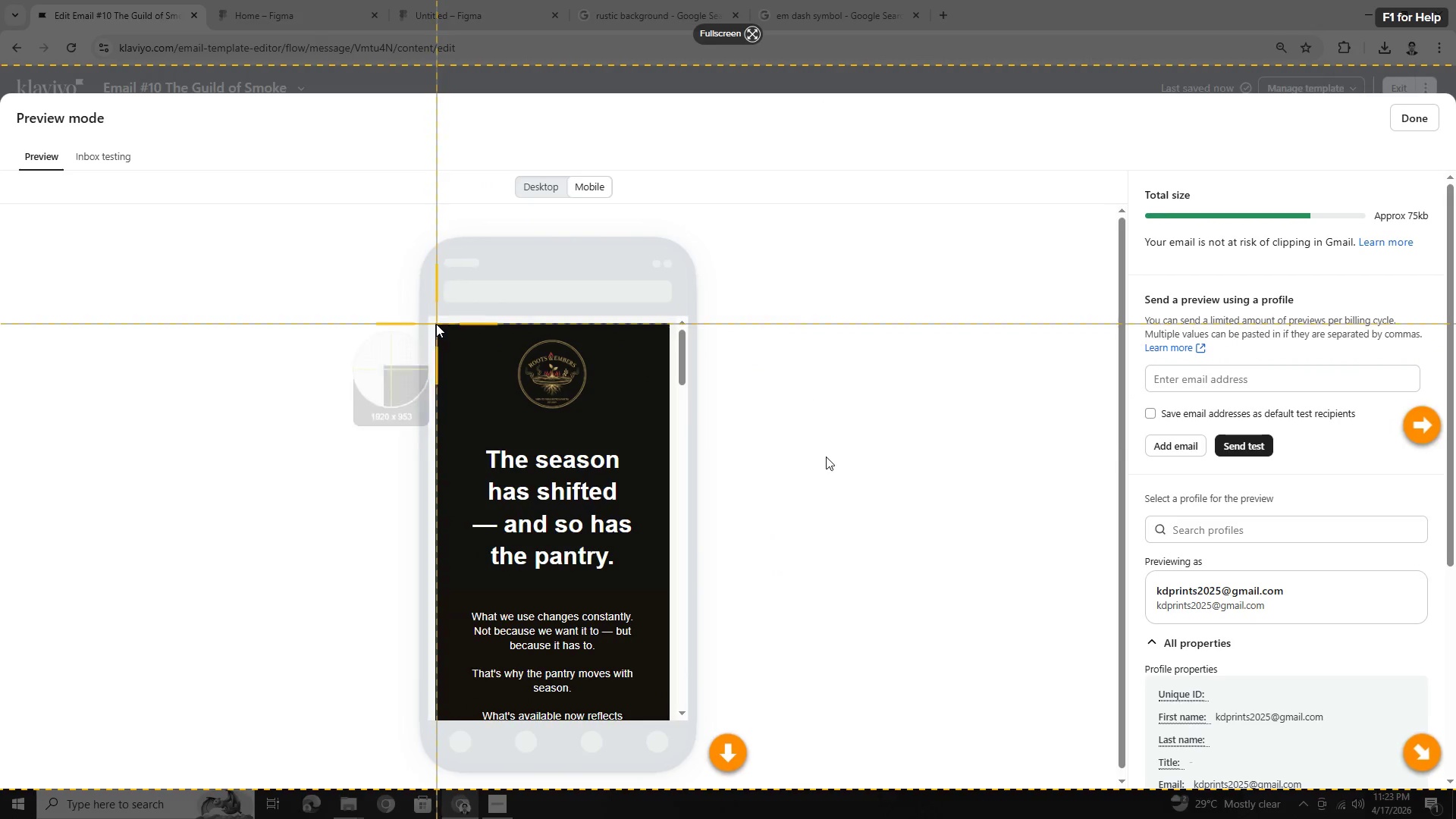 
left_click_drag(start_coordinate=[435, 324], to_coordinate=[669, 709])
 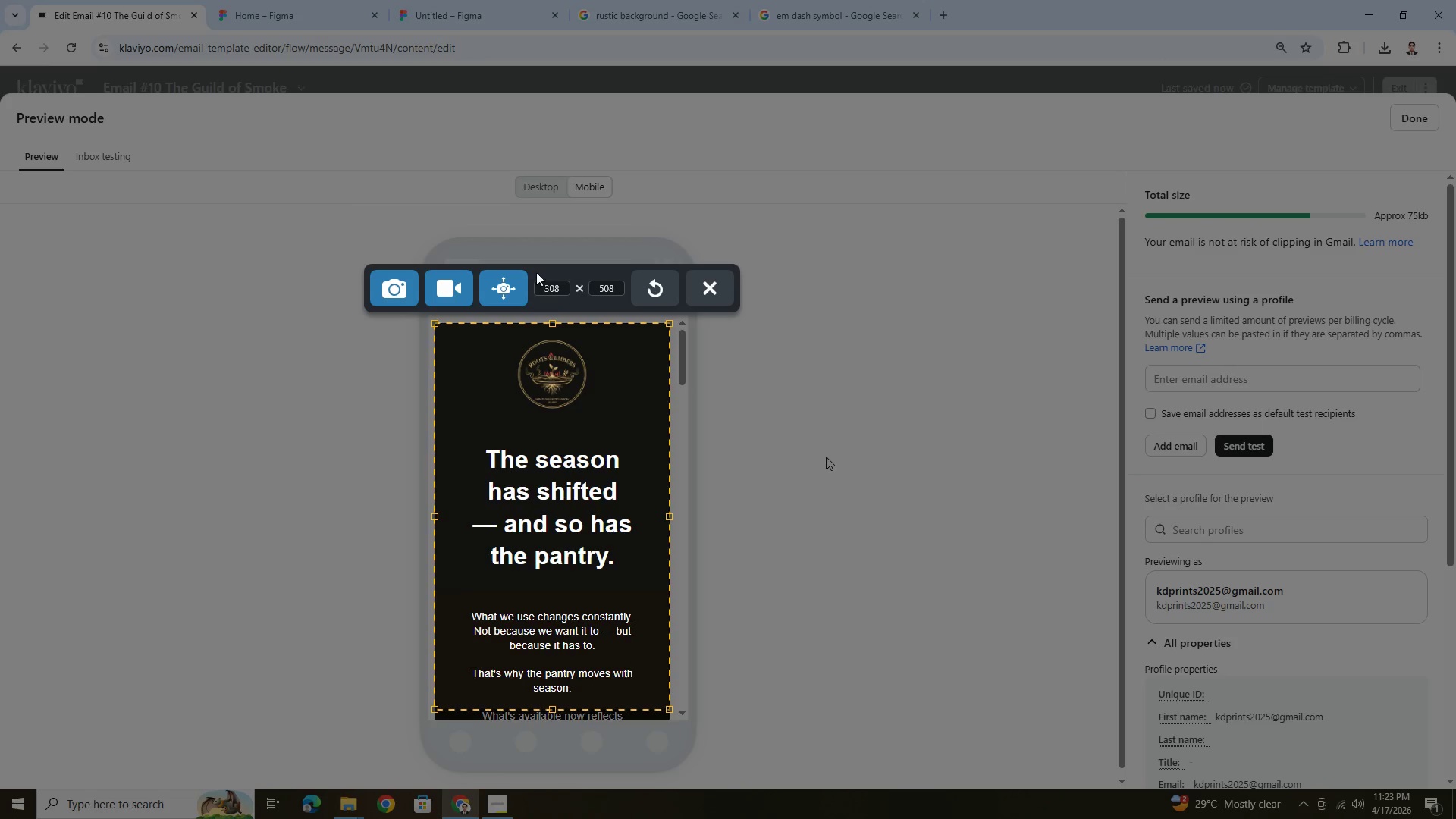 
left_click([512, 275])
 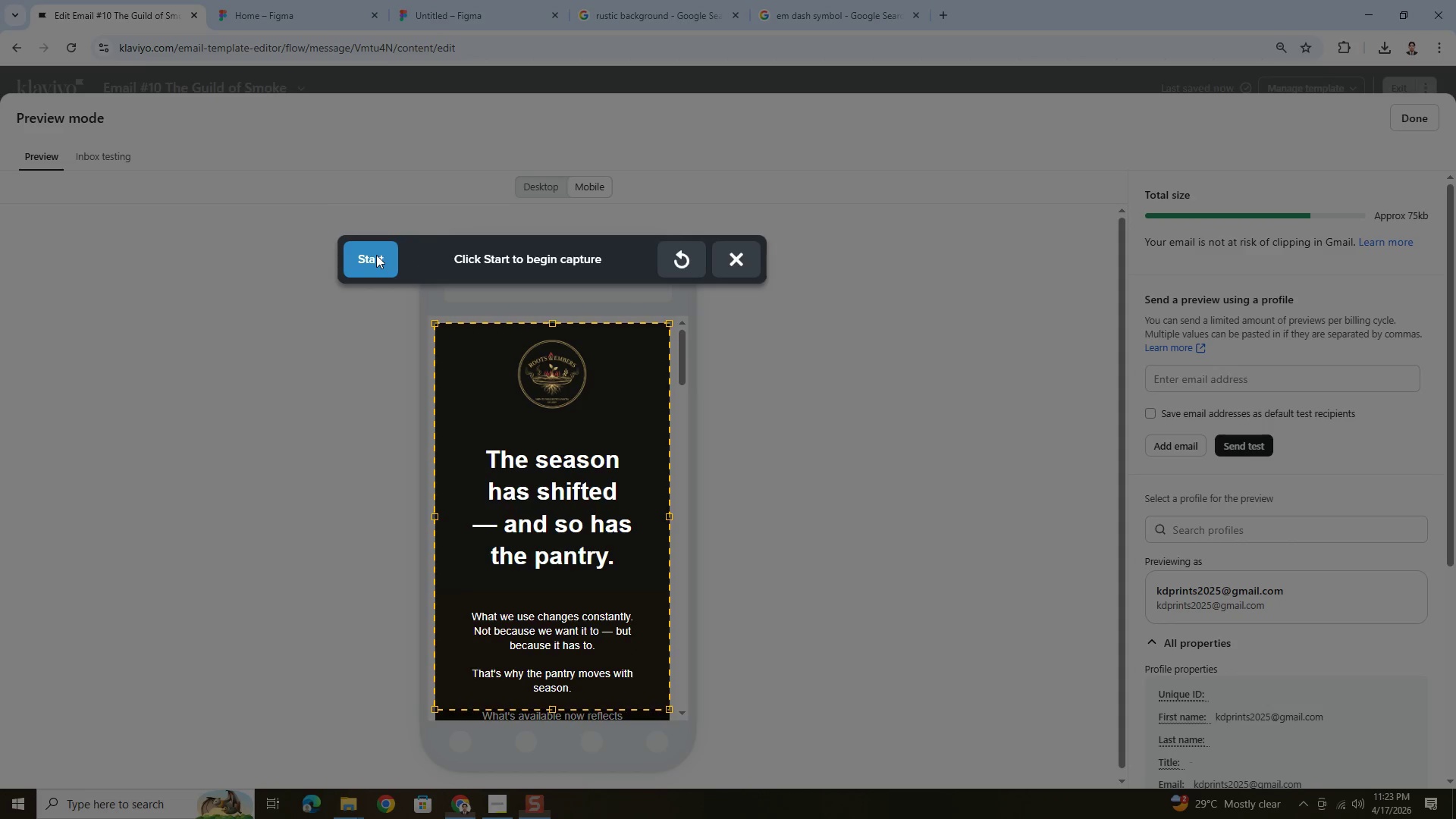 
left_click([376, 255])
 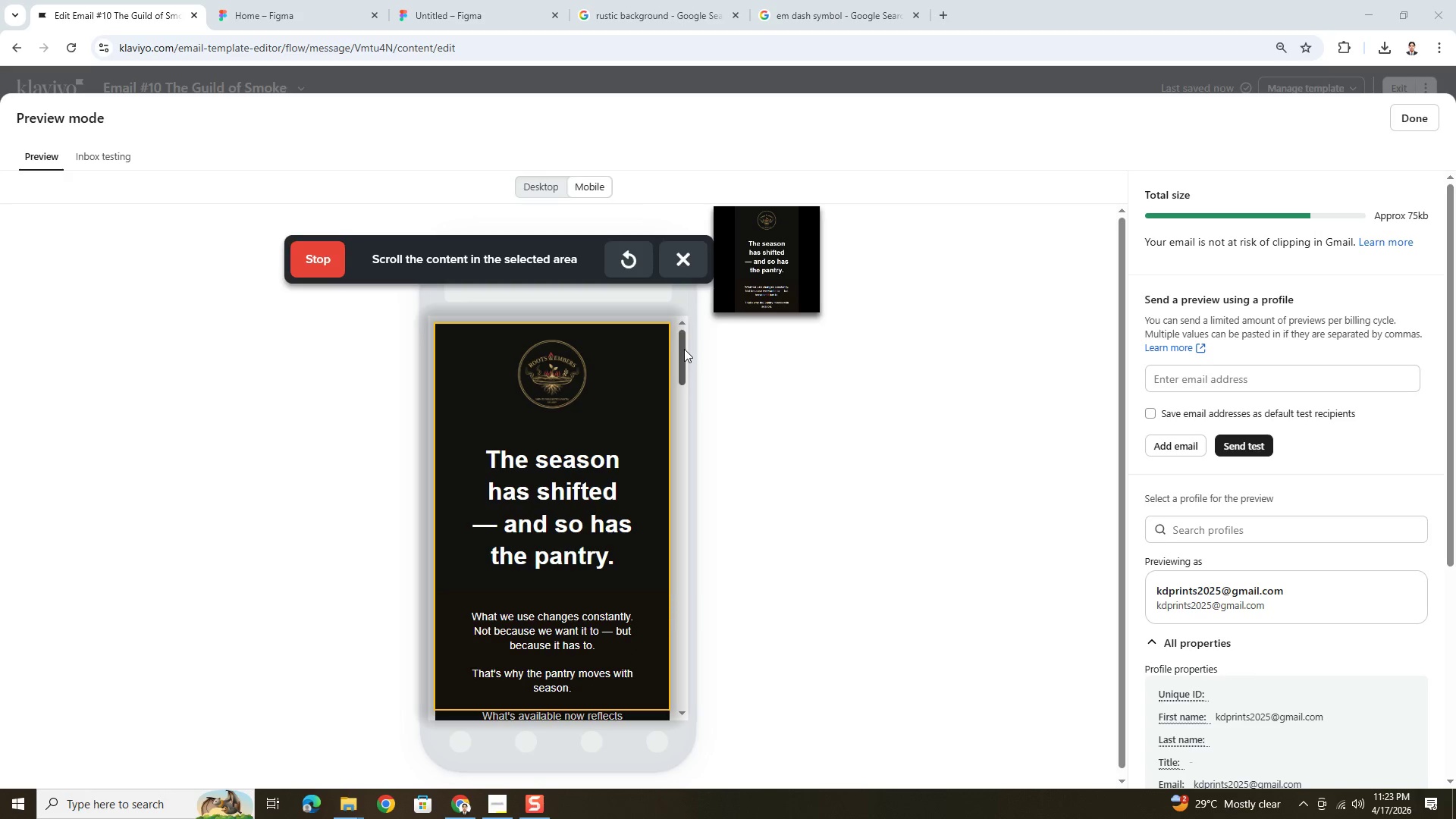 
left_click_drag(start_coordinate=[684, 347], to_coordinate=[680, 660])
 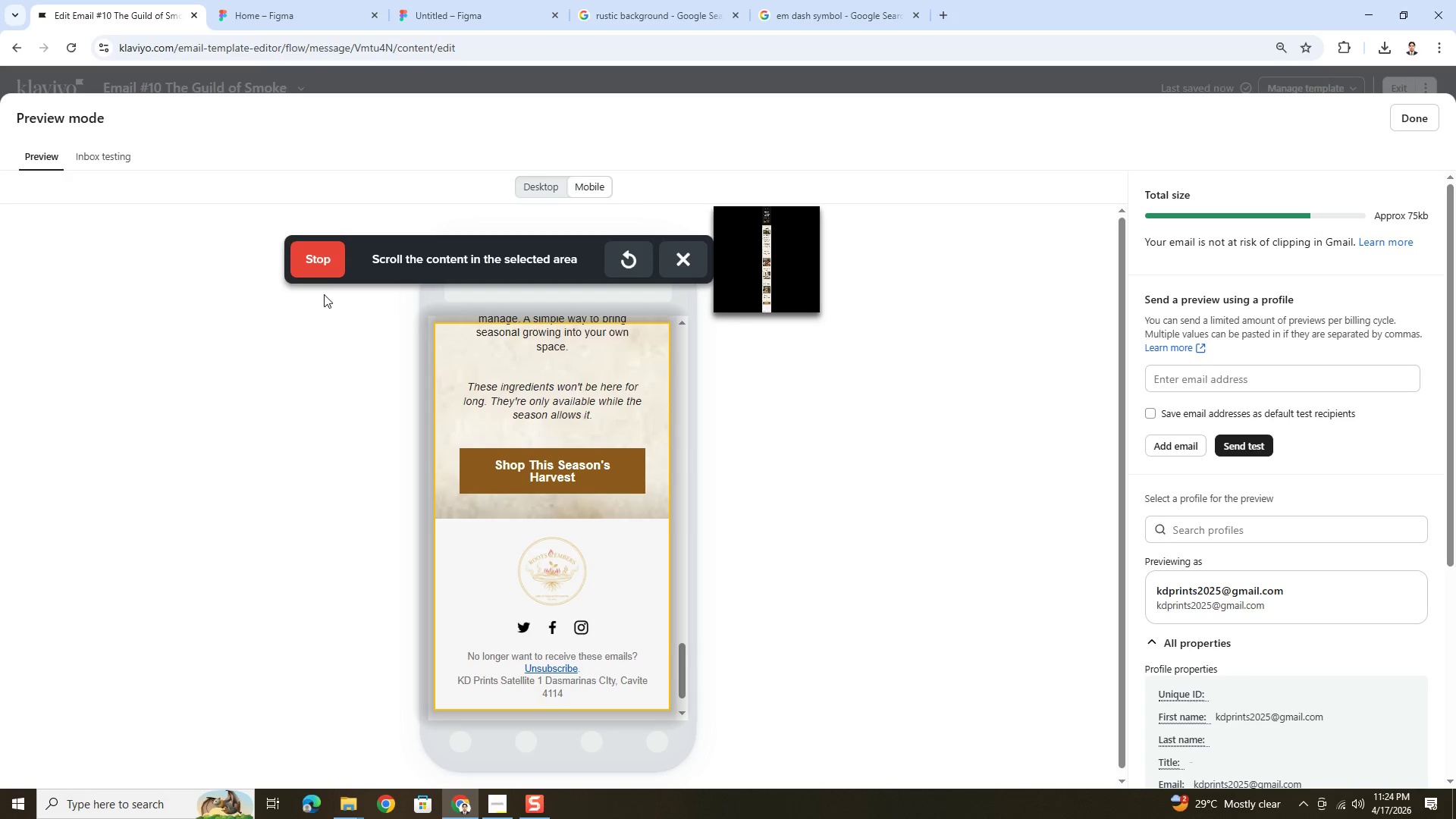 
left_click([323, 249])
 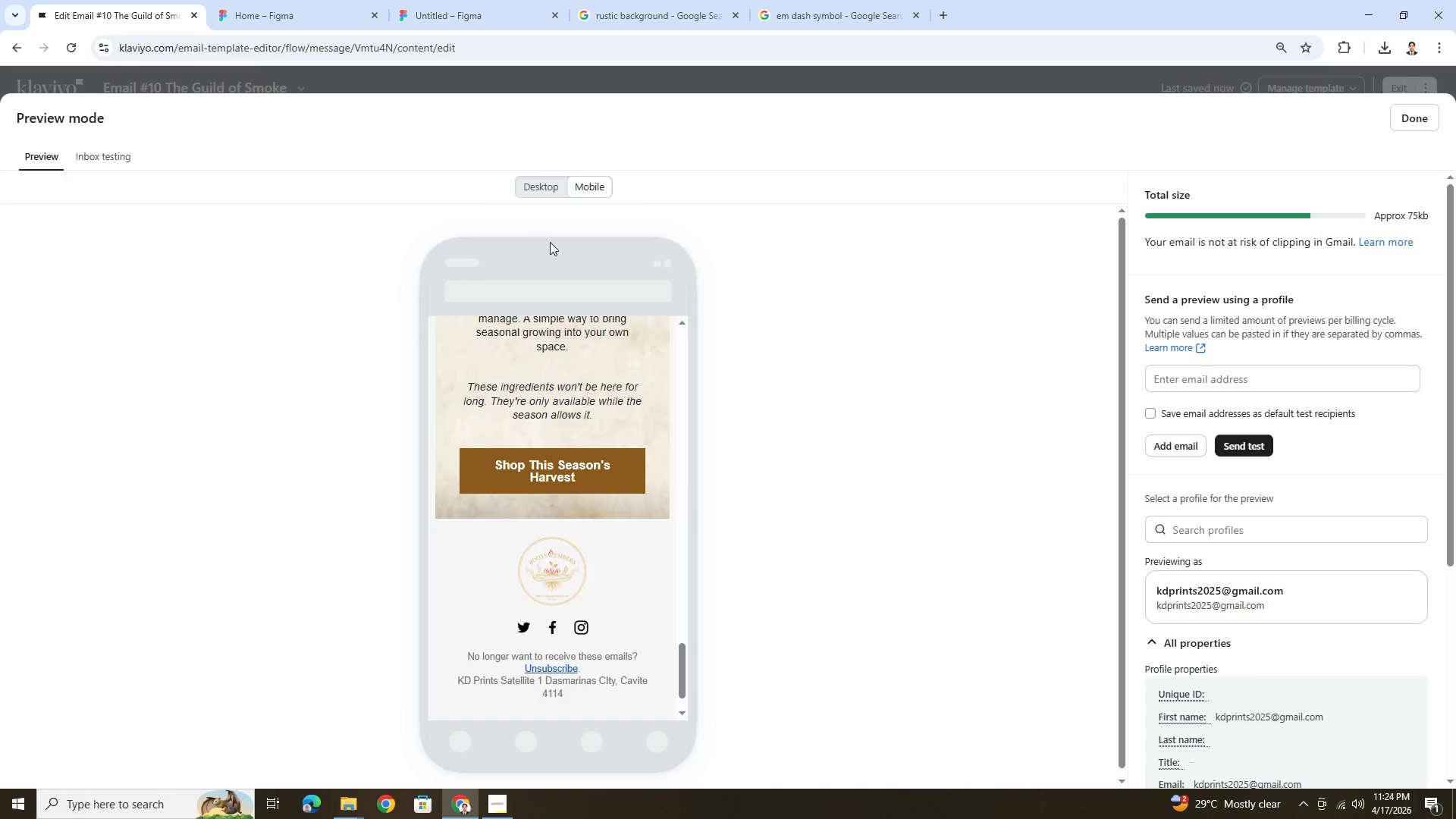 
key(Control+C)
 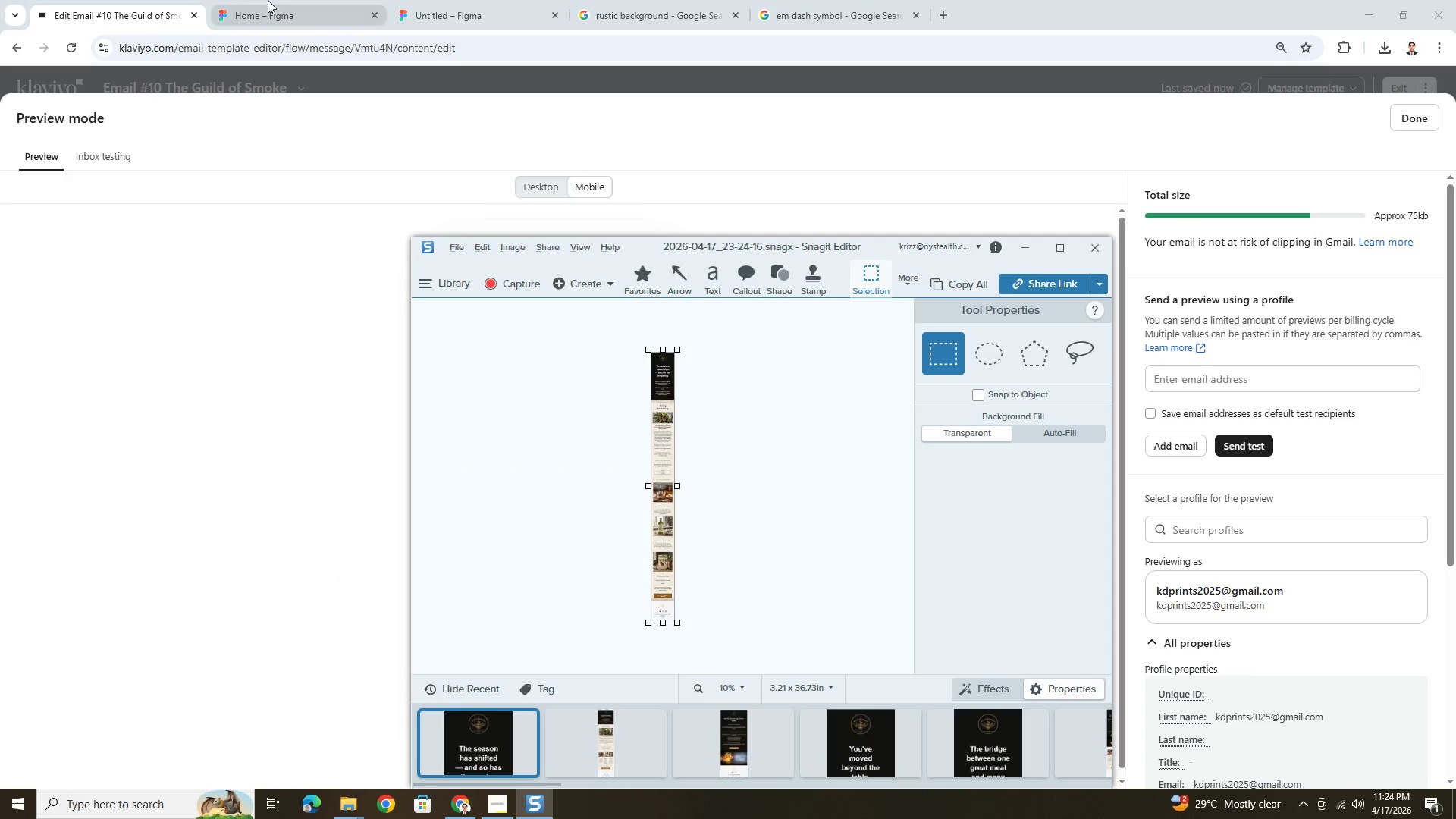 
left_click([268, 0])
 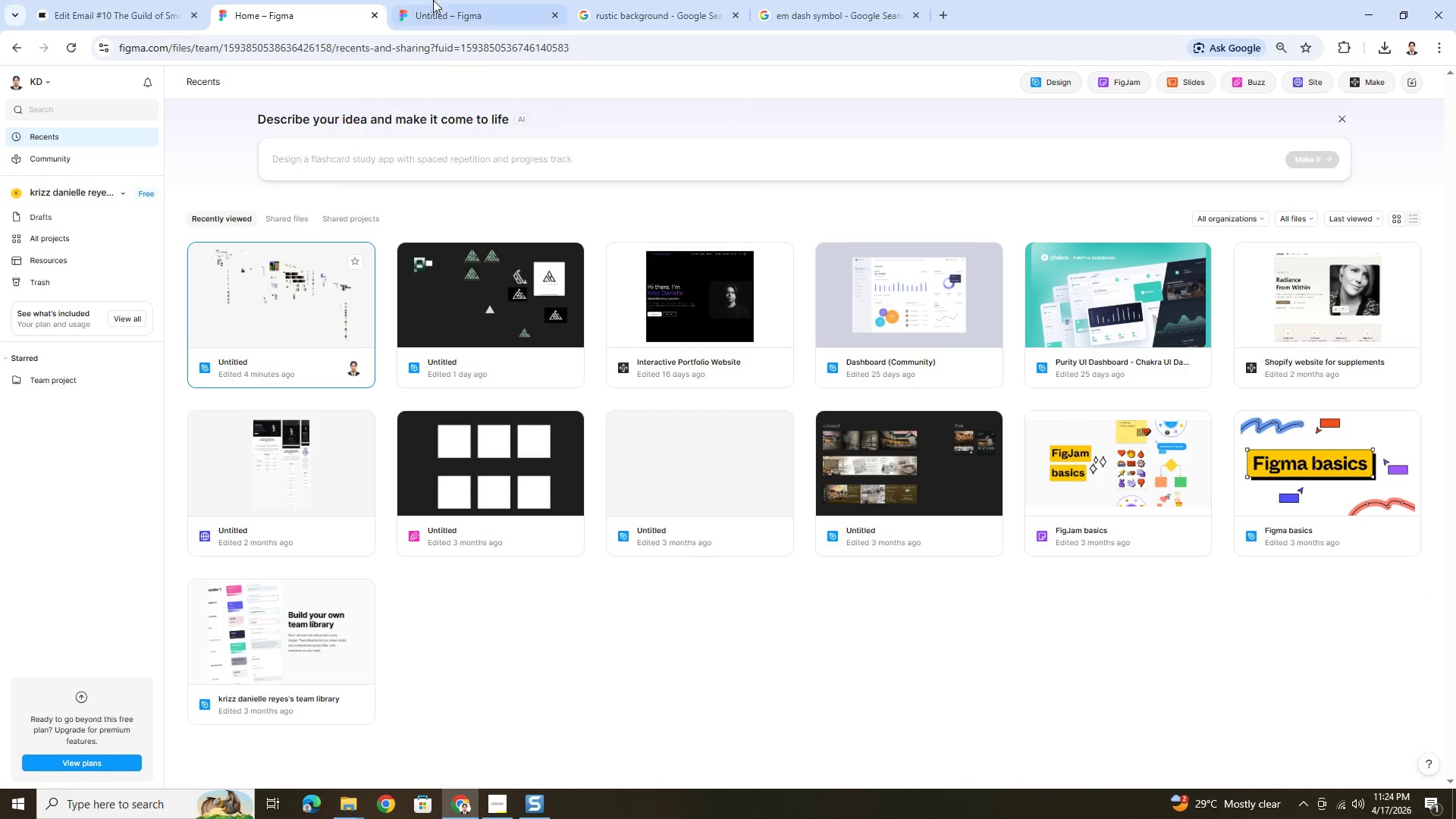 
left_click([444, 0])
 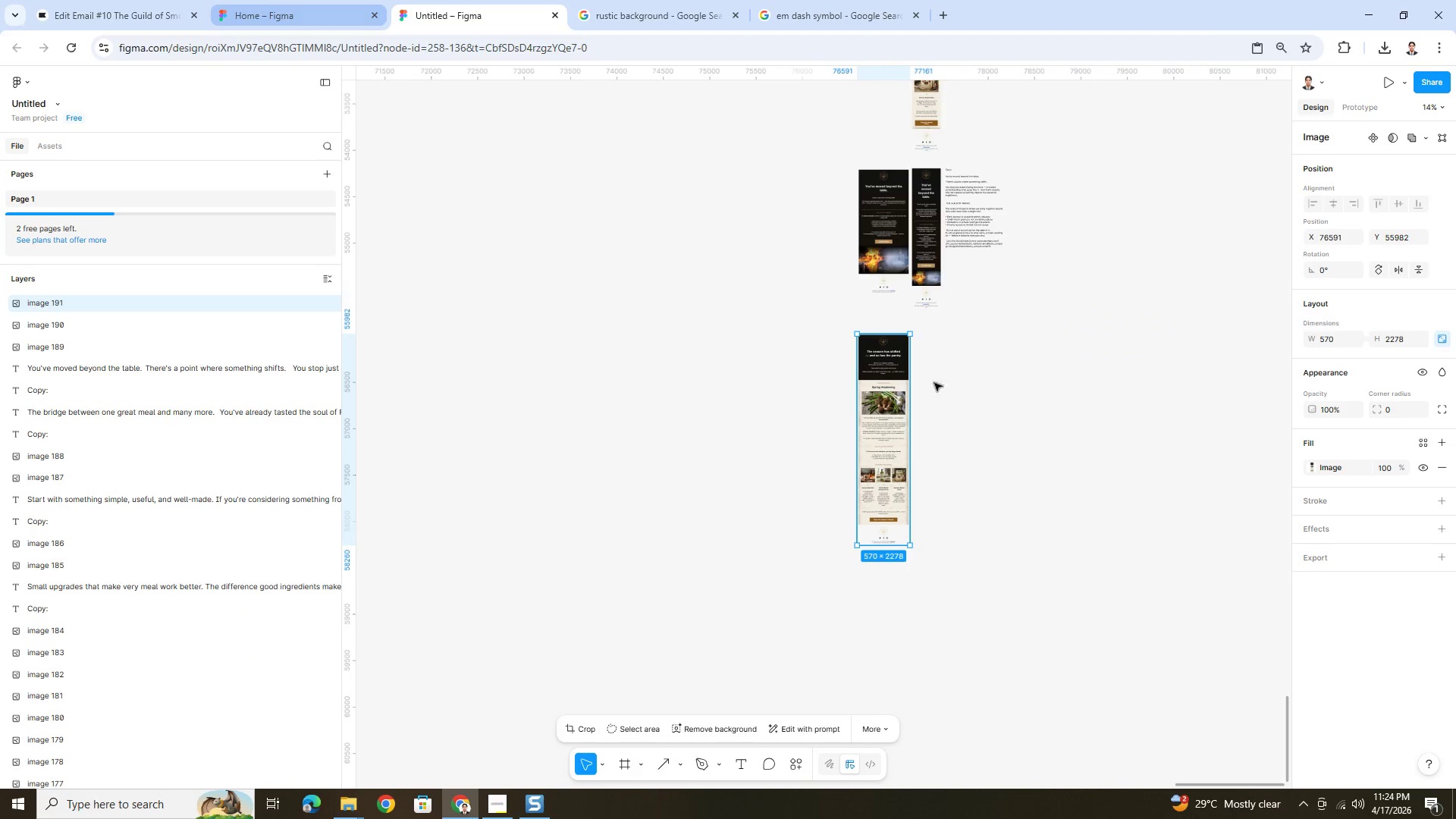 
left_click([949, 392])
 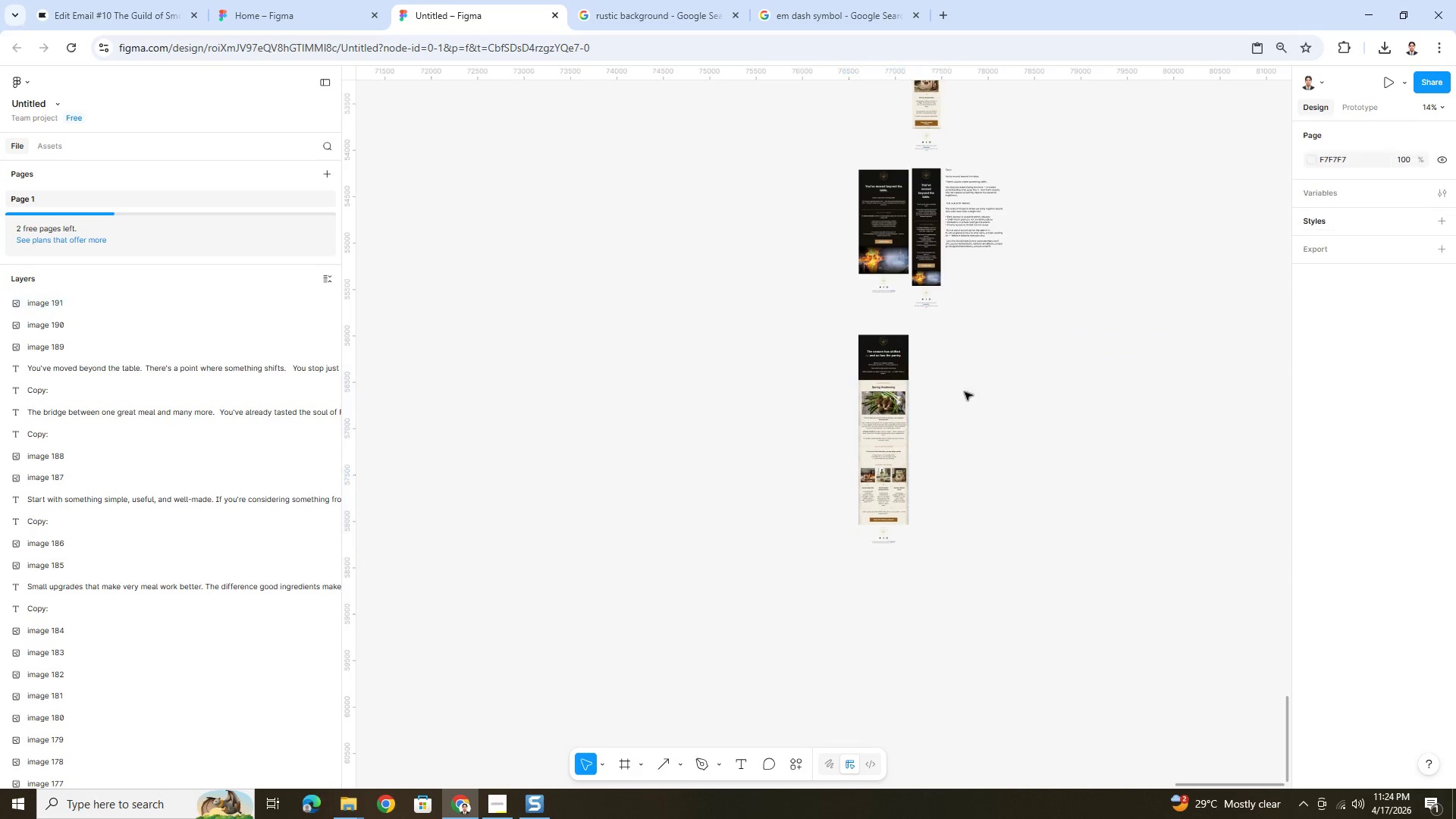 
key(Control+V)
 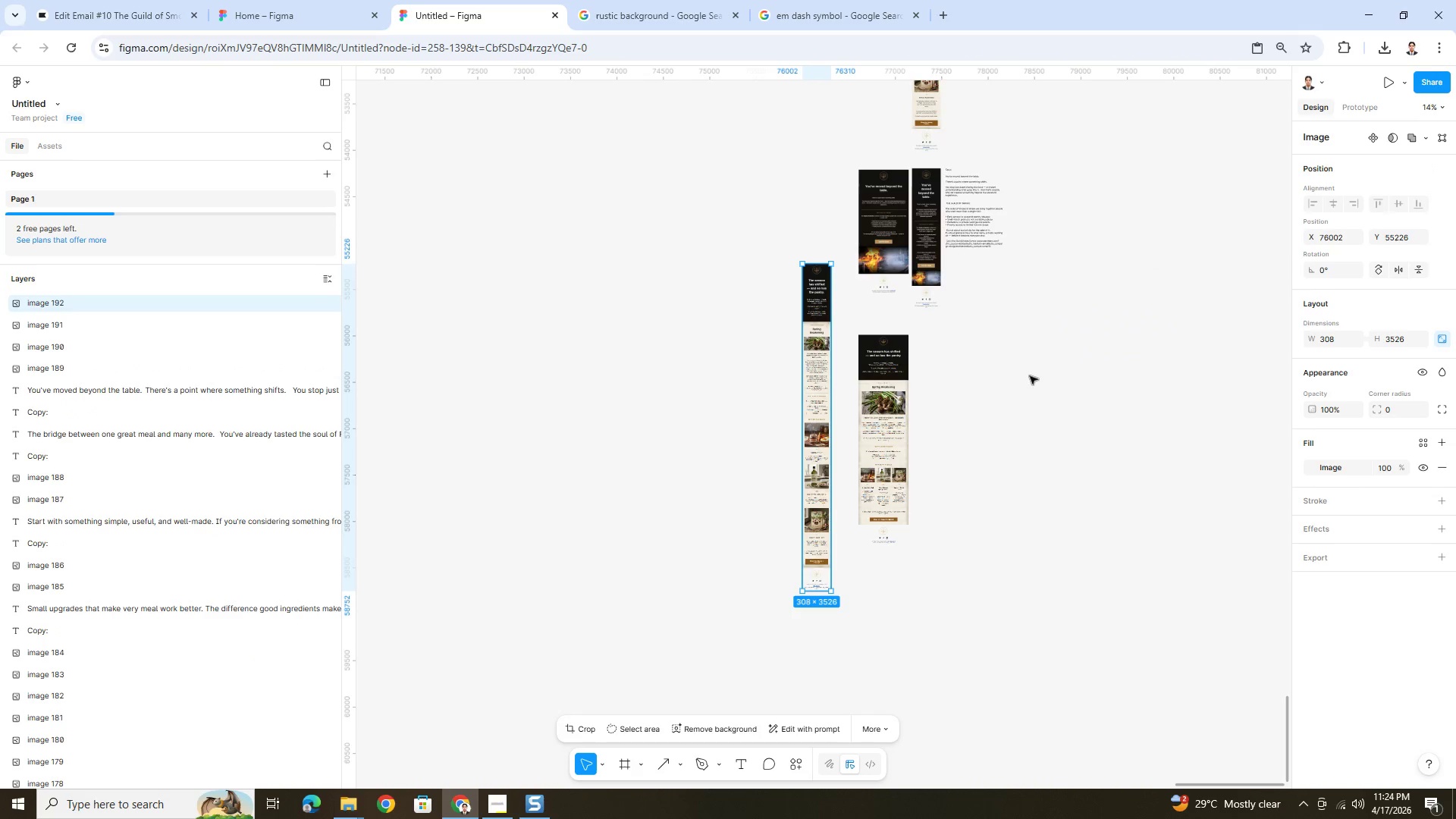 
hold_key(key=ControlLeft, duration=0.31)
scroll: coordinate [1032, 372], scroll_direction: up, amount: 3.0
 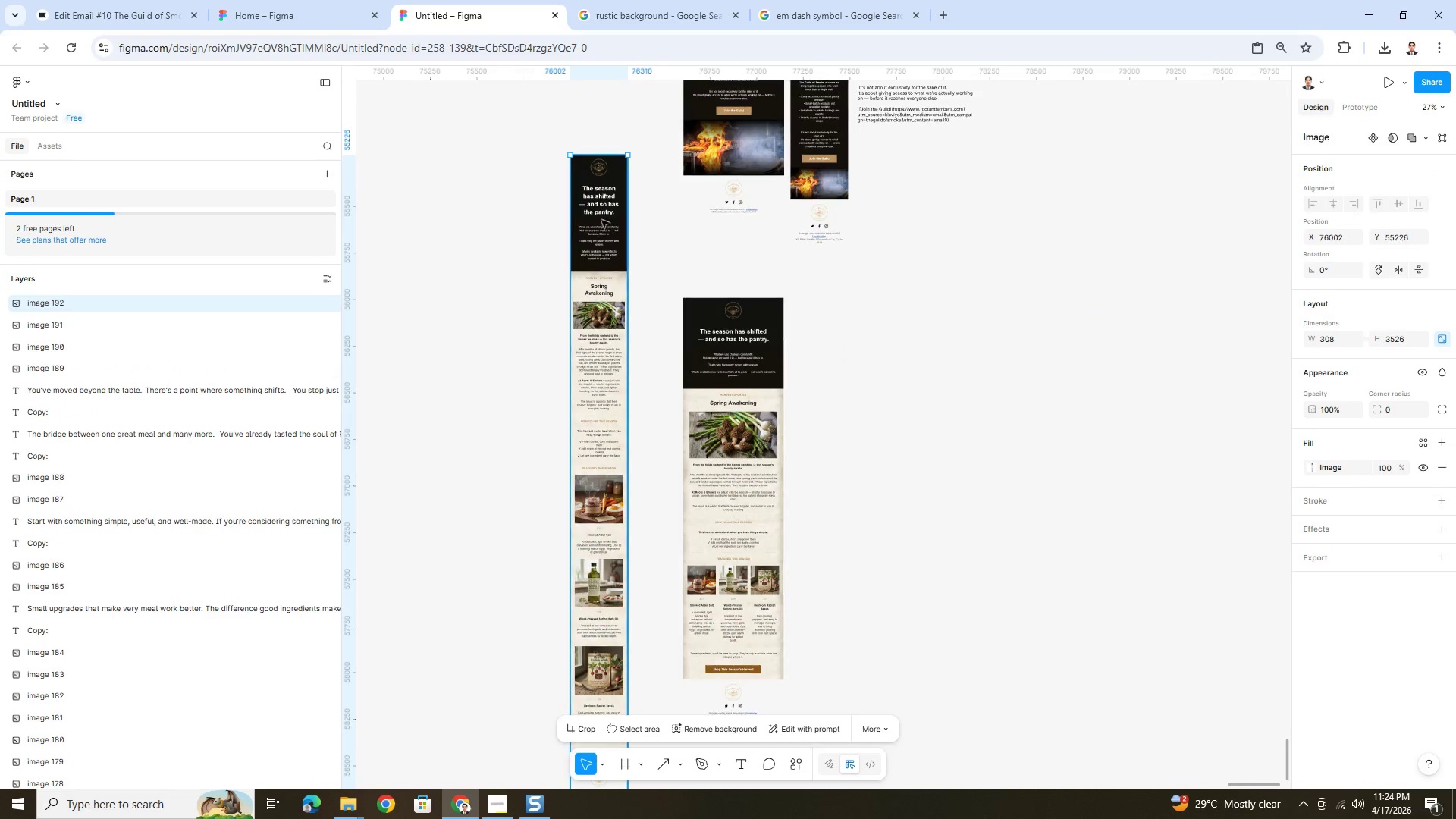 
left_click_drag(start_coordinate=[597, 212], to_coordinate=[814, 356])
 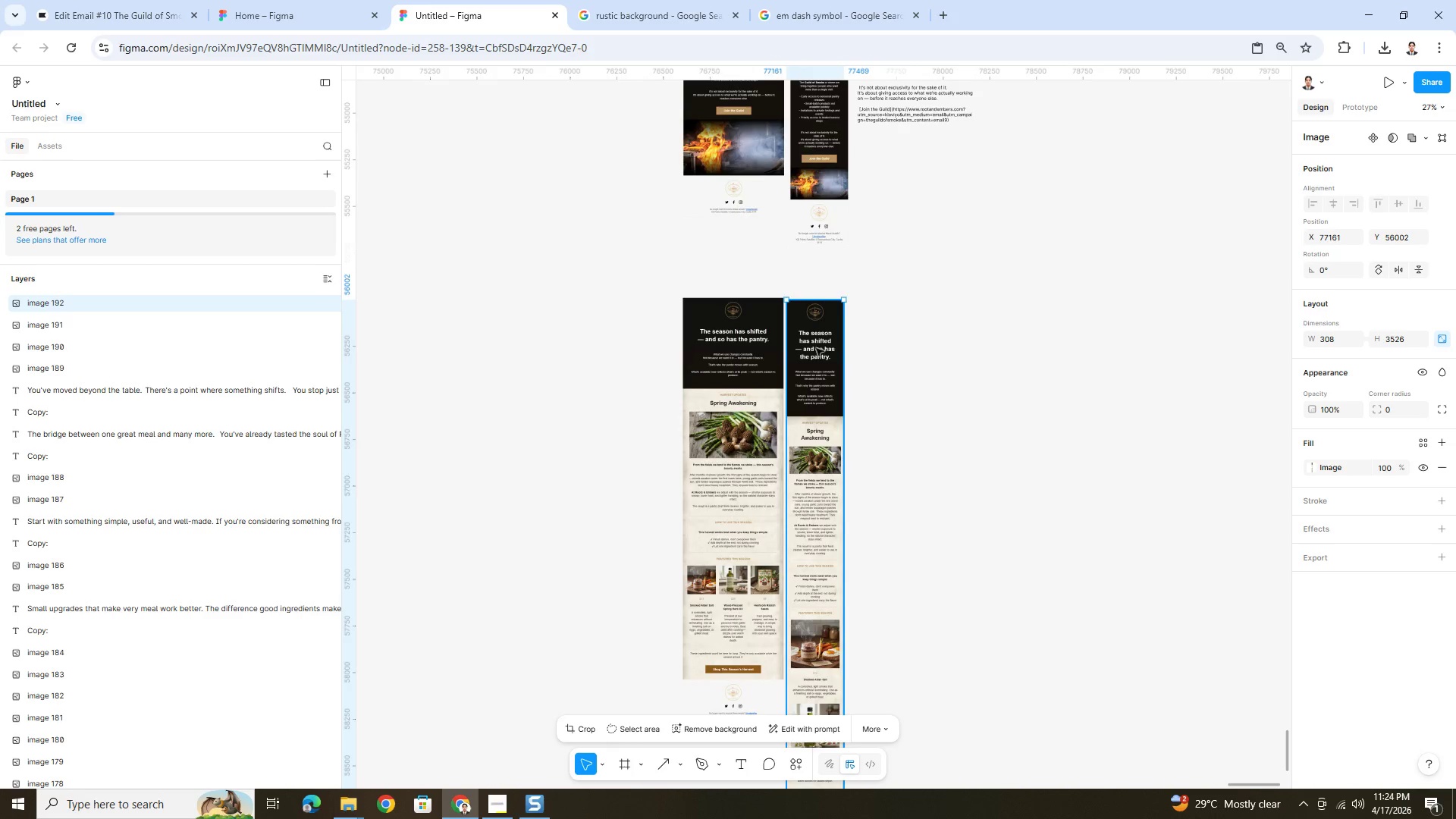 
hold_key(key=ControlLeft, duration=0.61)
scroll: coordinate [818, 342], scroll_direction: up, amount: 5.0
 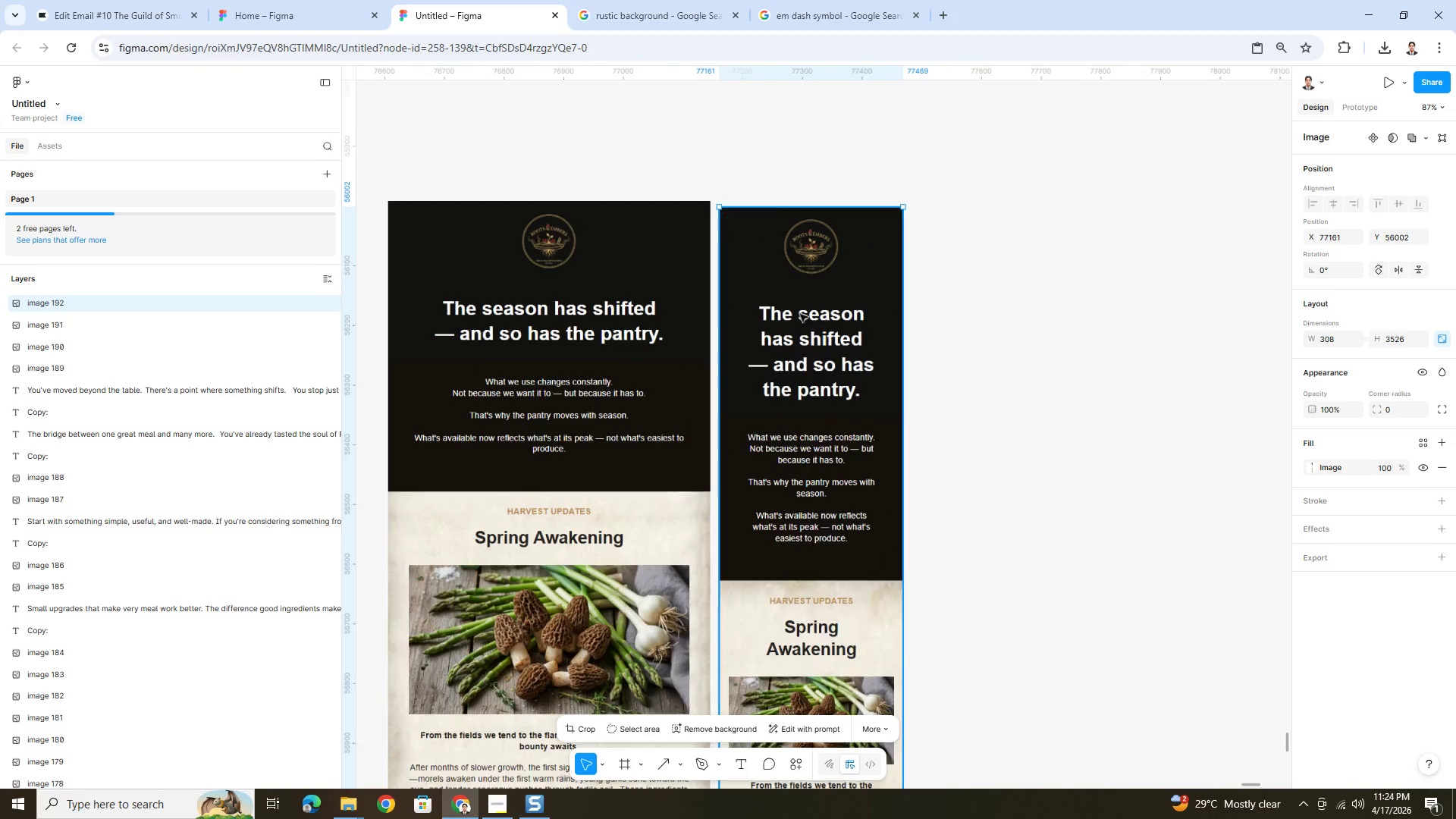 
left_click_drag(start_coordinate=[799, 315], to_coordinate=[802, 309])
 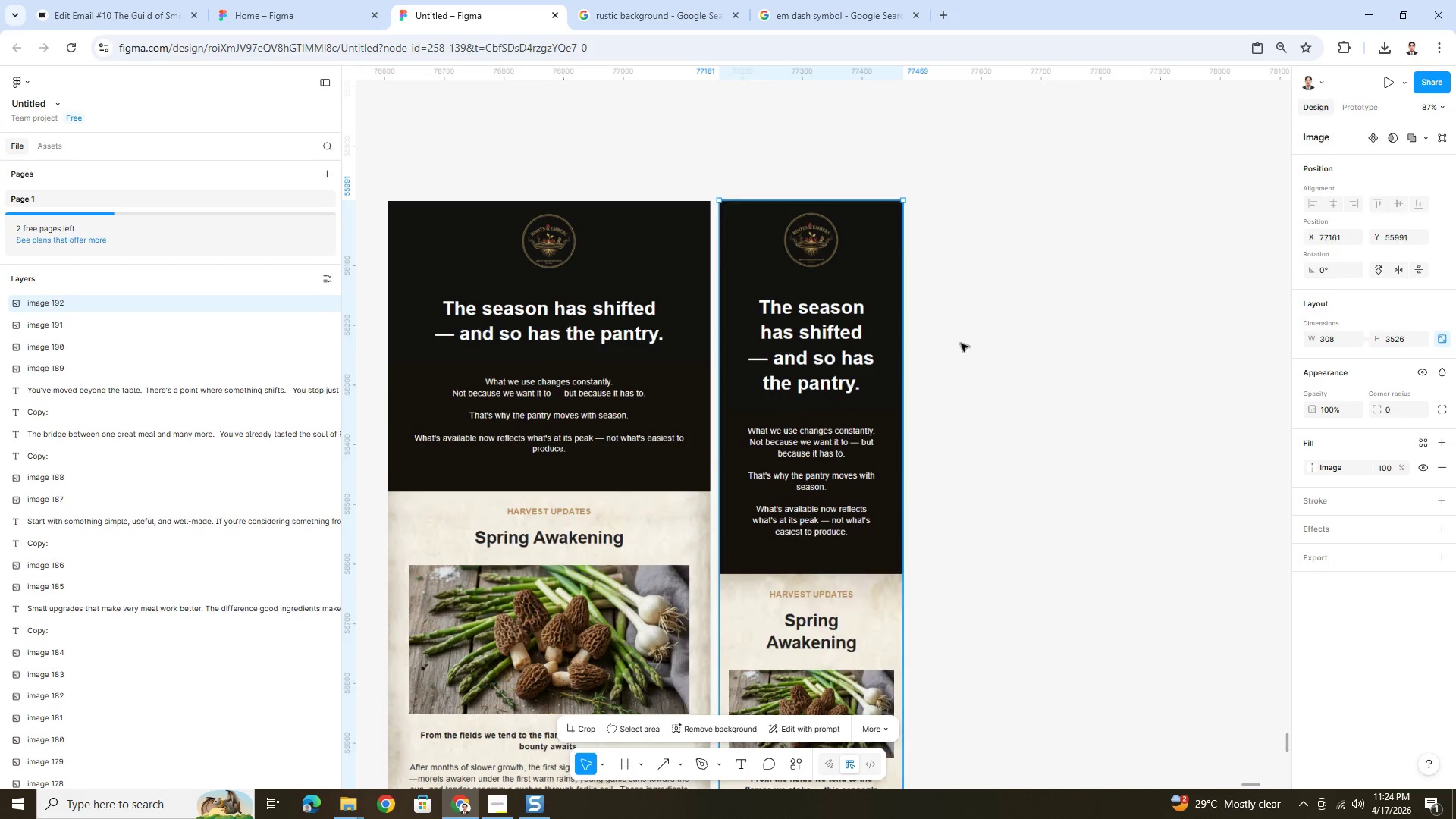 
left_click([962, 344])
 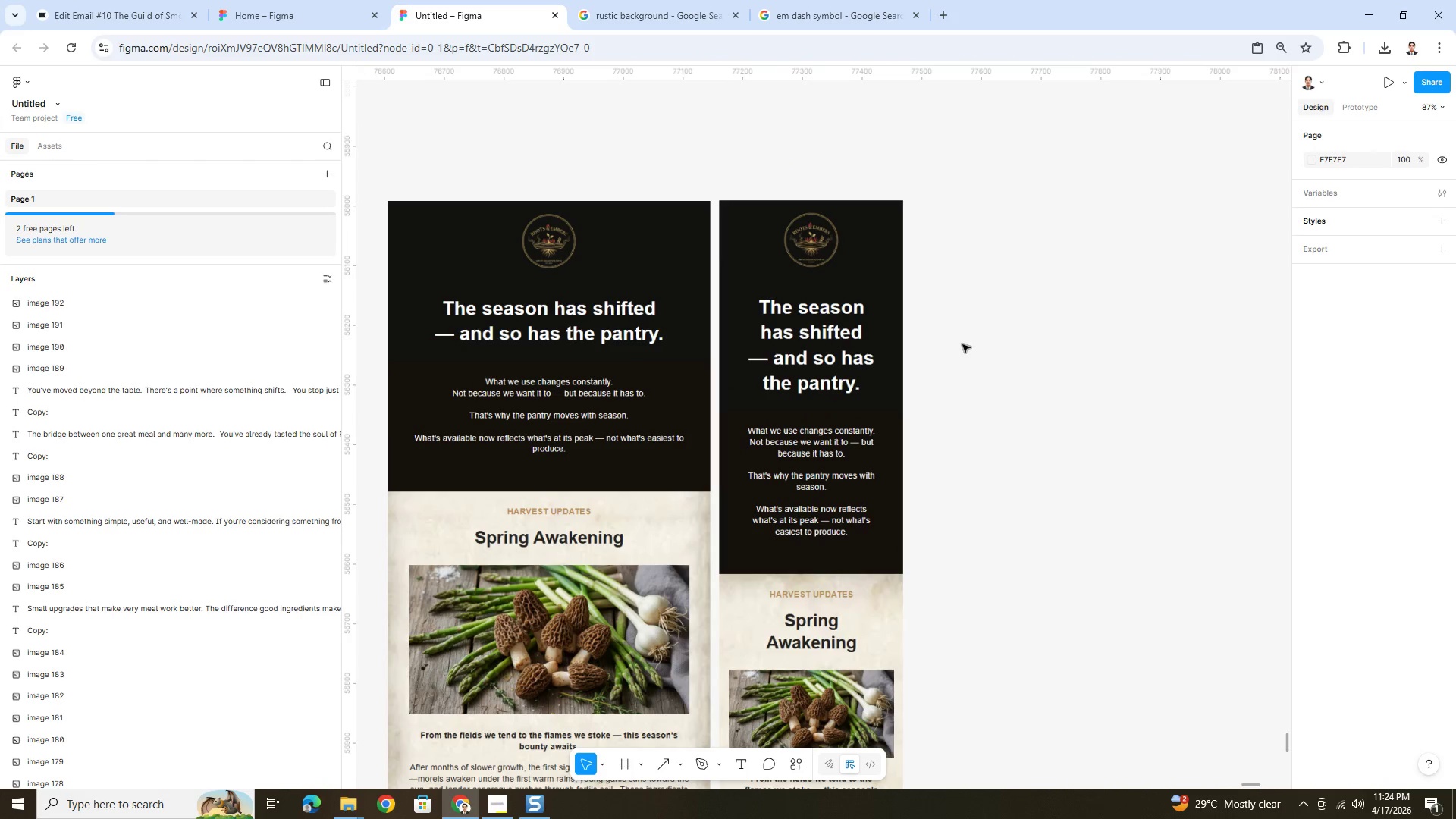 
hold_key(key=ControlLeft, duration=0.48)
scroll: coordinate [990, 453], scroll_direction: down, amount: 10.0
 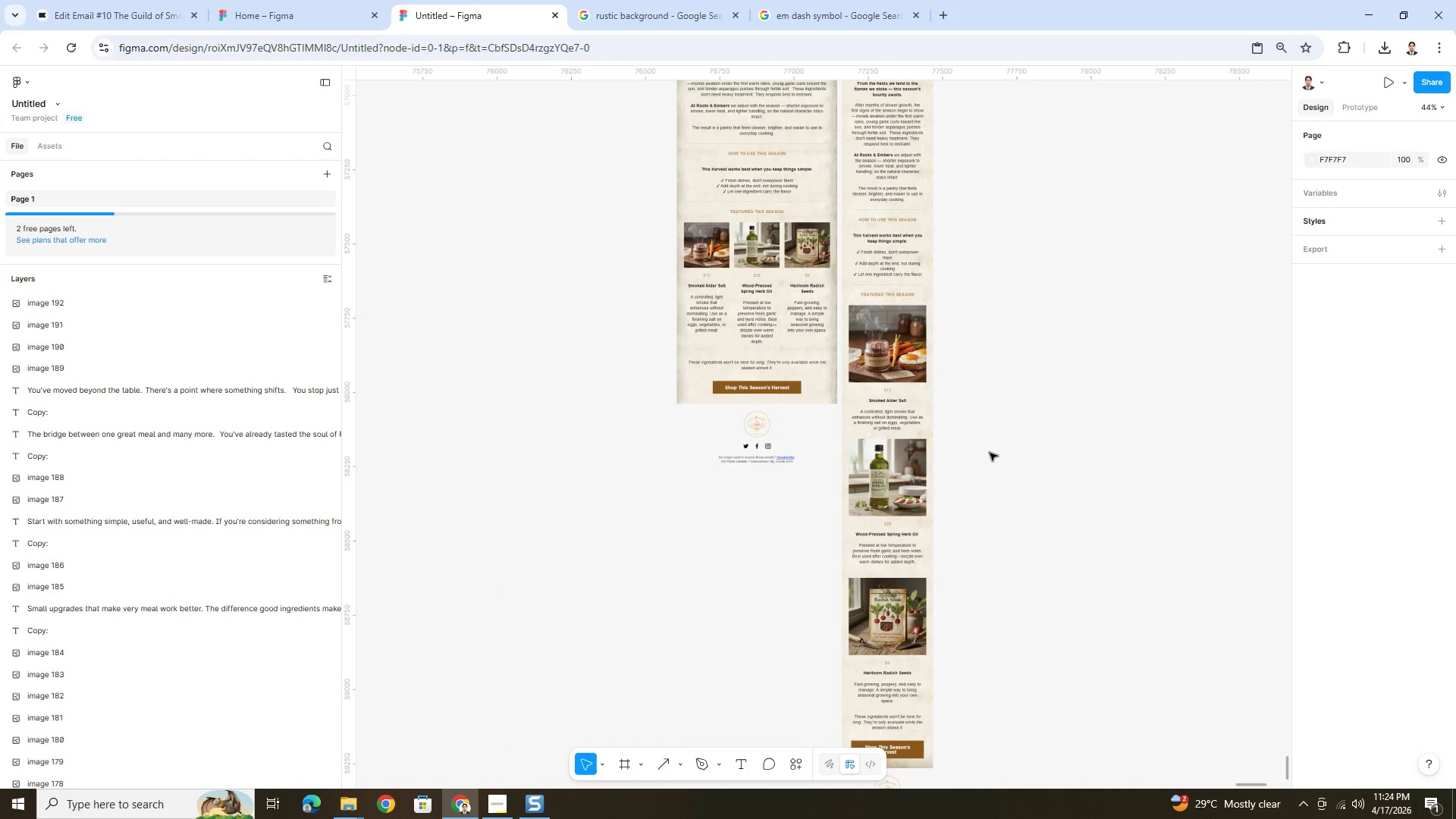 
hold_key(key=ControlLeft, duration=0.94)
scroll: coordinate [1038, 418], scroll_direction: up, amount: 4.0
 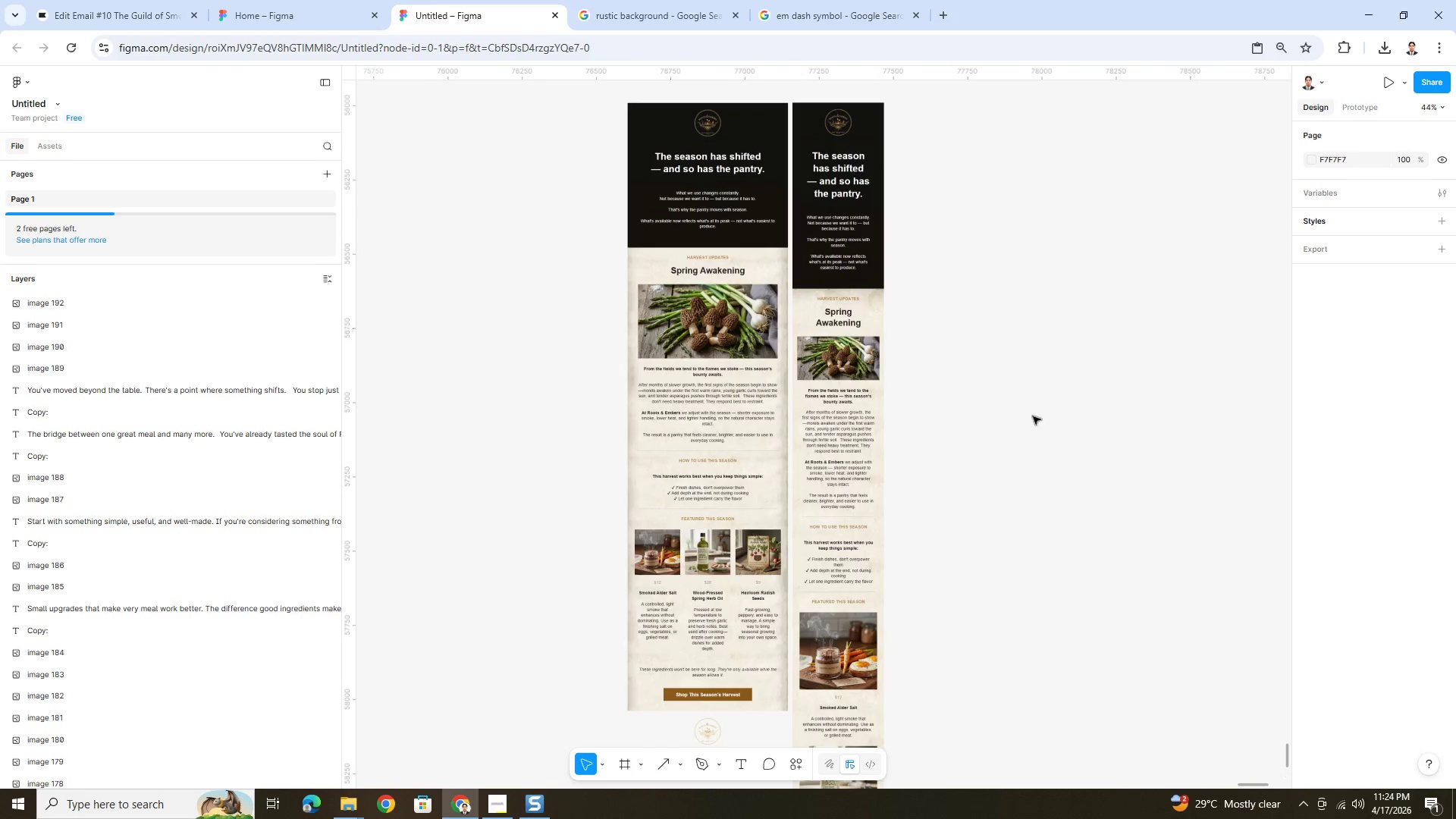 
hold_key(key=ControlLeft, duration=0.42)
scroll: coordinate [925, 421], scroll_direction: up, amount: 1.0
 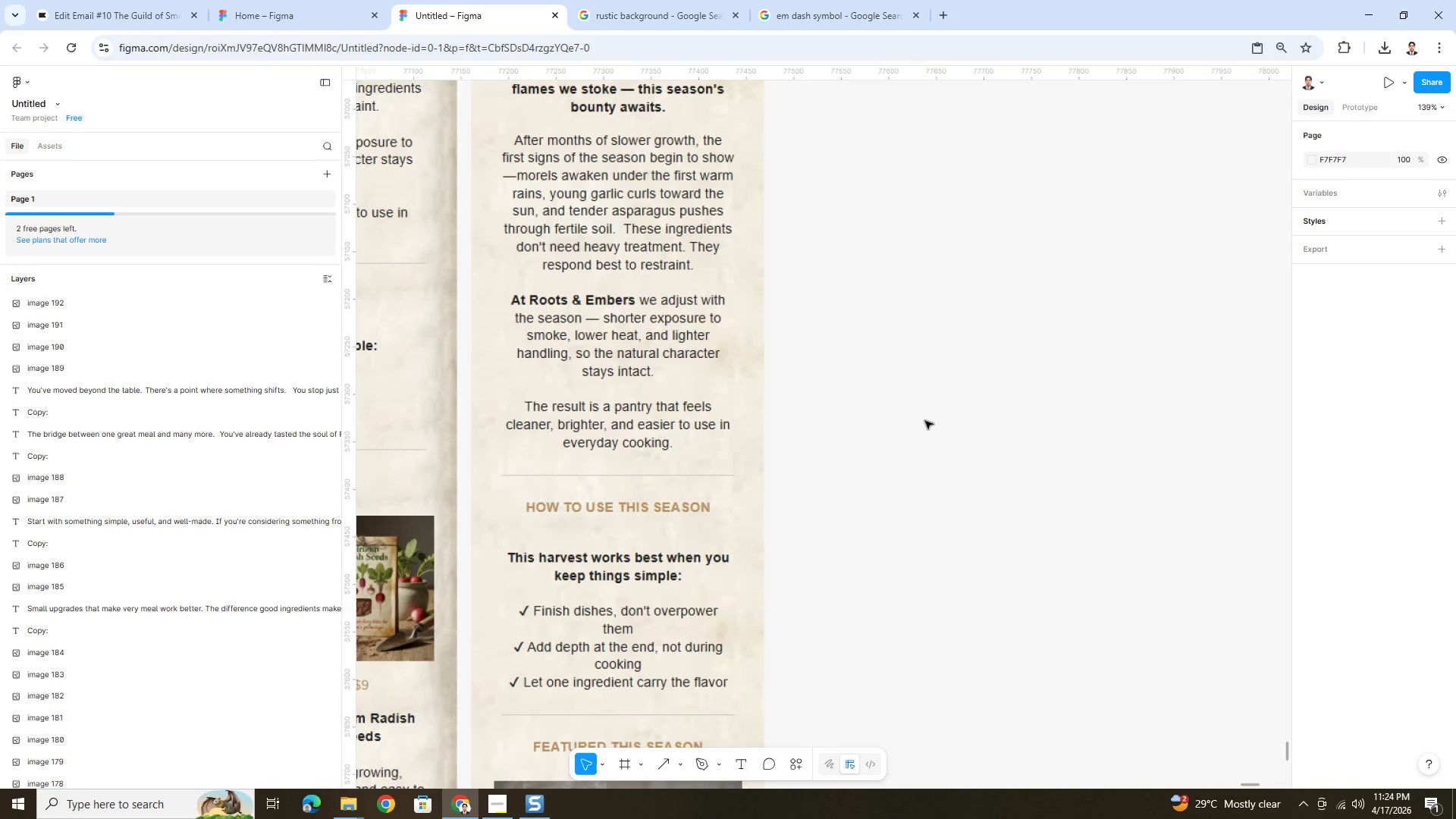 
hold_key(key=ControlLeft, duration=1.01)
scroll: coordinate [925, 421], scroll_direction: down, amount: 5.0
 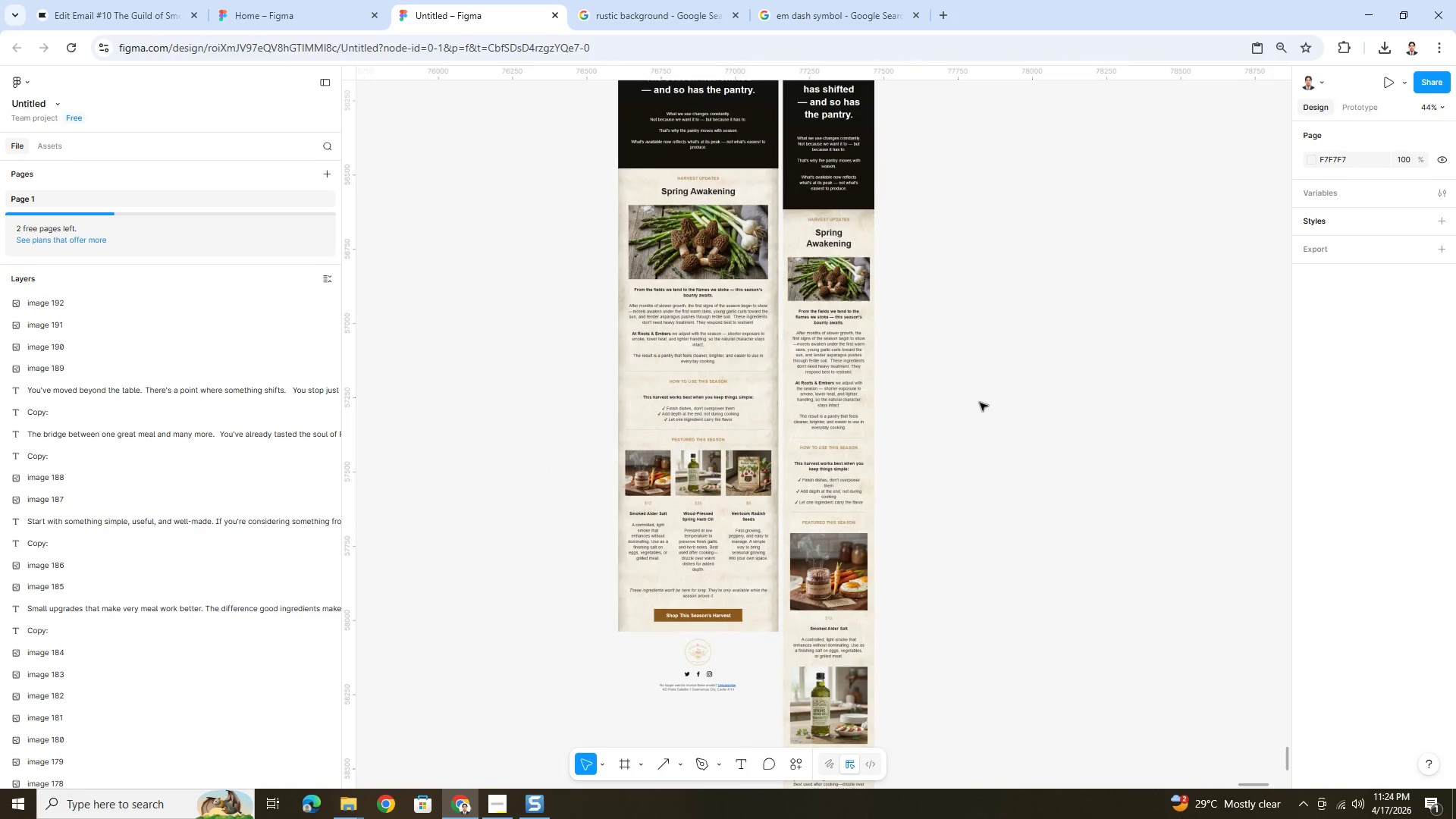 
scroll: coordinate [995, 373], scroll_direction: up, amount: 12.0
 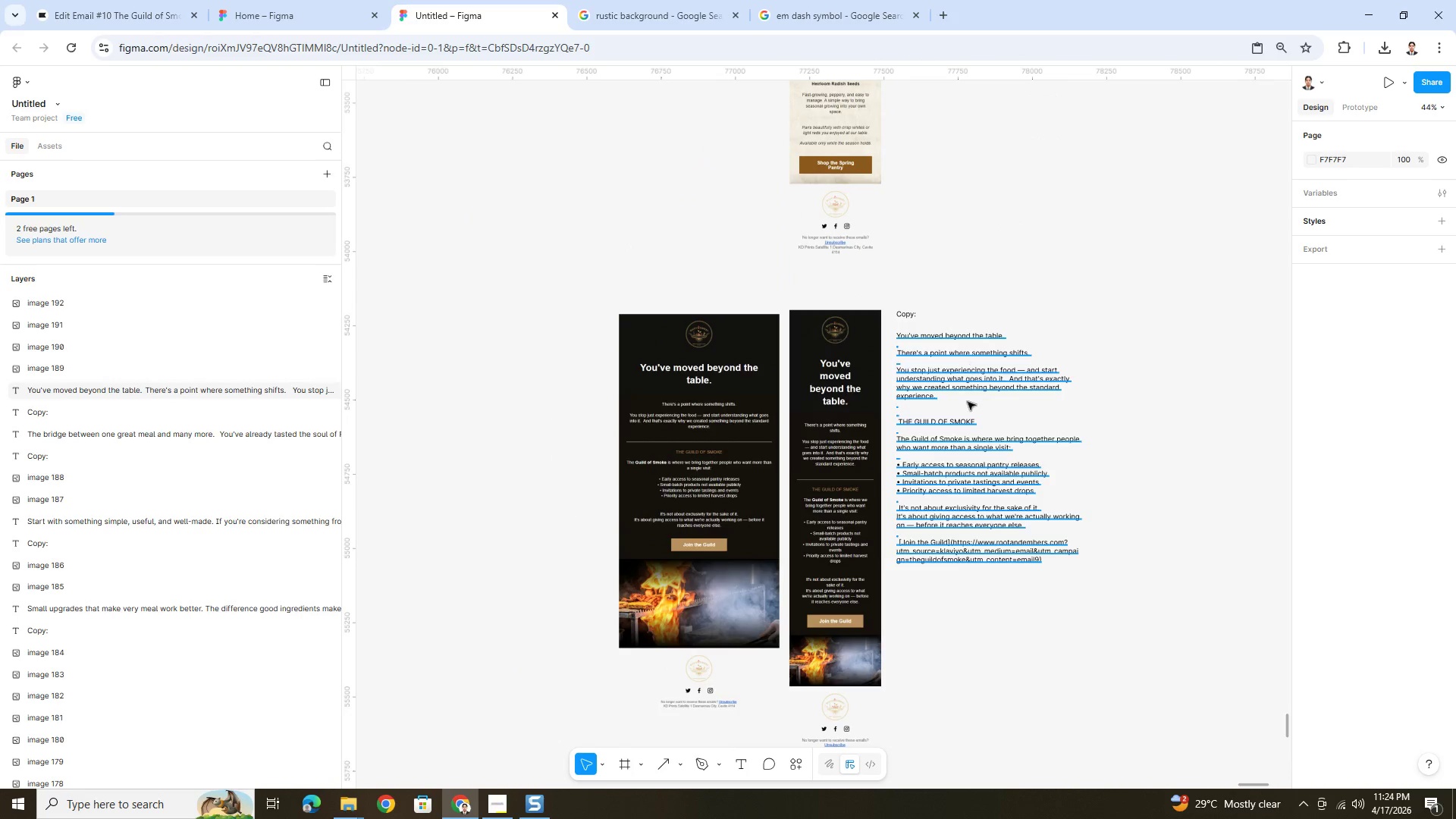 
left_click([967, 422])
 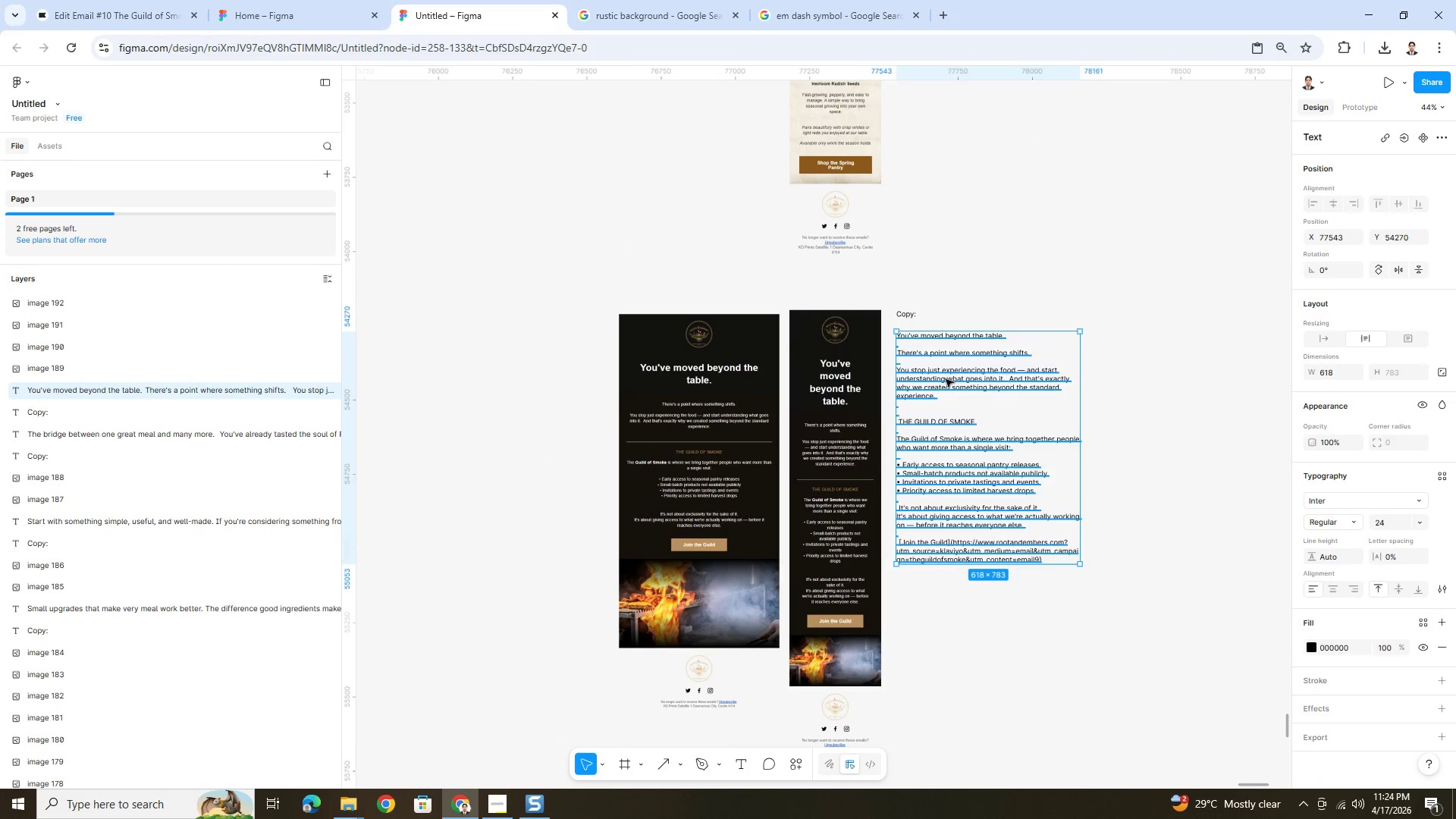 
hold_key(key=ShiftLeft, duration=0.77)
left_click([908, 316])
 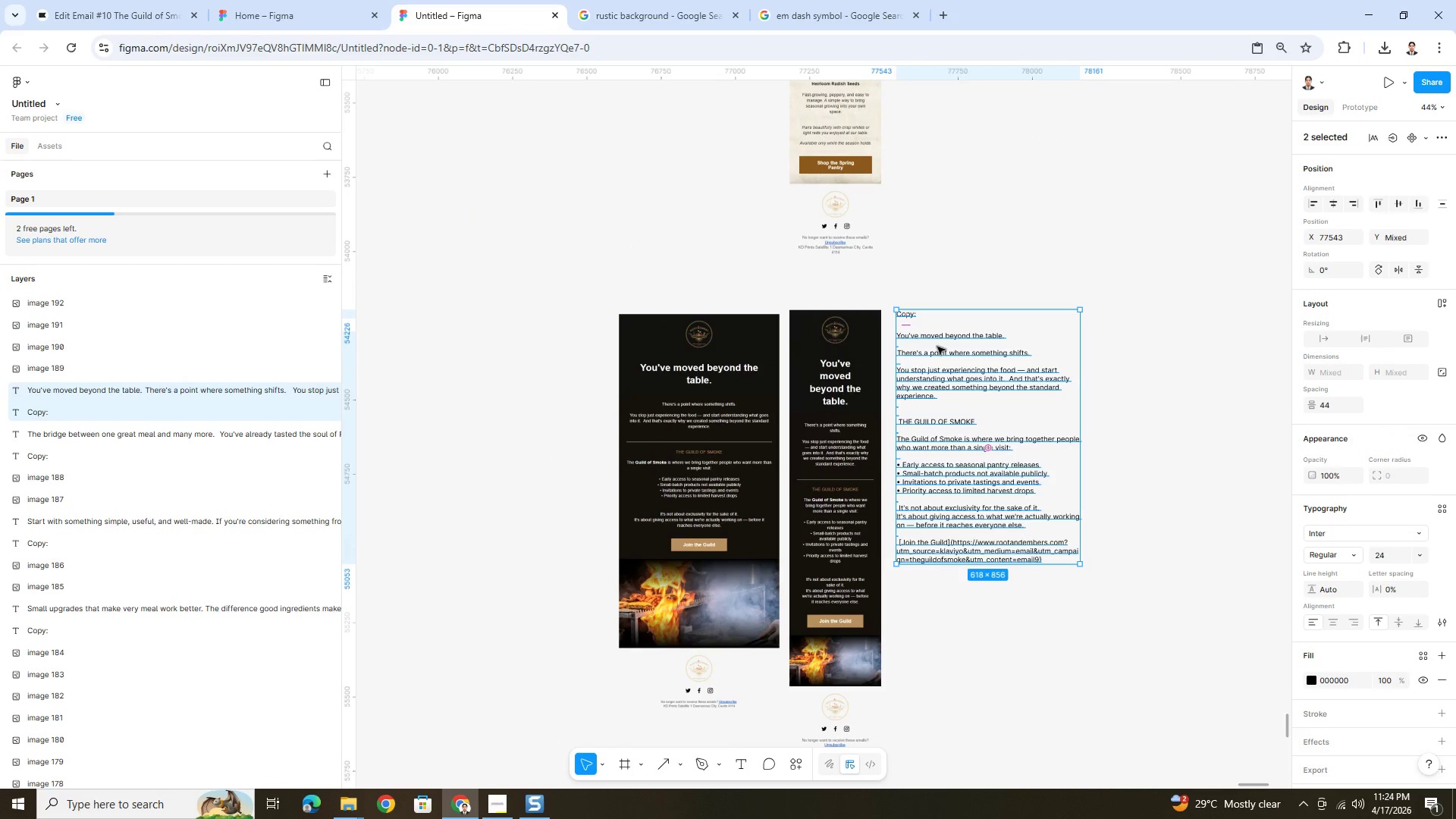 
key(Control+C)
 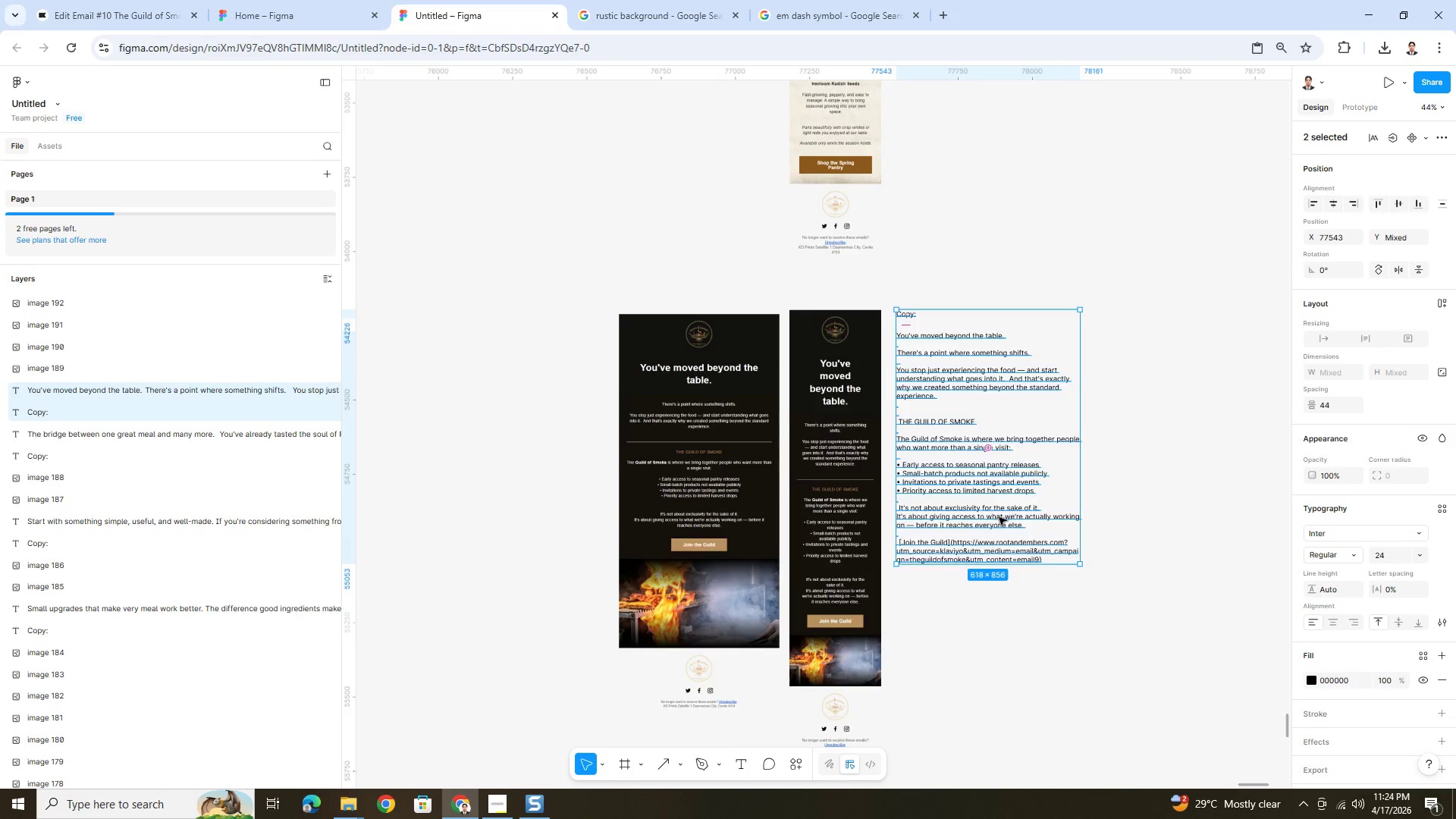 
scroll: coordinate [996, 514], scroll_direction: down, amount: 10.0
 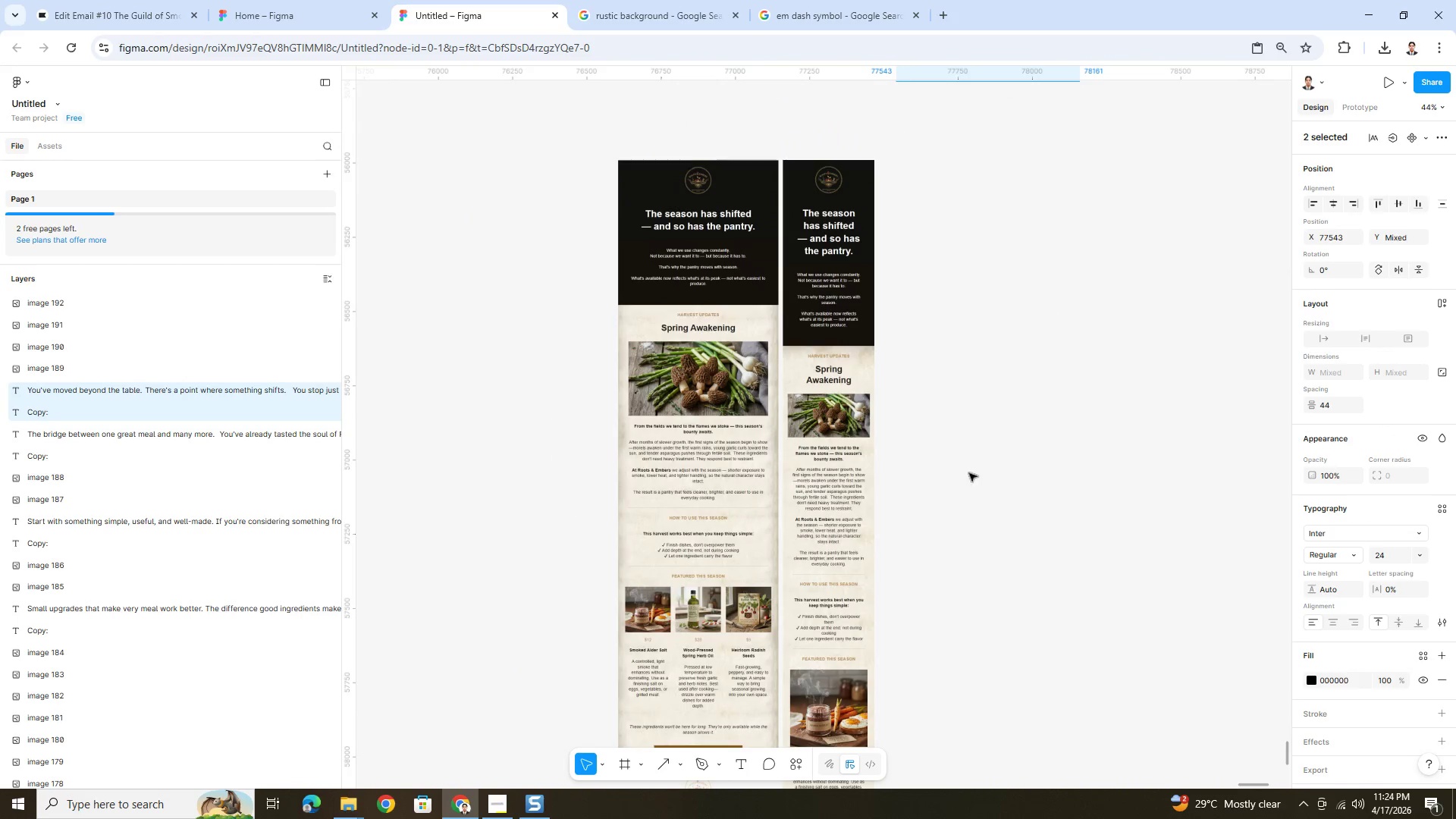 
key(Control+V)
 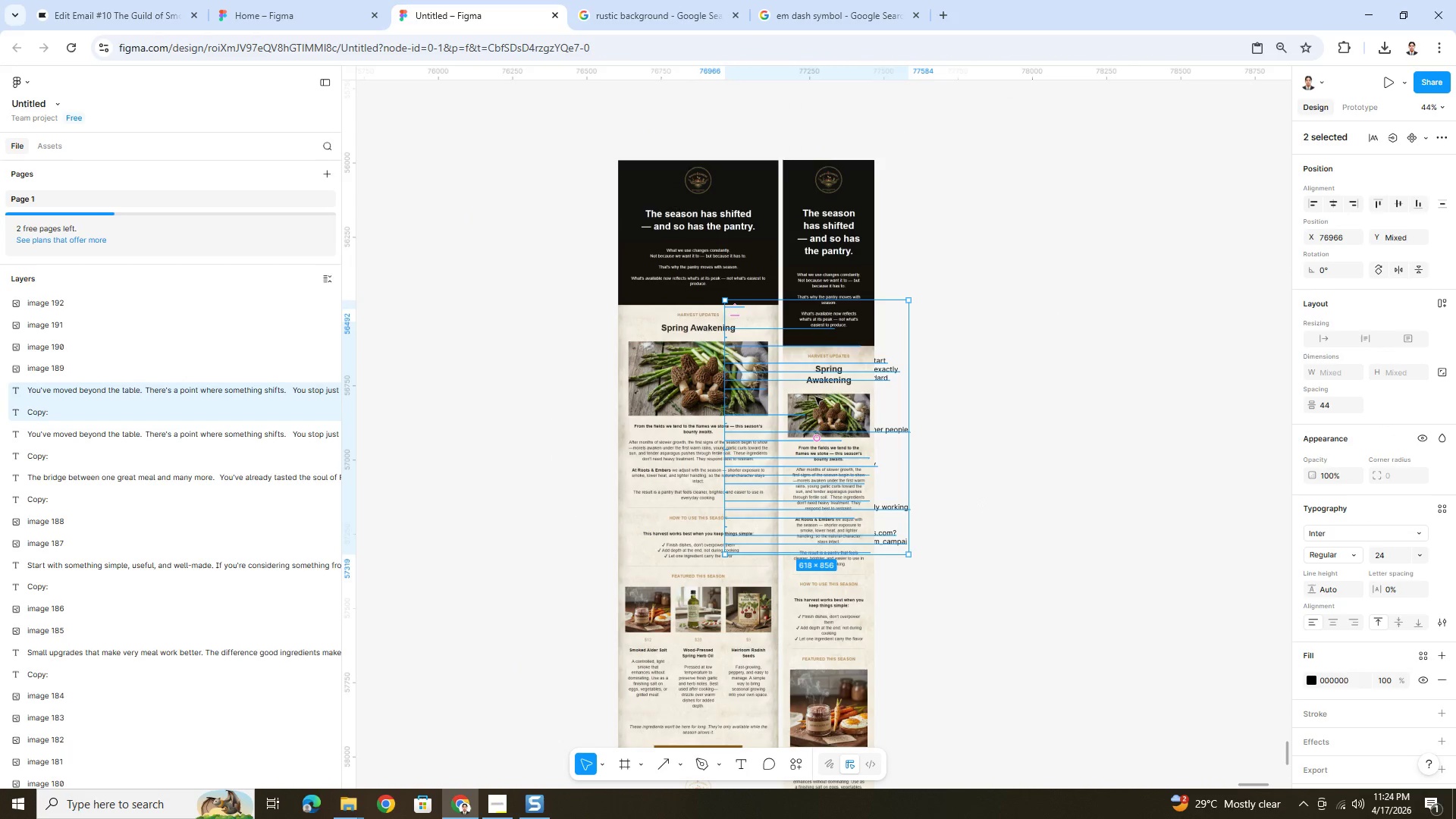 
left_click_drag(start_coordinate=[802, 397], to_coordinate=[966, 257])
 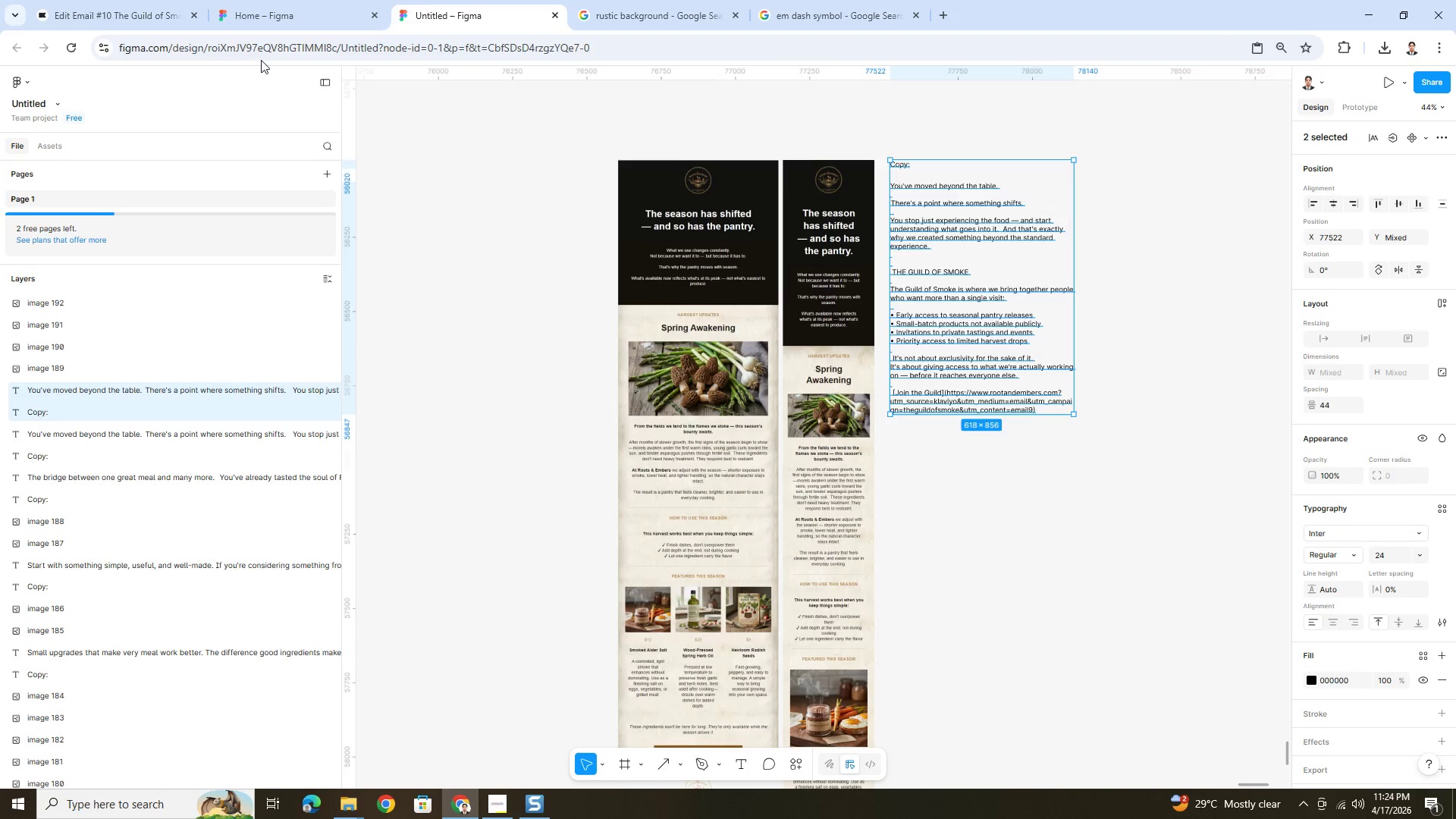 
left_click([158, 0])
 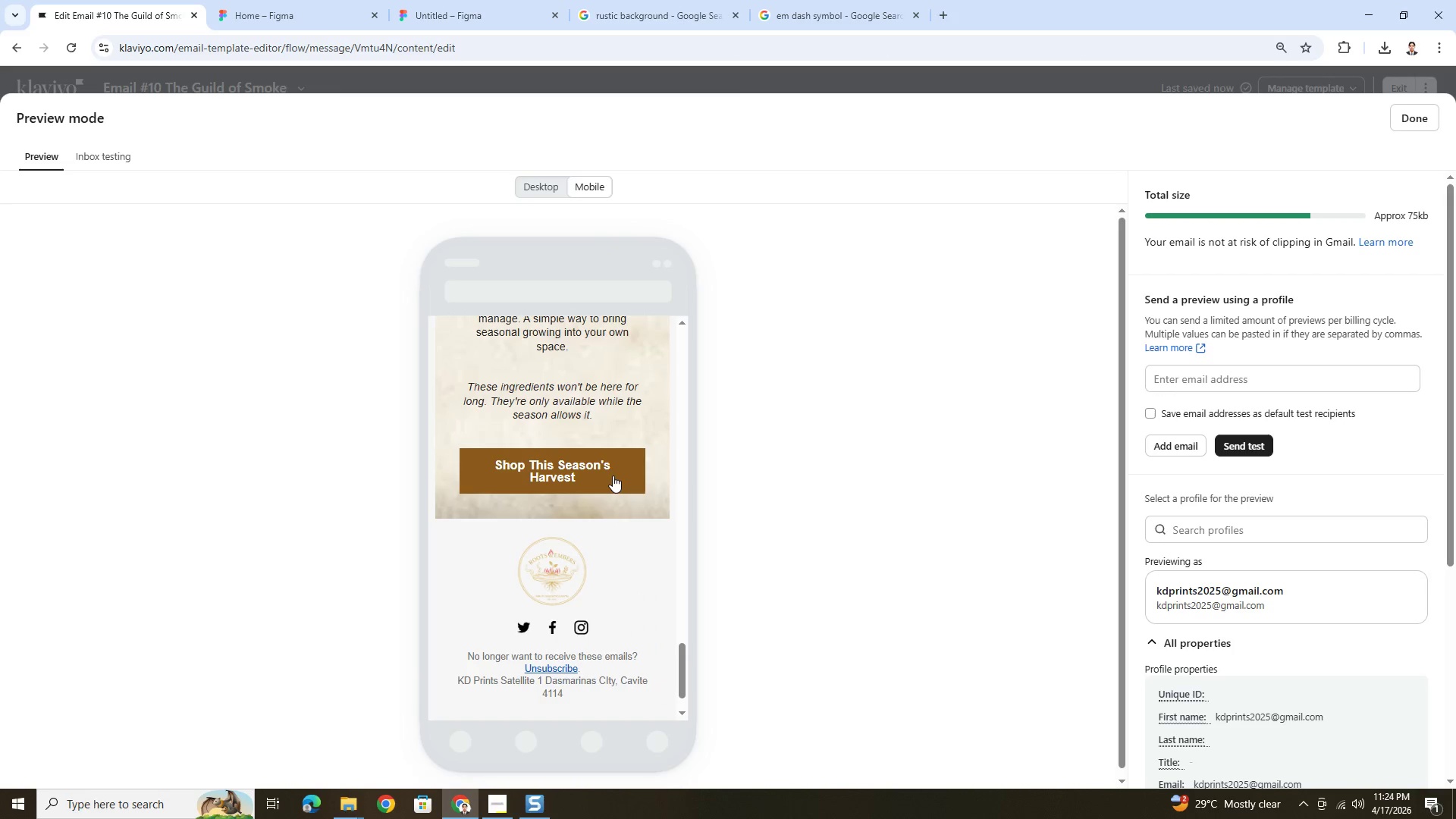 
scroll: coordinate [639, 479], scroll_direction: up, amount: 29.0
 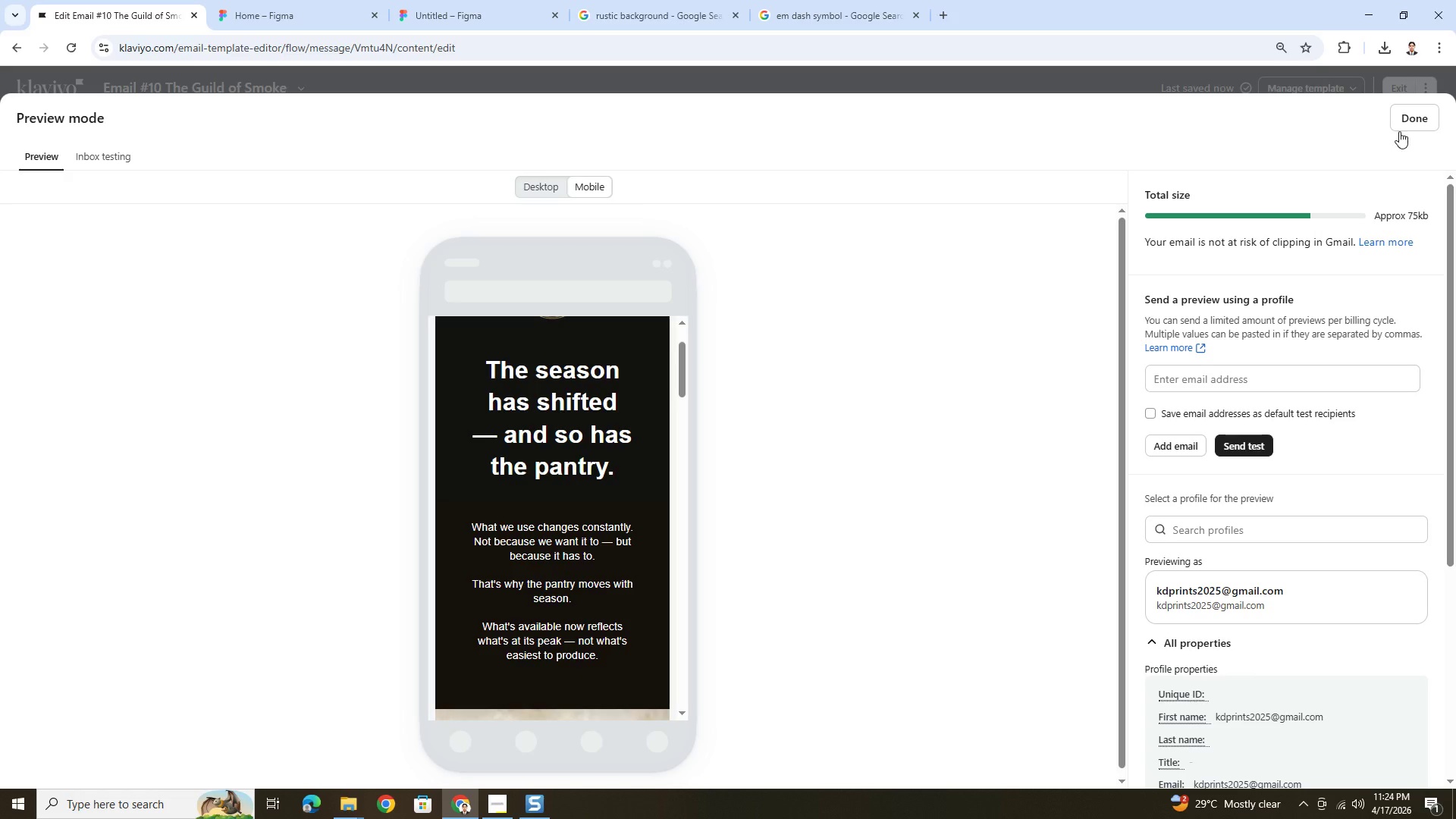 
left_click([1404, 127])
 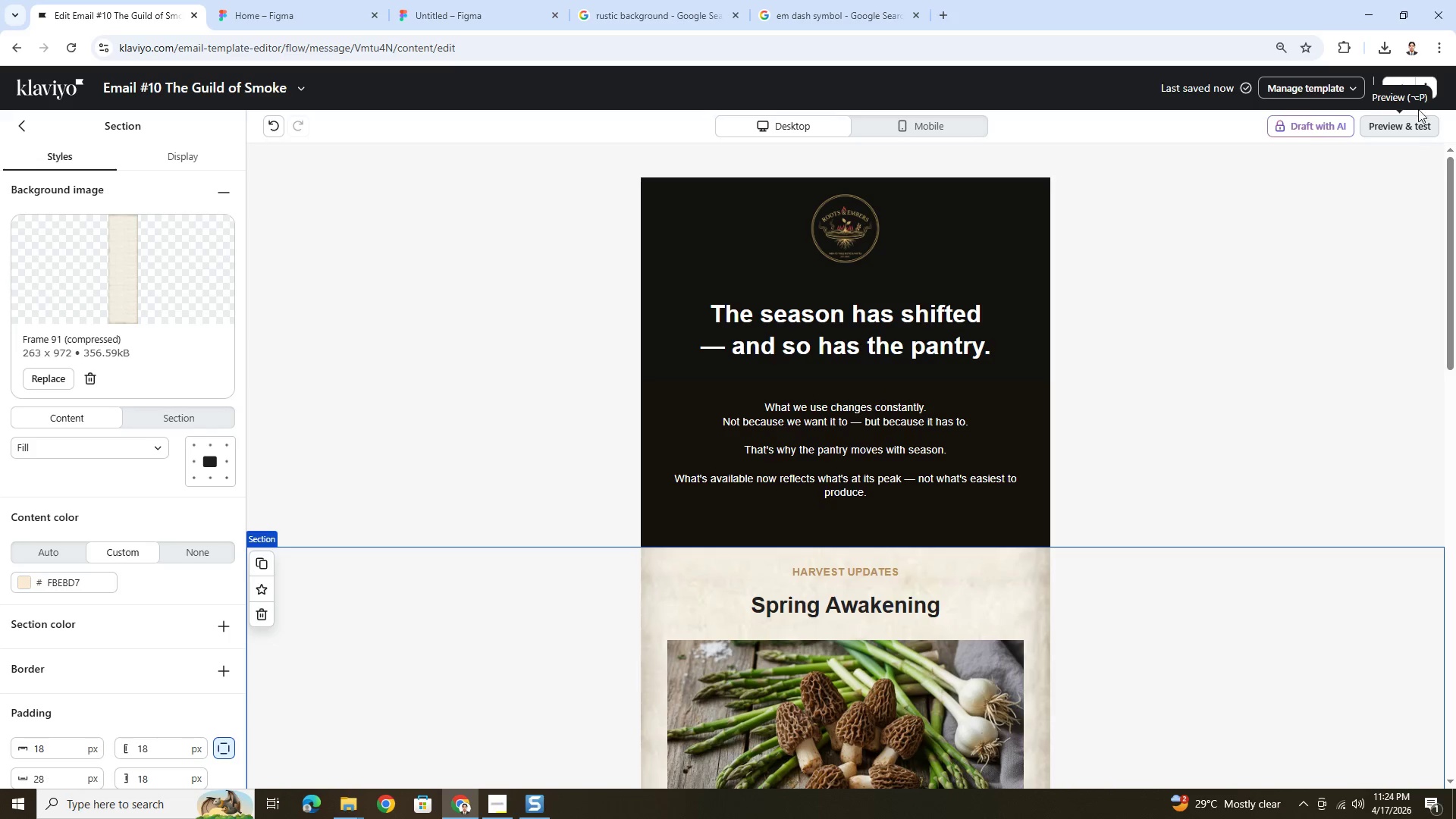 
left_click([1397, 89])
 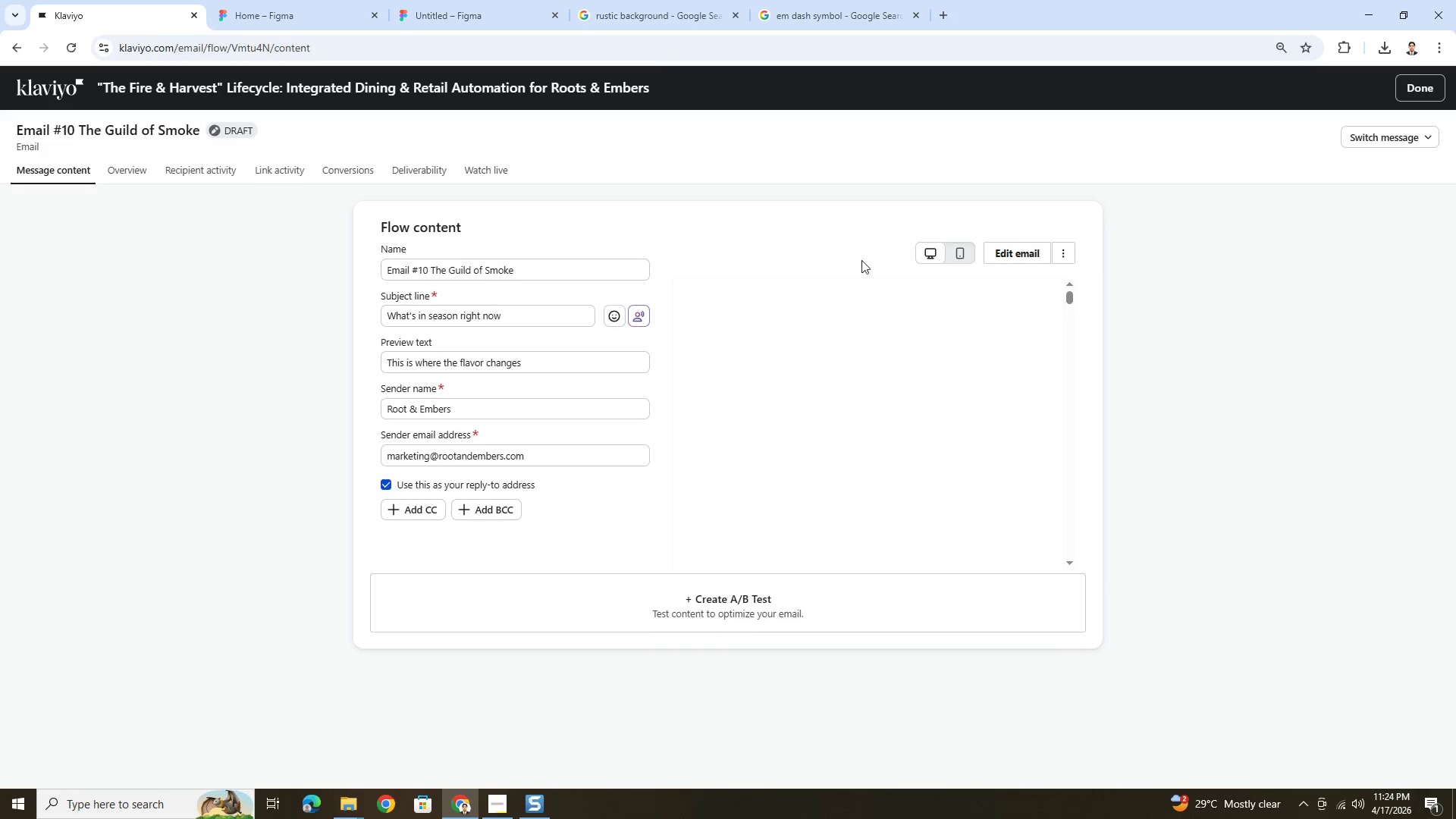 
left_click([1069, 251])
 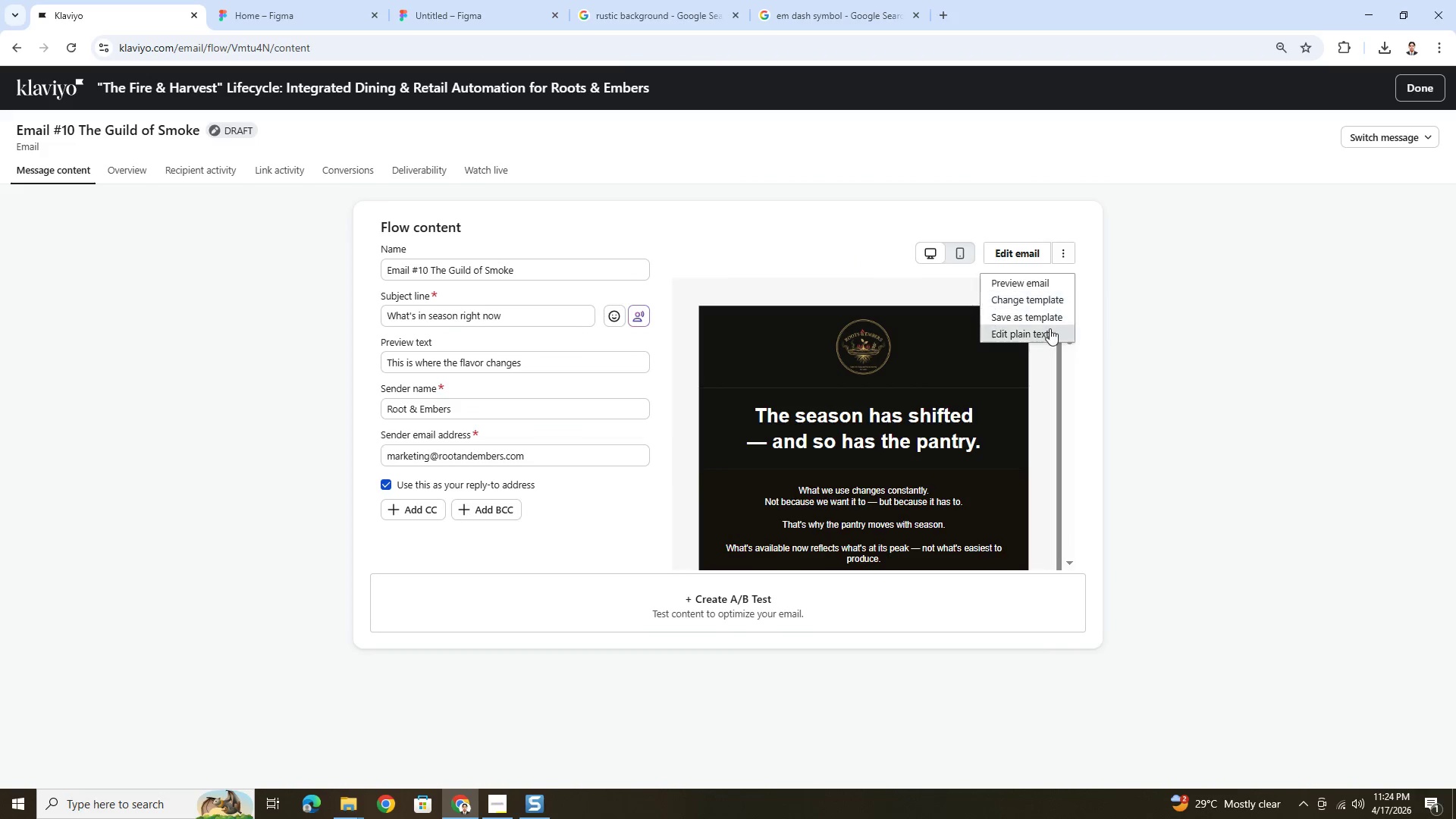 
left_click([1050, 330])
 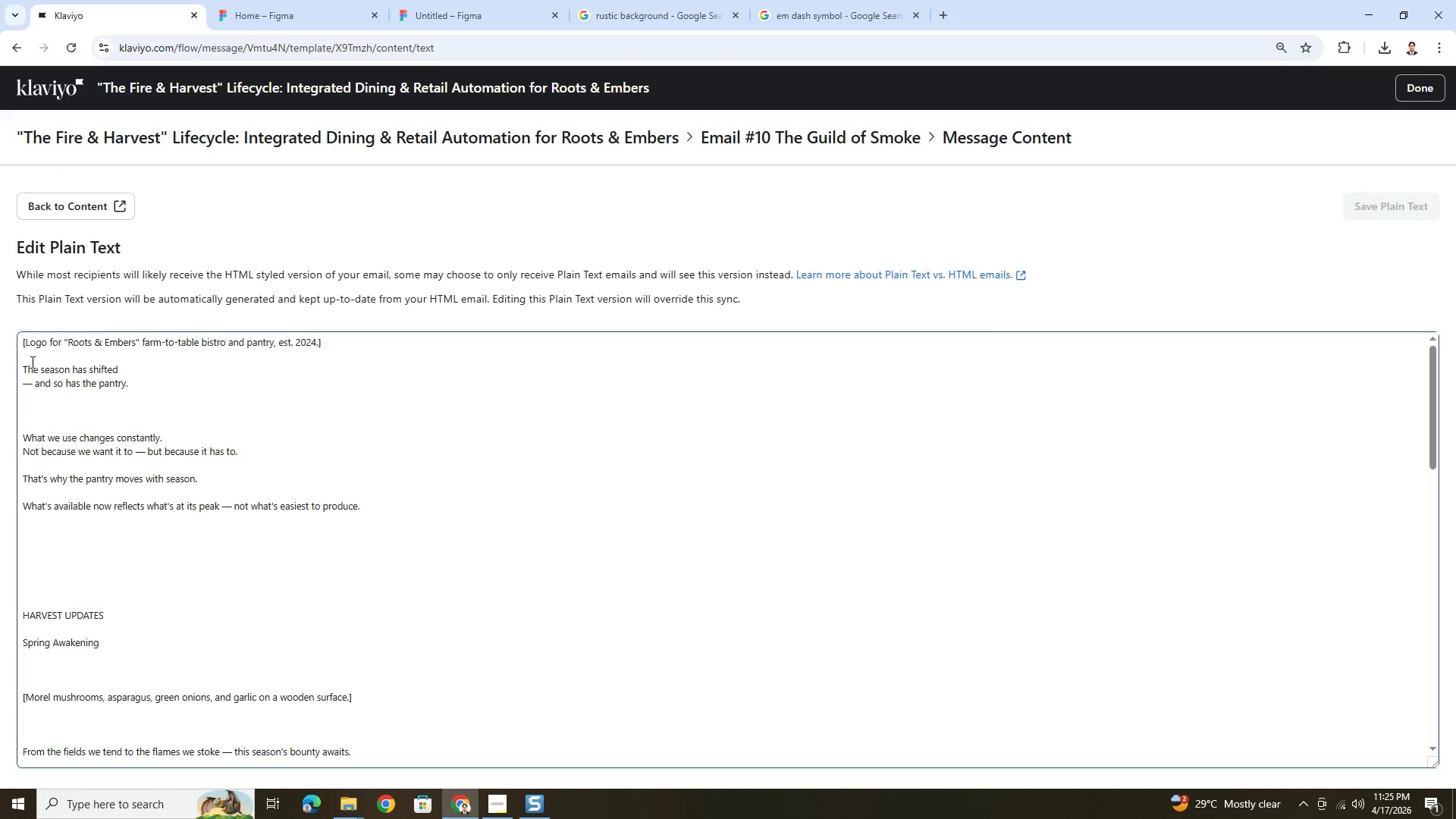 
left_click_drag(start_coordinate=[22, 366], to_coordinate=[361, 505])
 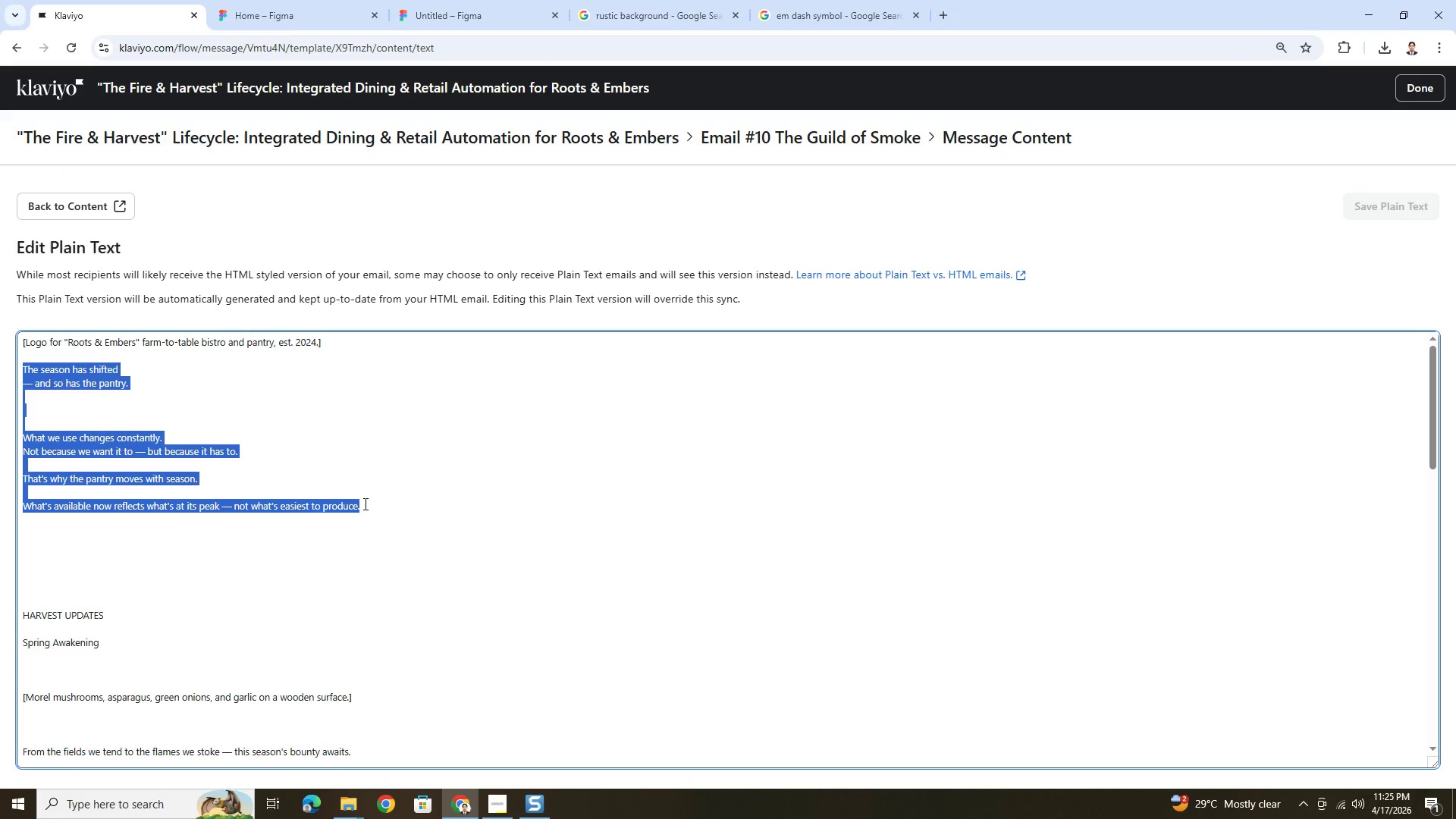 
key(Control+C)
 